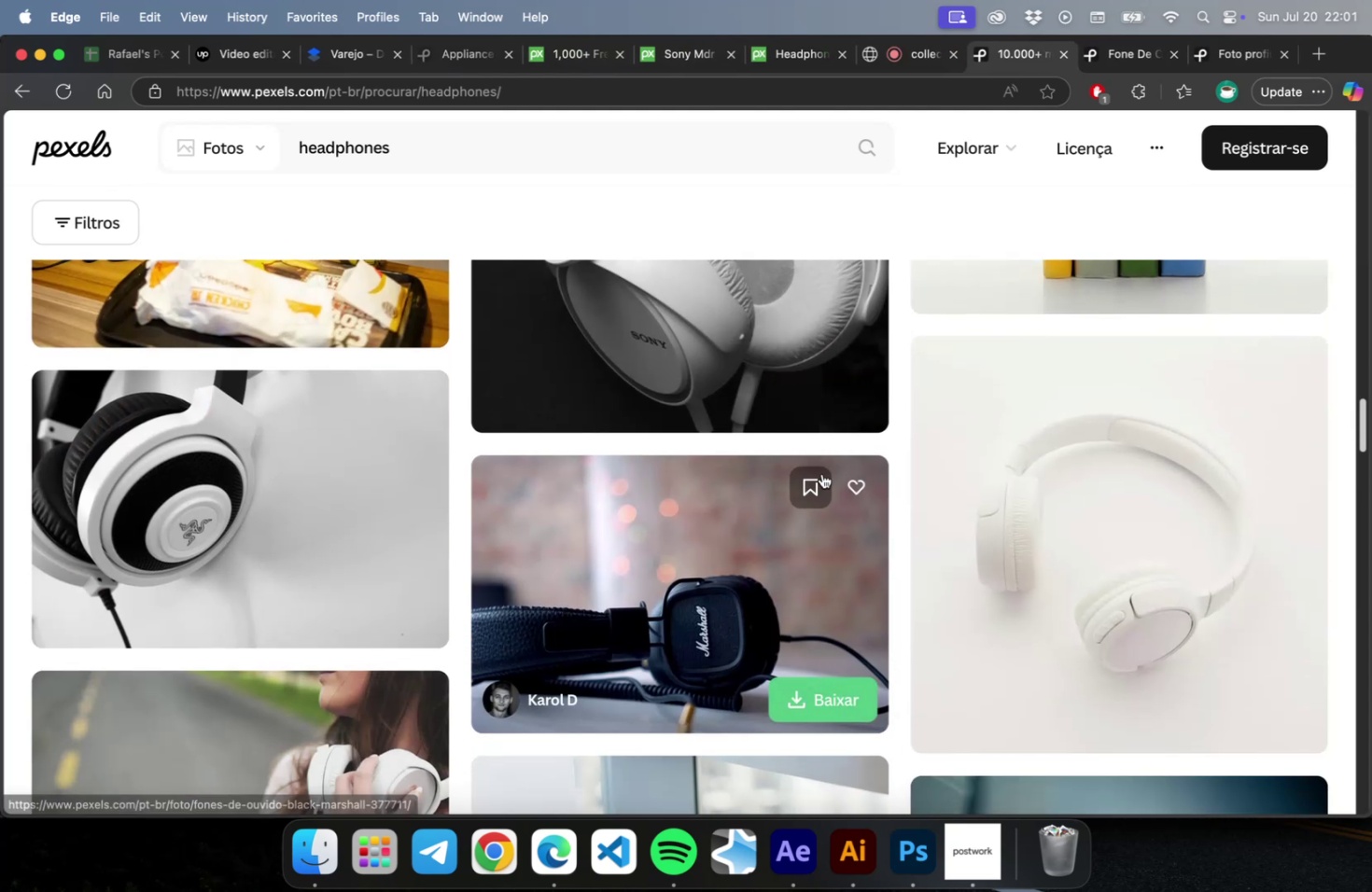 
scroll: coordinate [819, 475], scroll_direction: down, amount: 47.0
 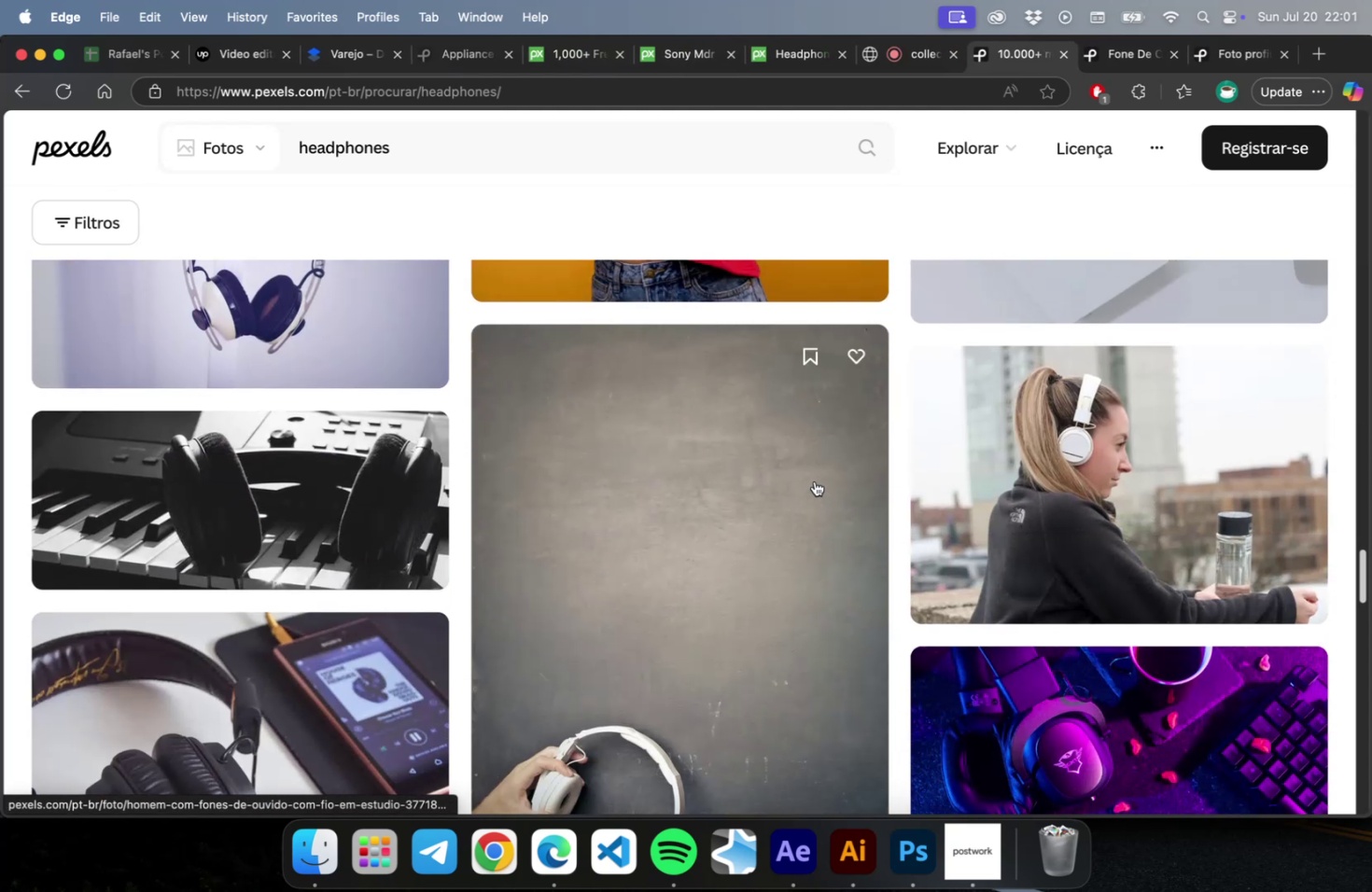 
scroll: coordinate [814, 481], scroll_direction: up, amount: 10.0
 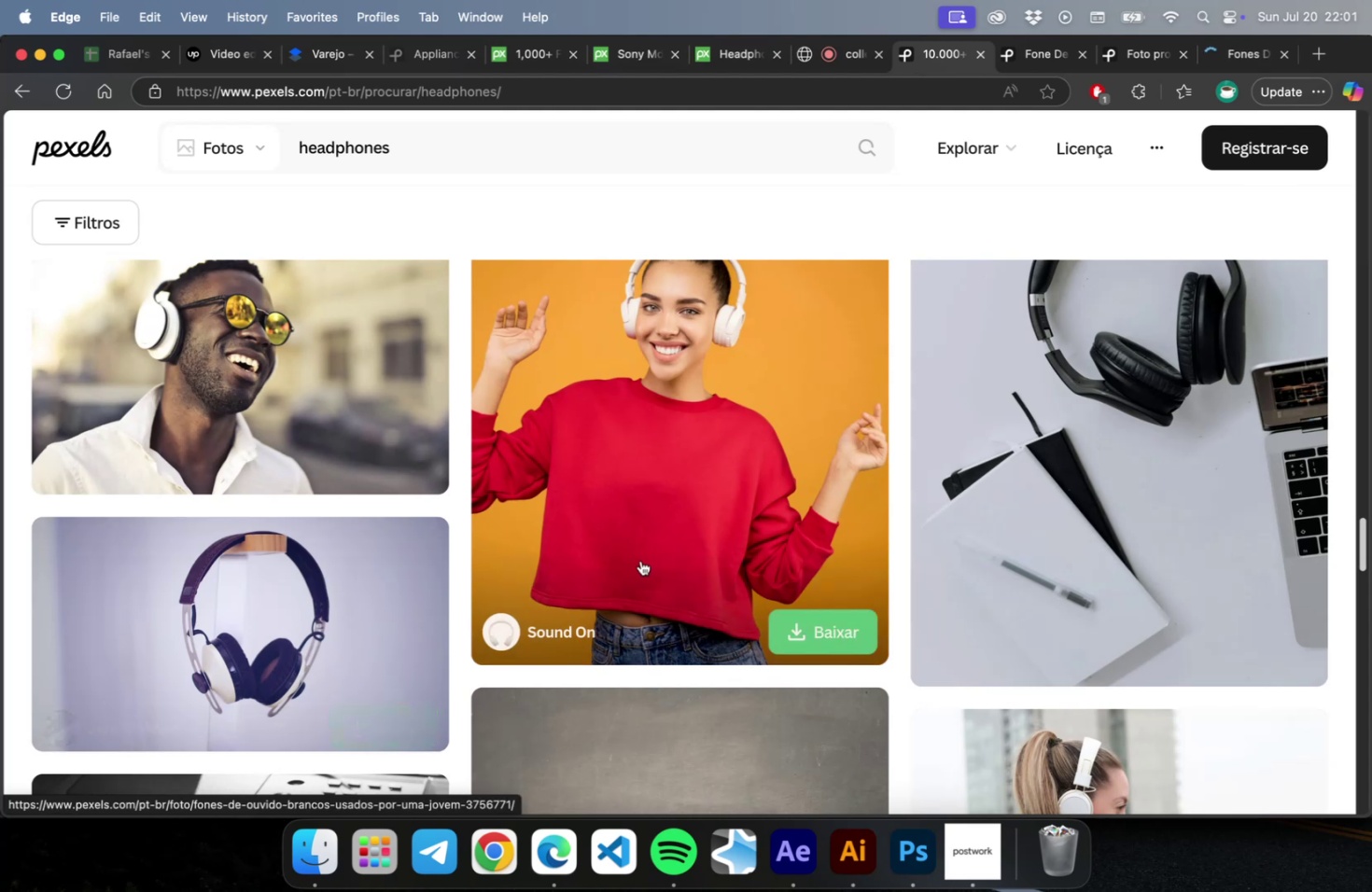 
scroll: coordinate [666, 512], scroll_direction: down, amount: 29.0
 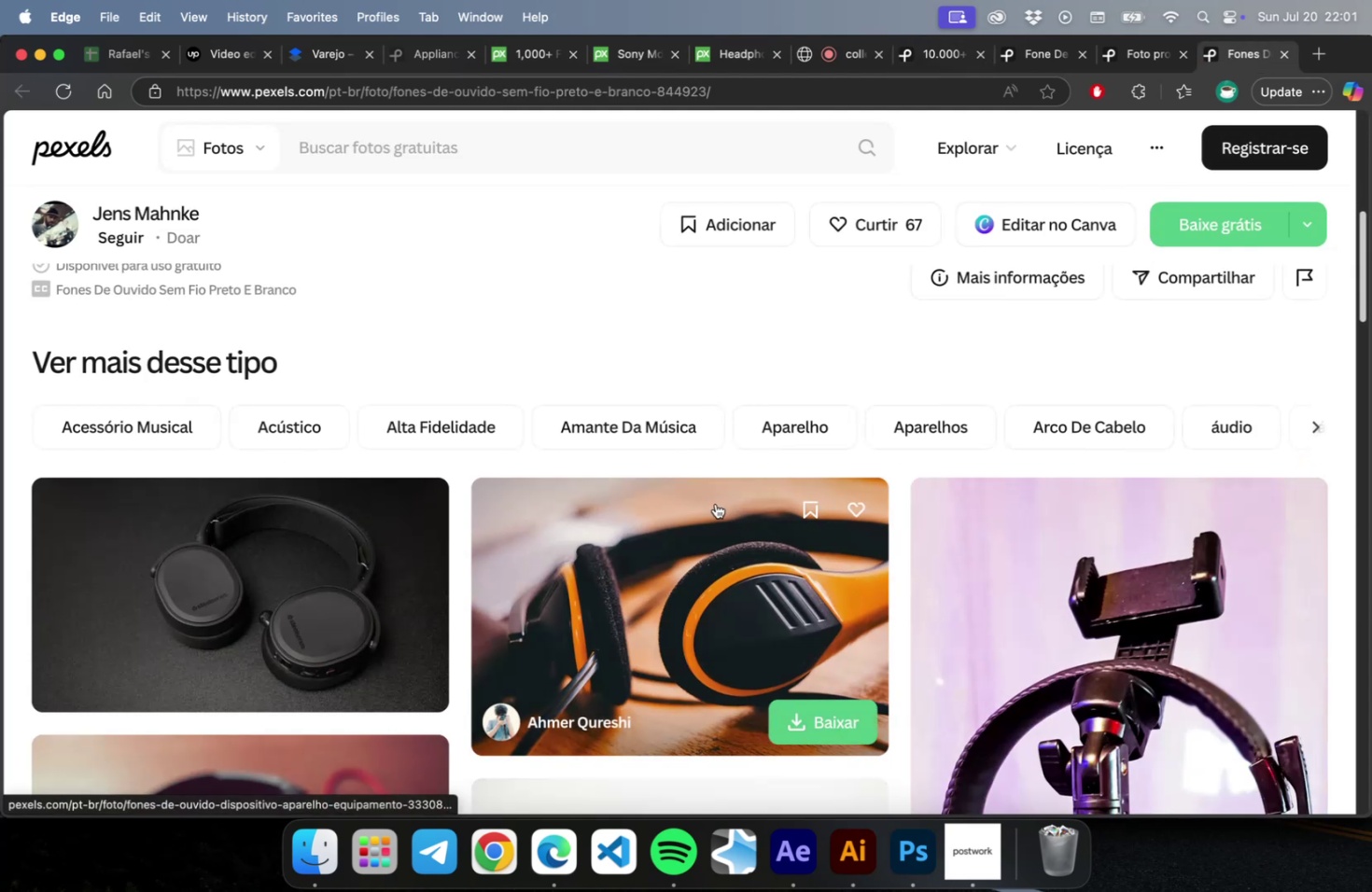 
scroll: coordinate [714, 503], scroll_direction: up, amount: 17.0
 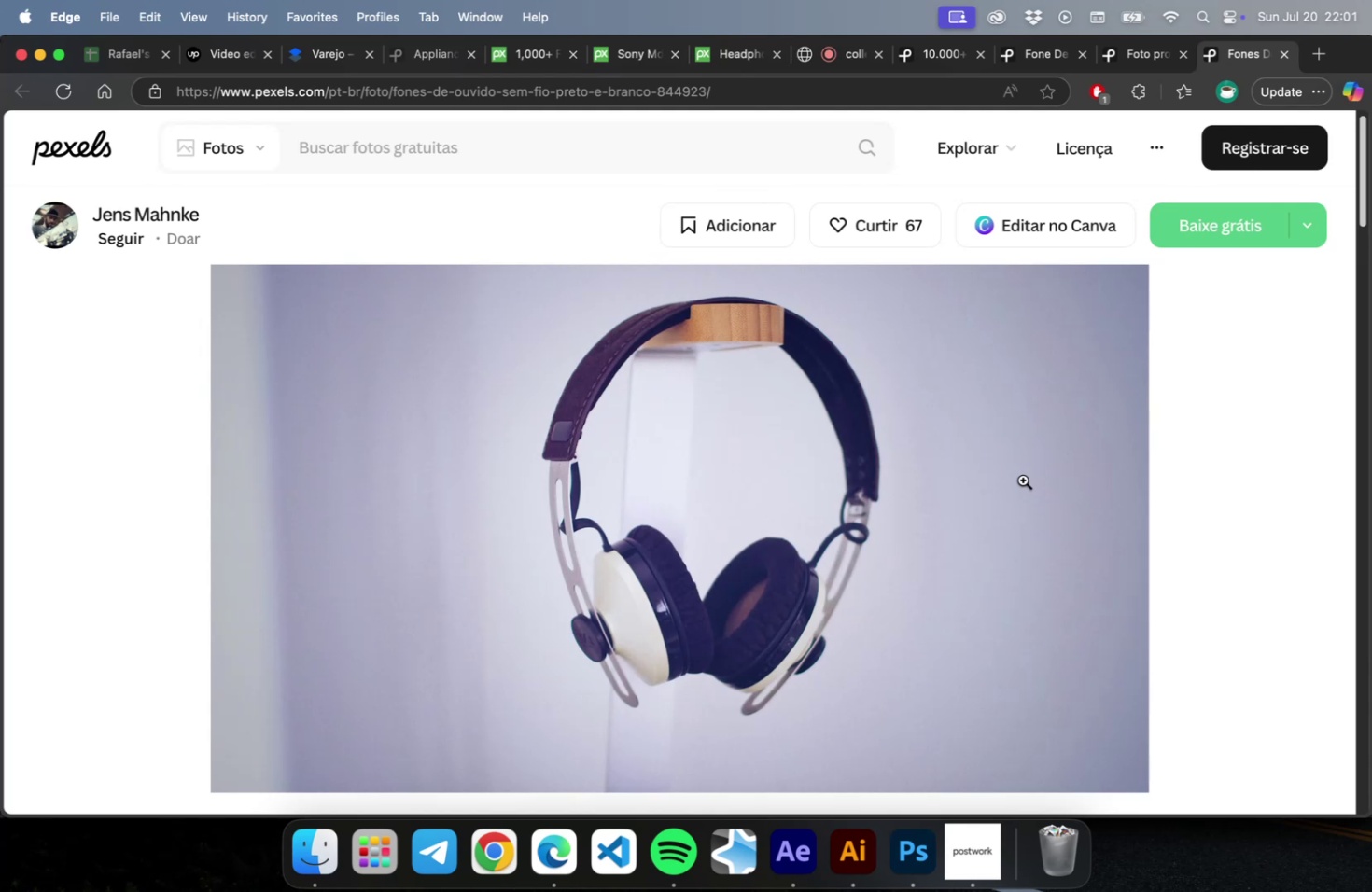 
wait(9.83)
 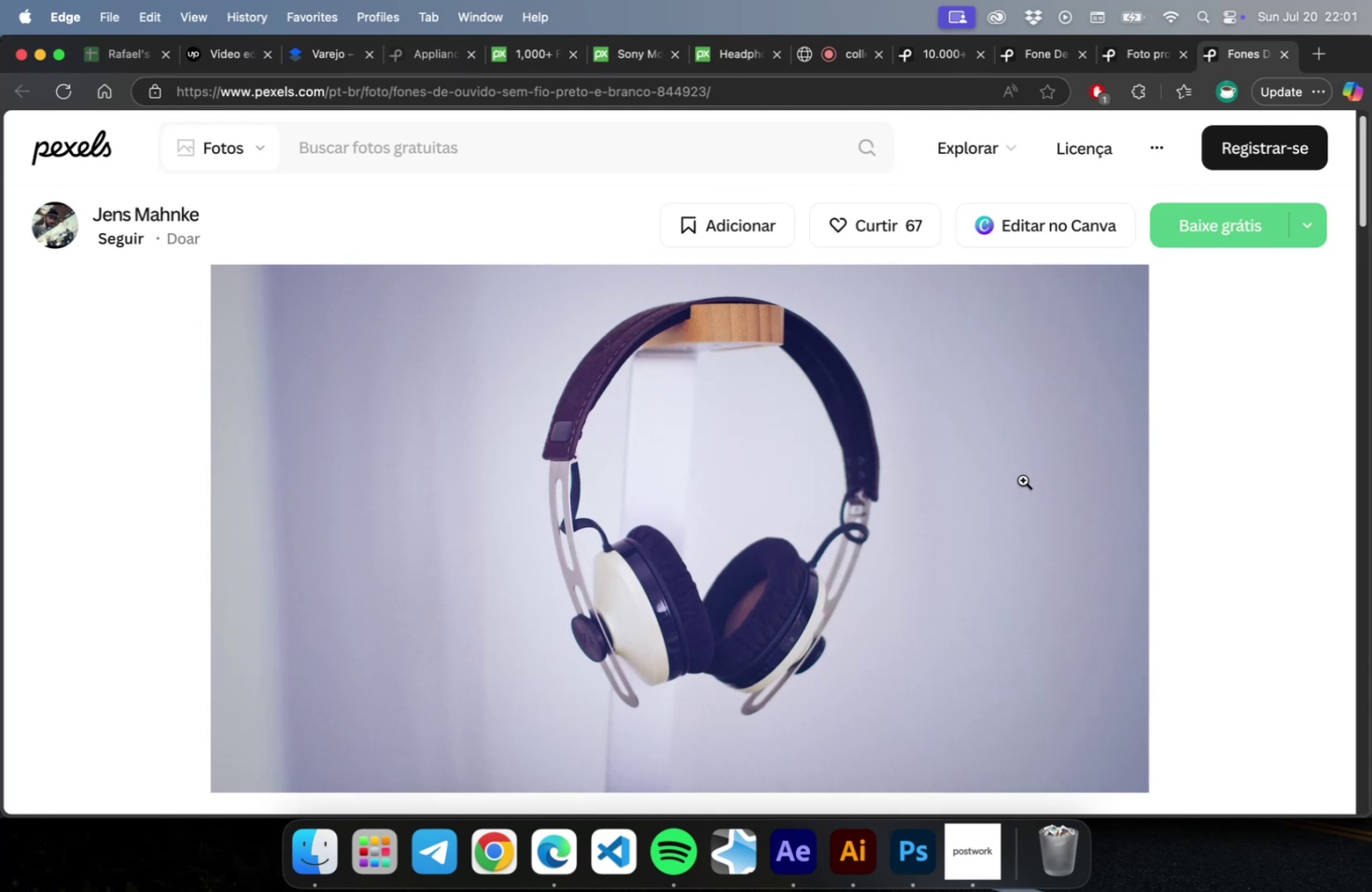 
left_click([1235, 226])
 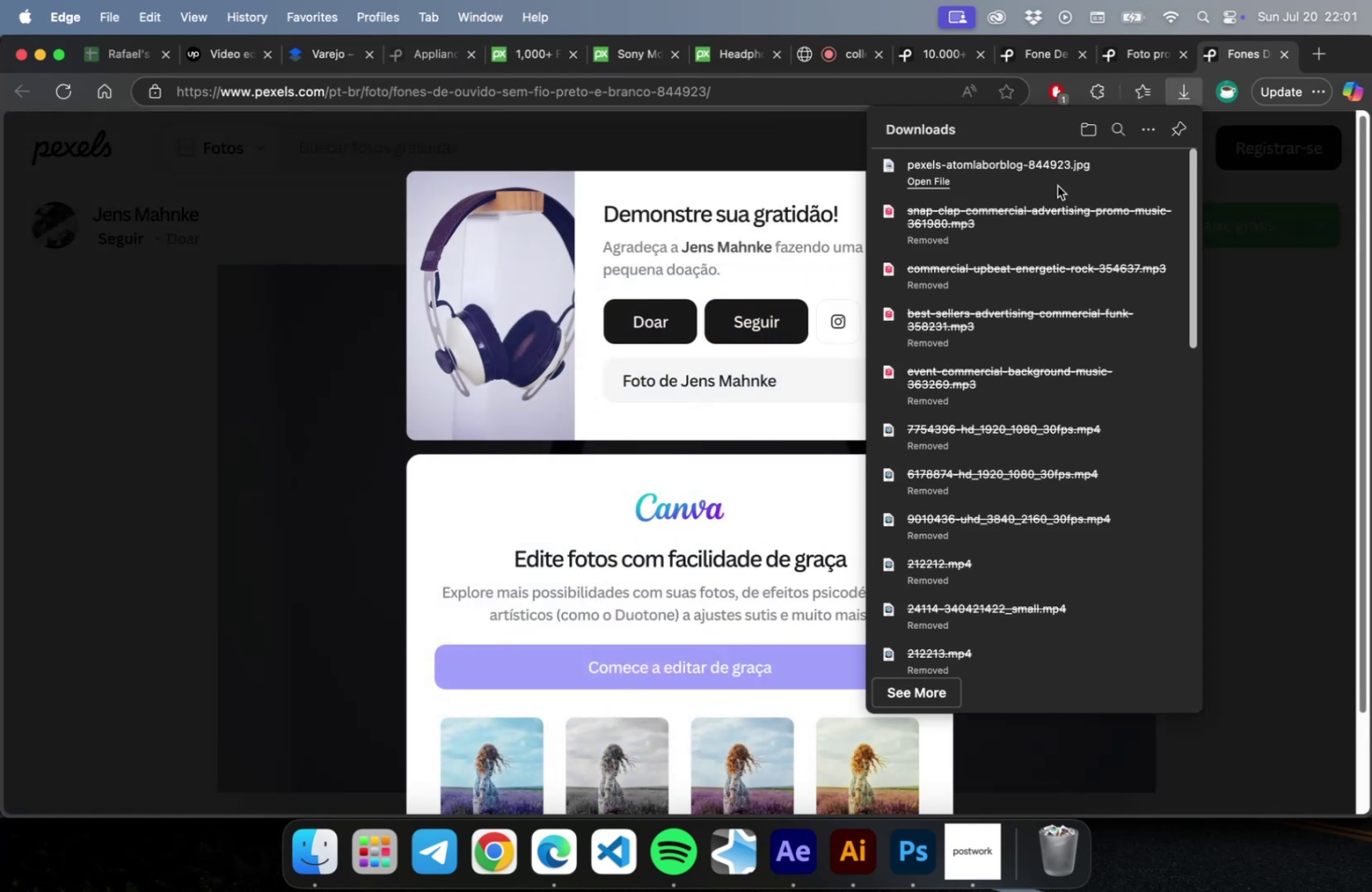 
left_click([1054, 182])
 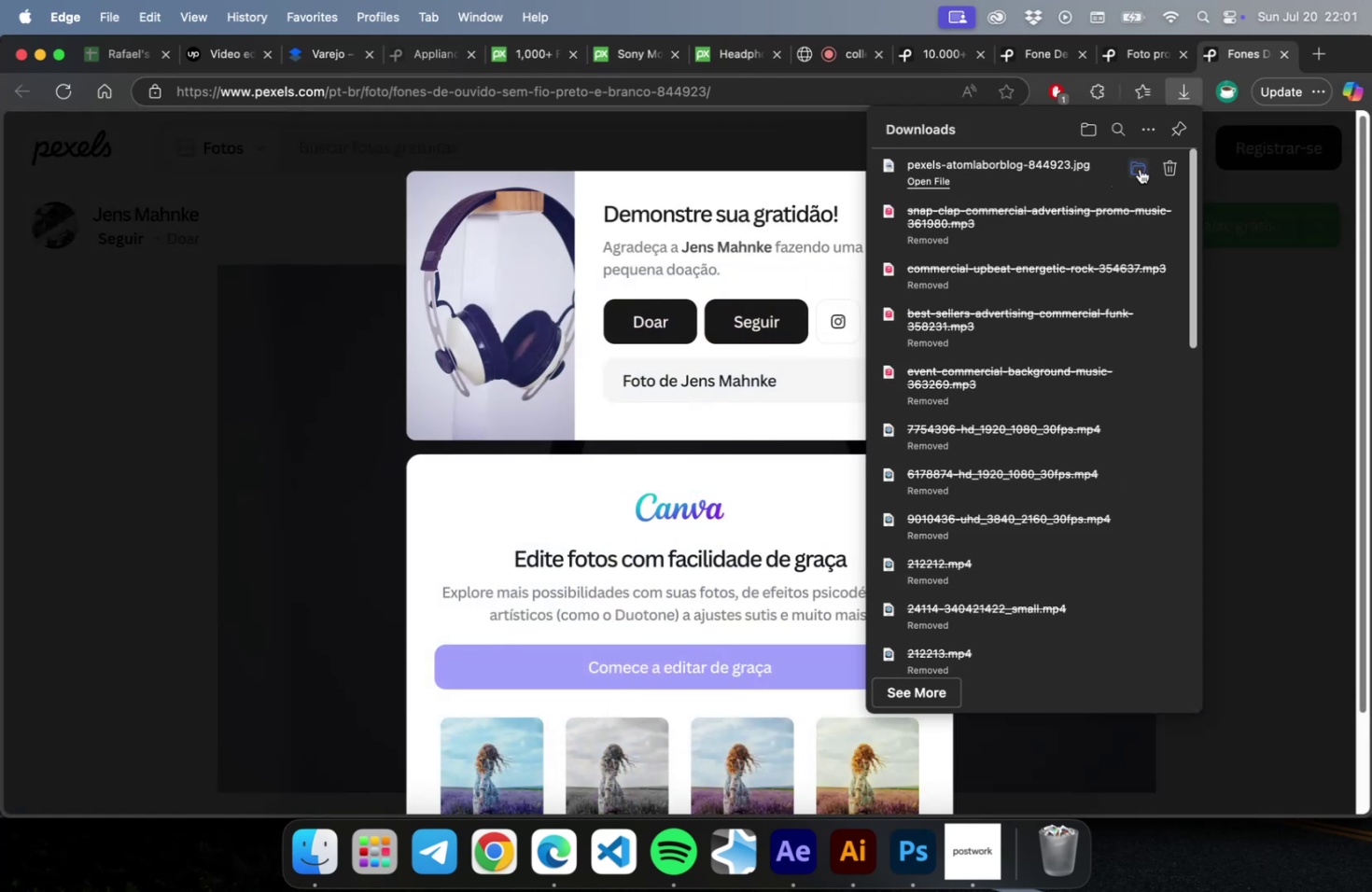 
left_click([1139, 169])
 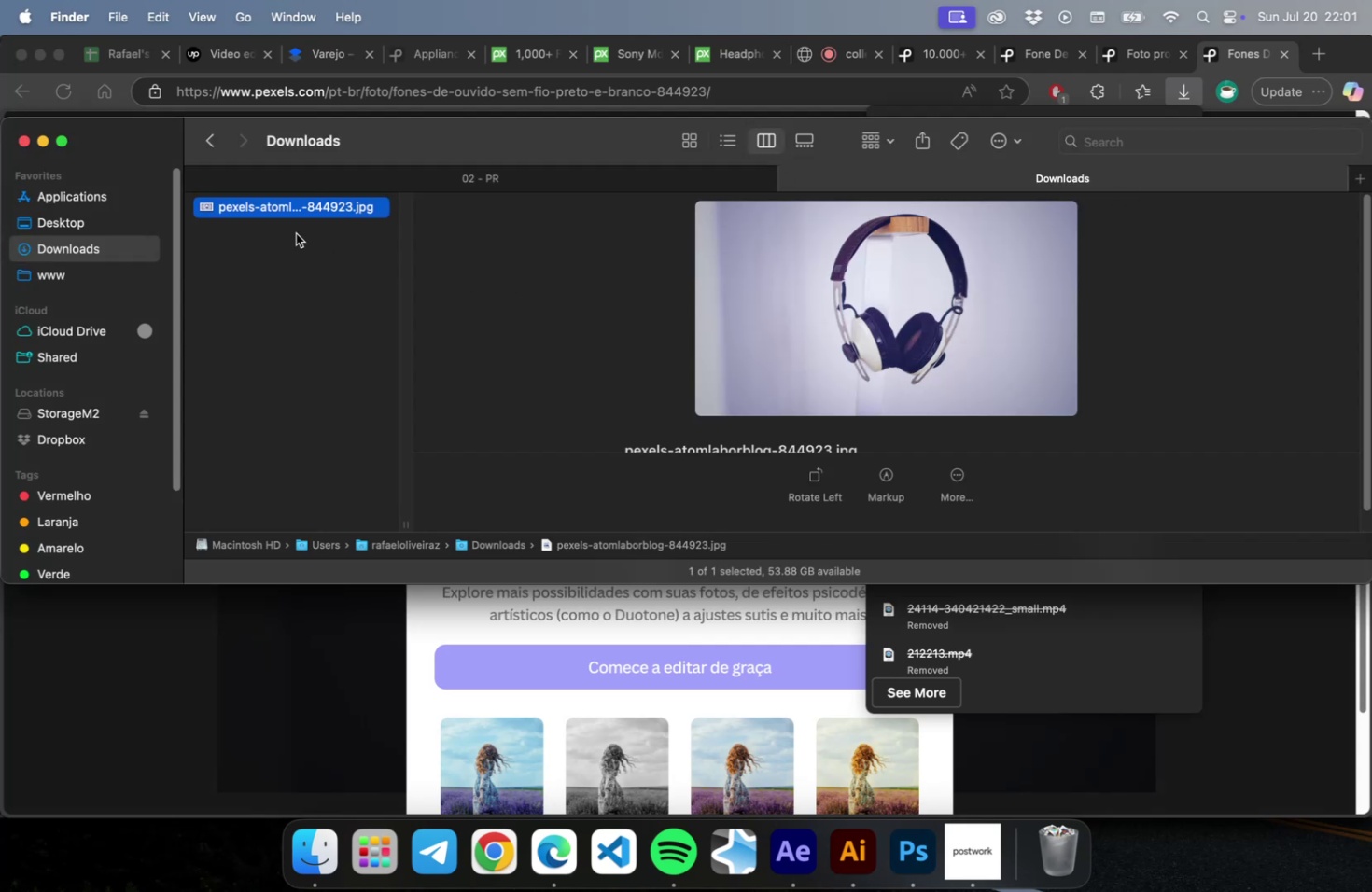 
key(Meta+C)
 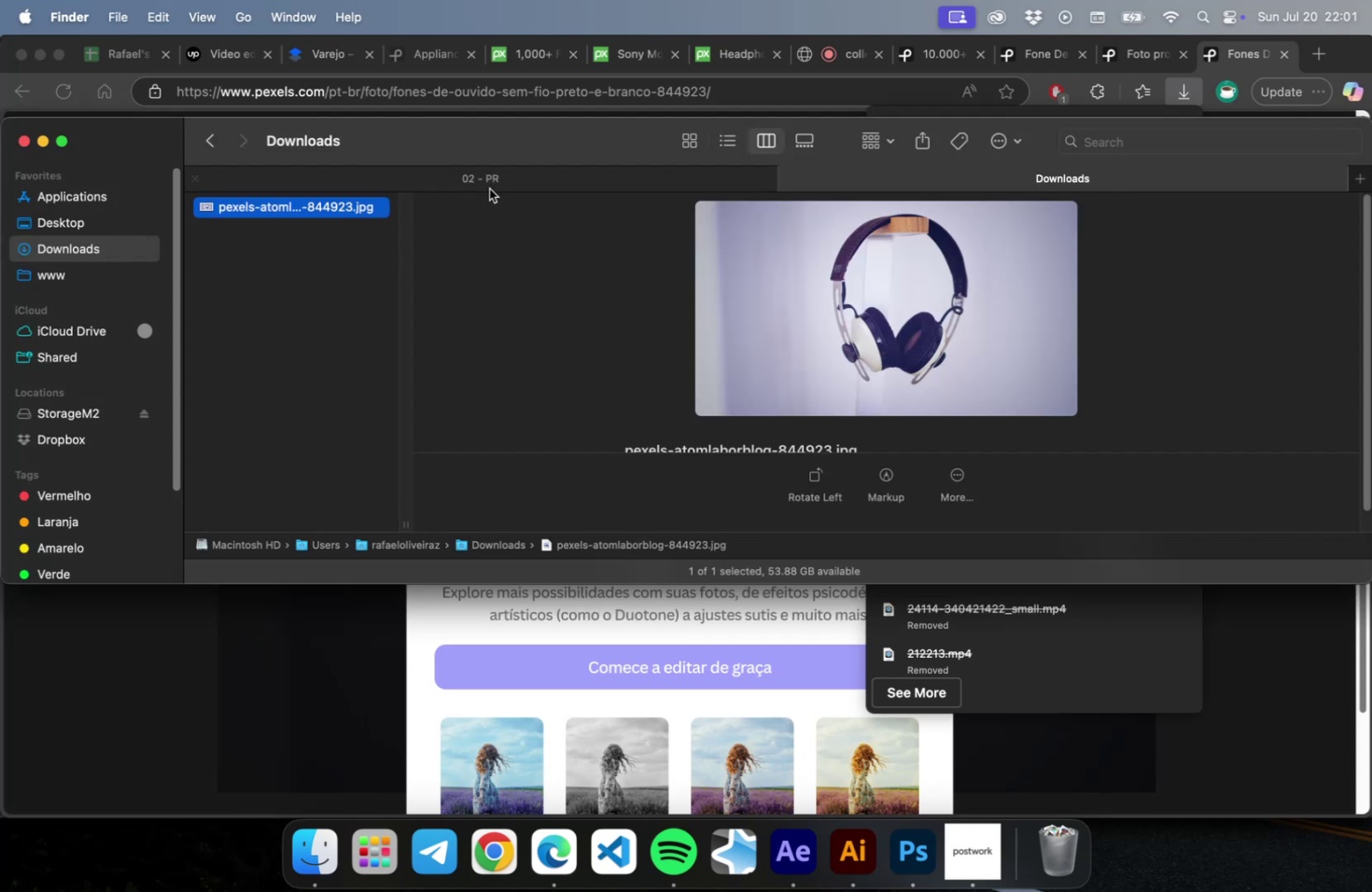 
mouse_move([502, 224])
 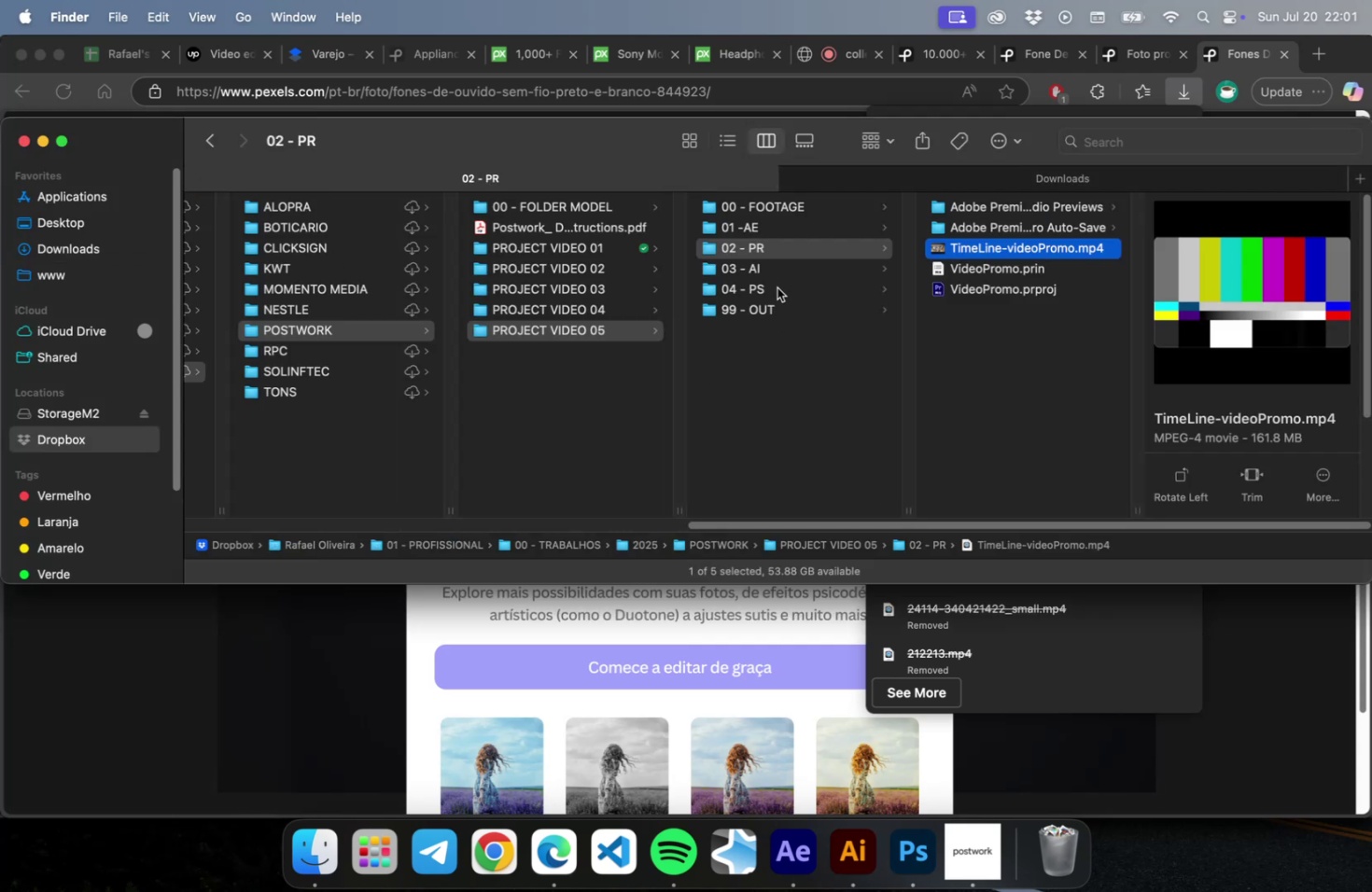 
left_click([777, 287])
 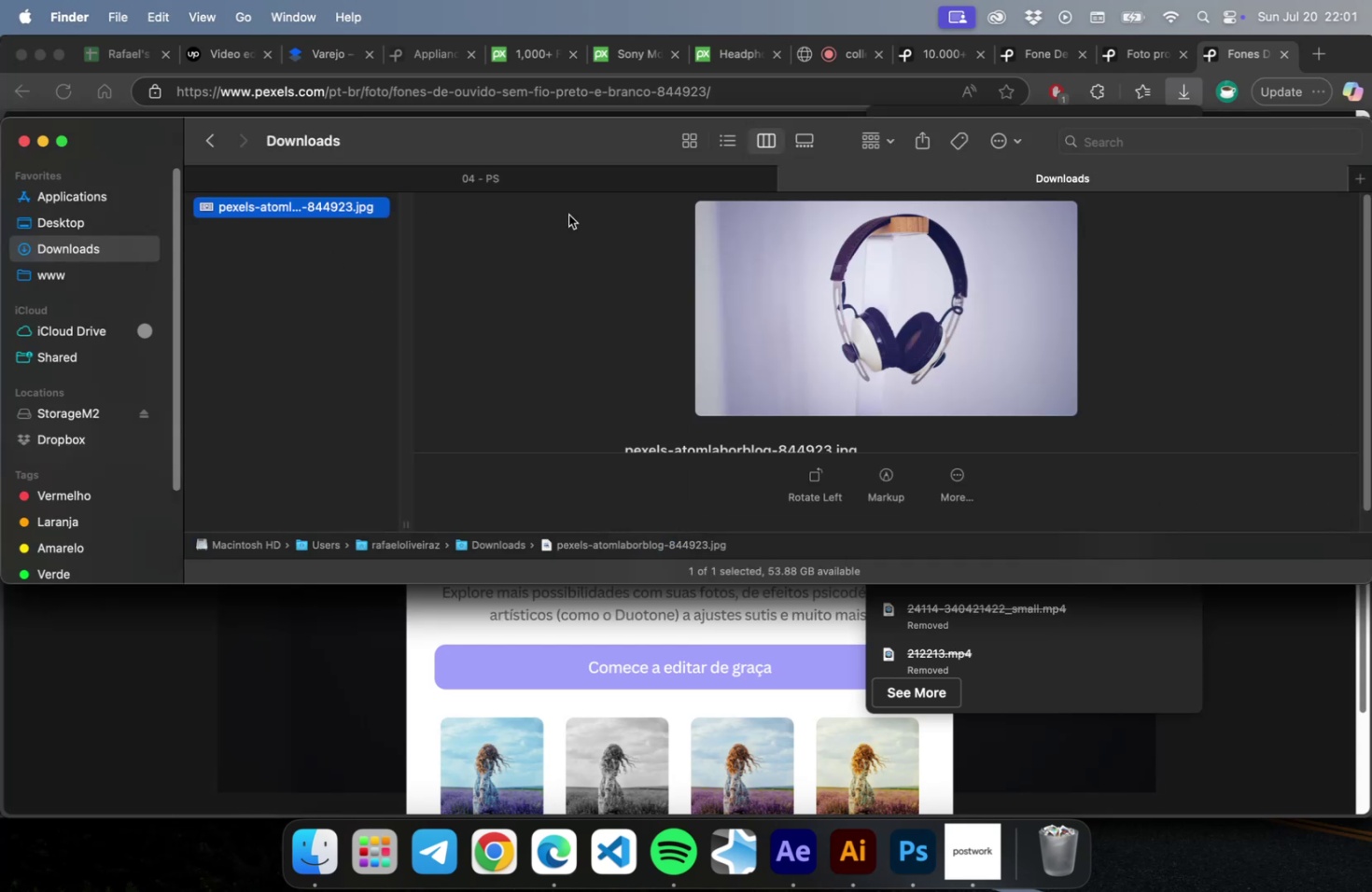 
right_click([284, 210])
 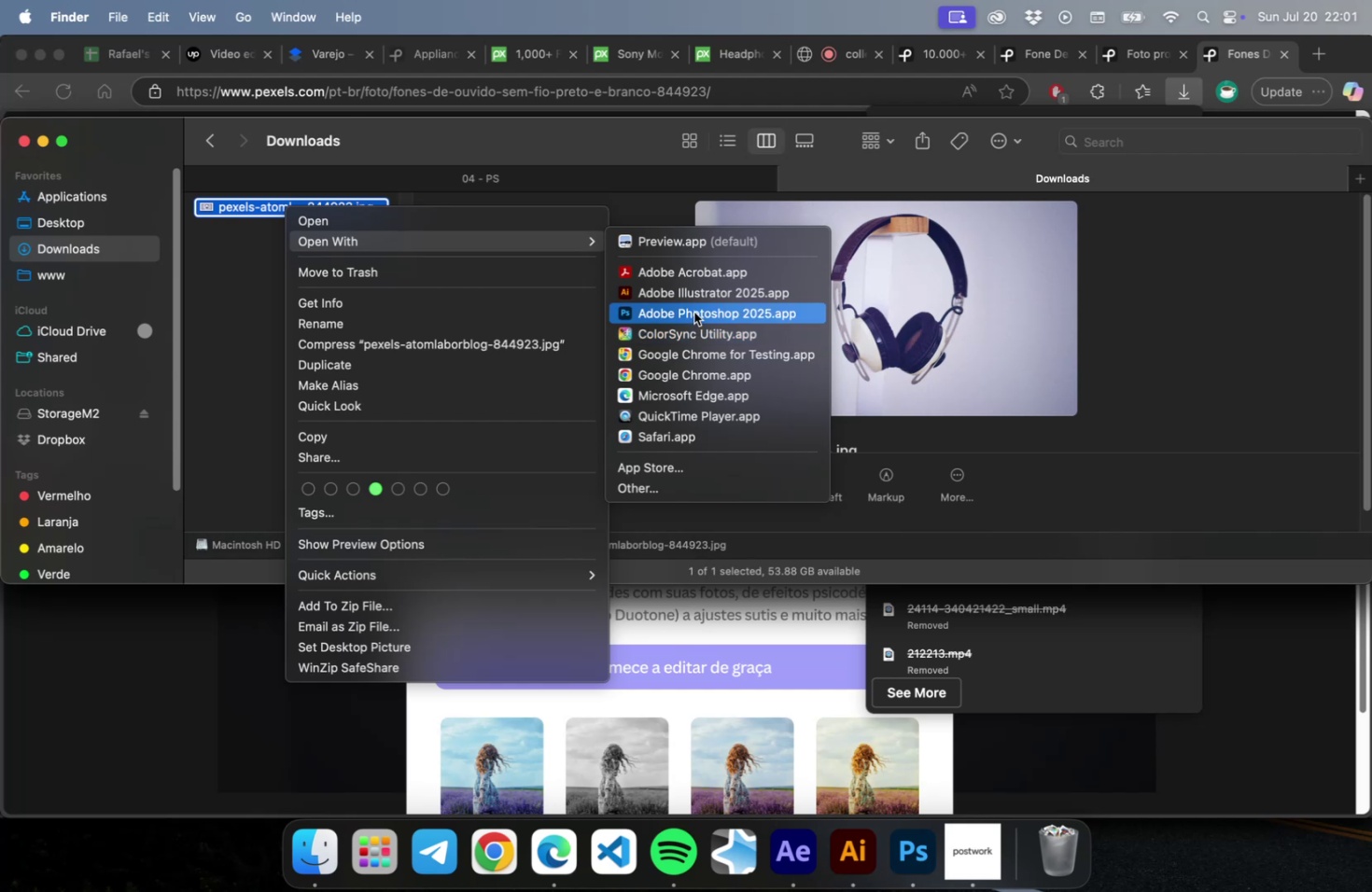 
left_click([693, 312])
 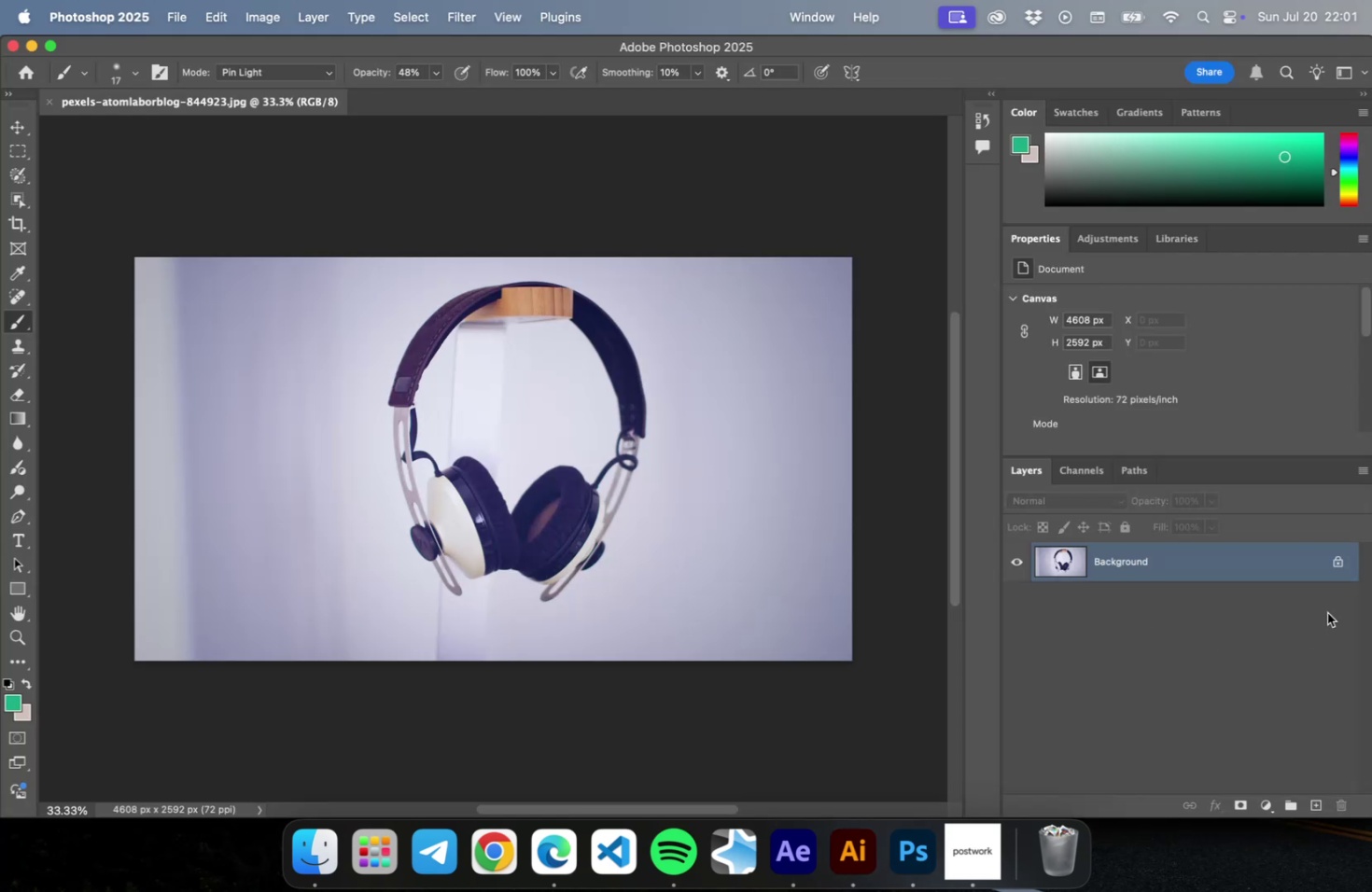 
double_click([1258, 667])
 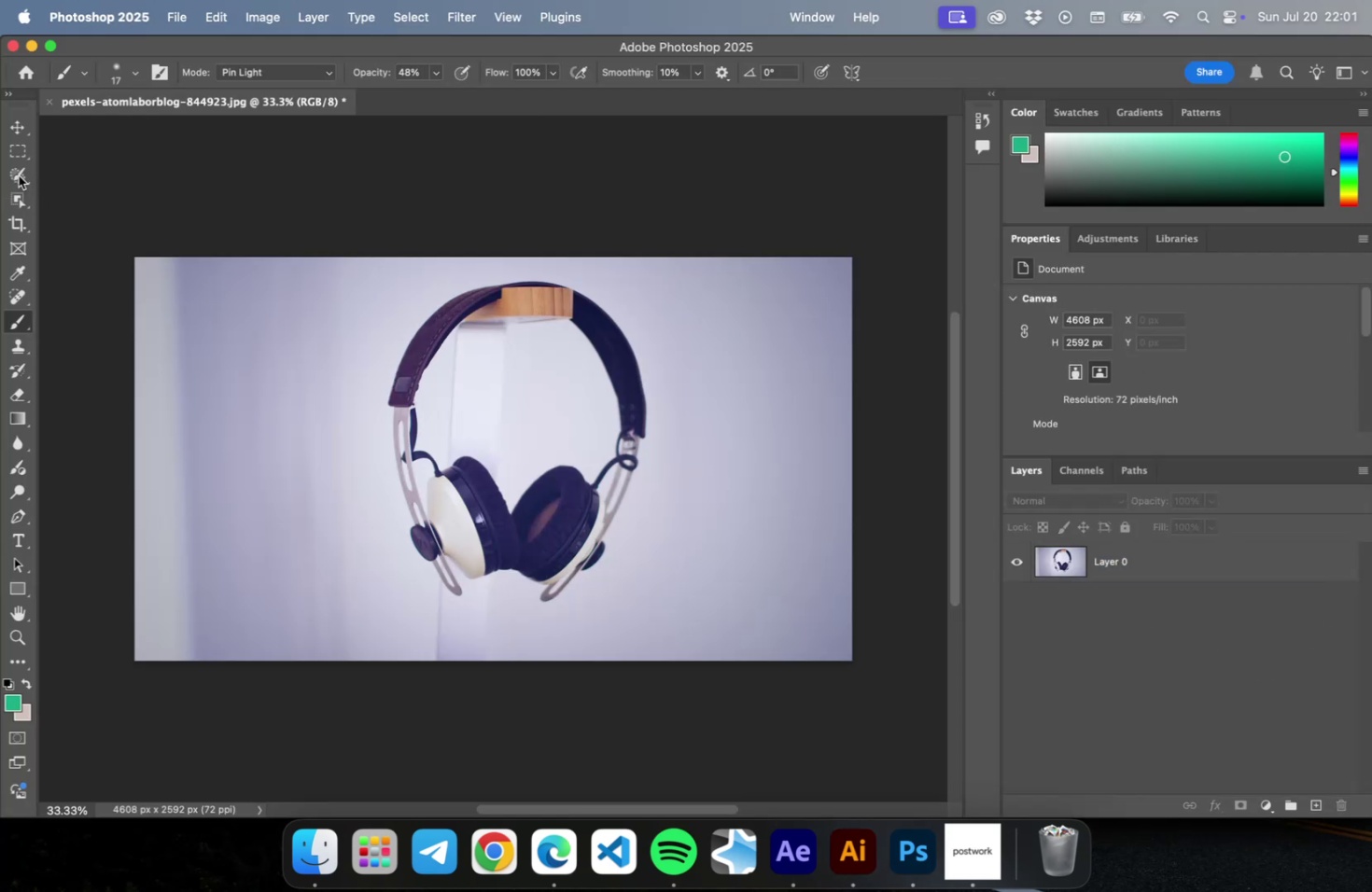 
left_click([19, 175])
 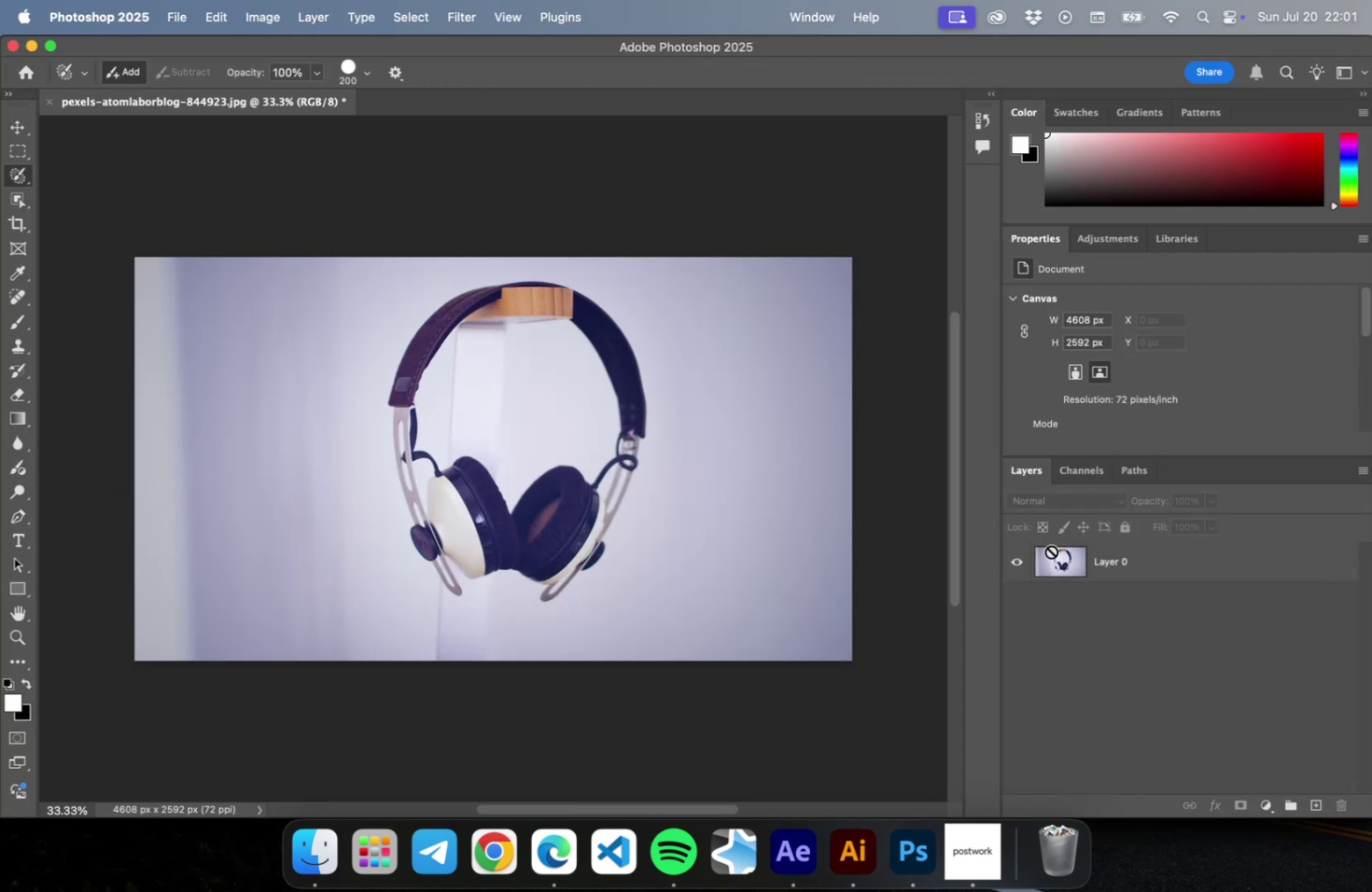 
left_click([1195, 570])
 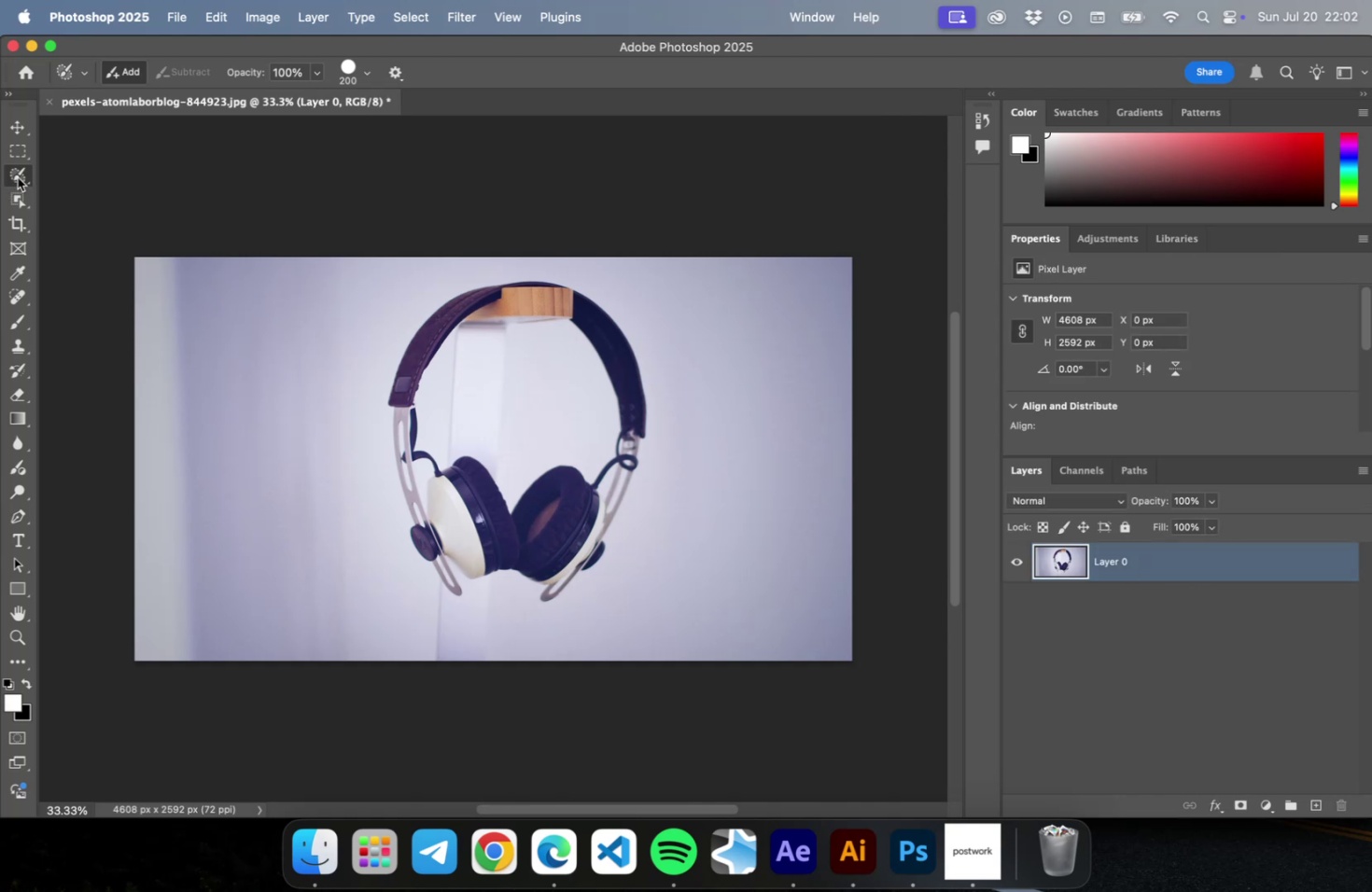 
left_click_drag(start_coordinate=[18, 176], to_coordinate=[86, 177])
 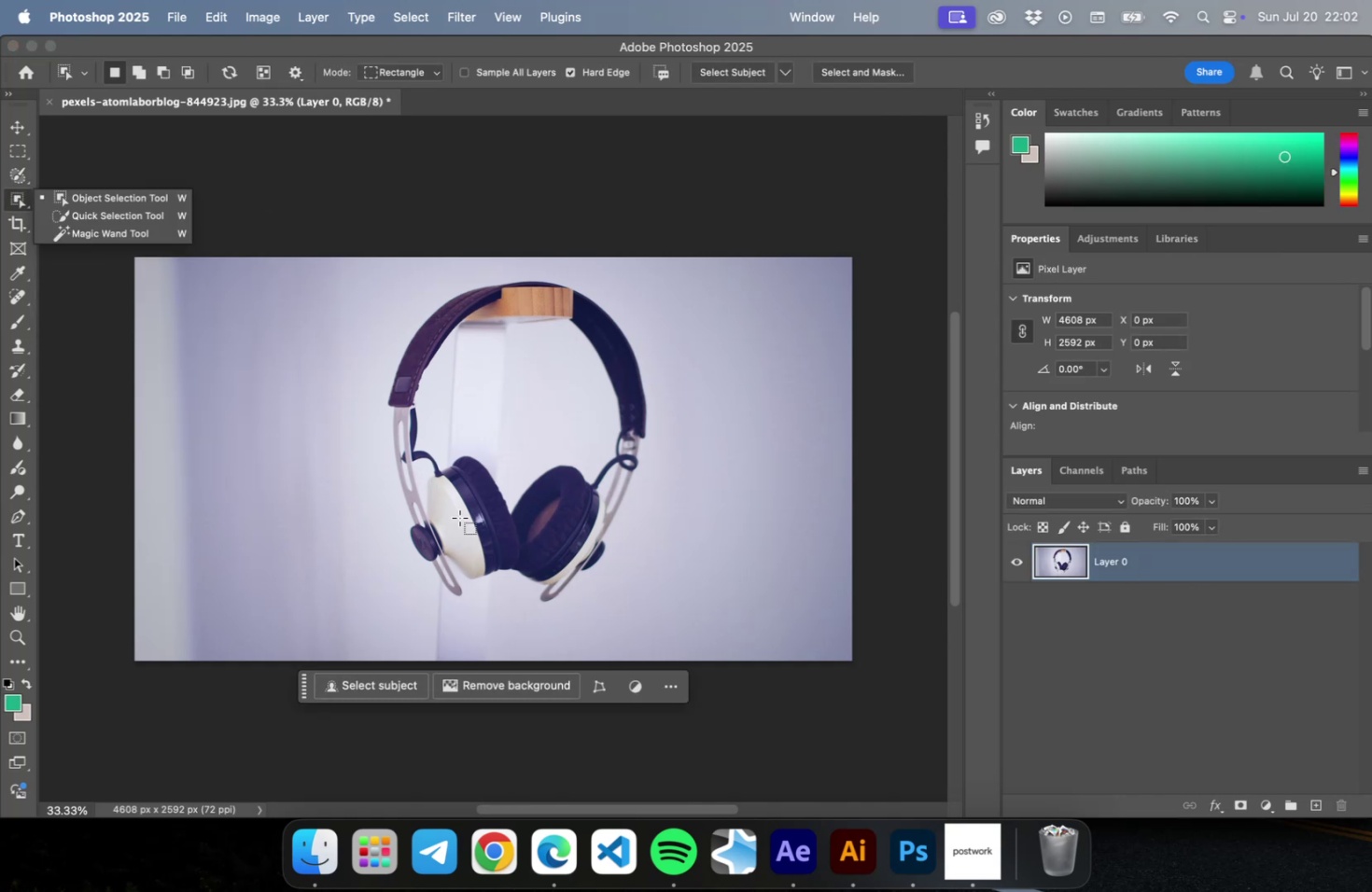 
left_click([459, 517])
 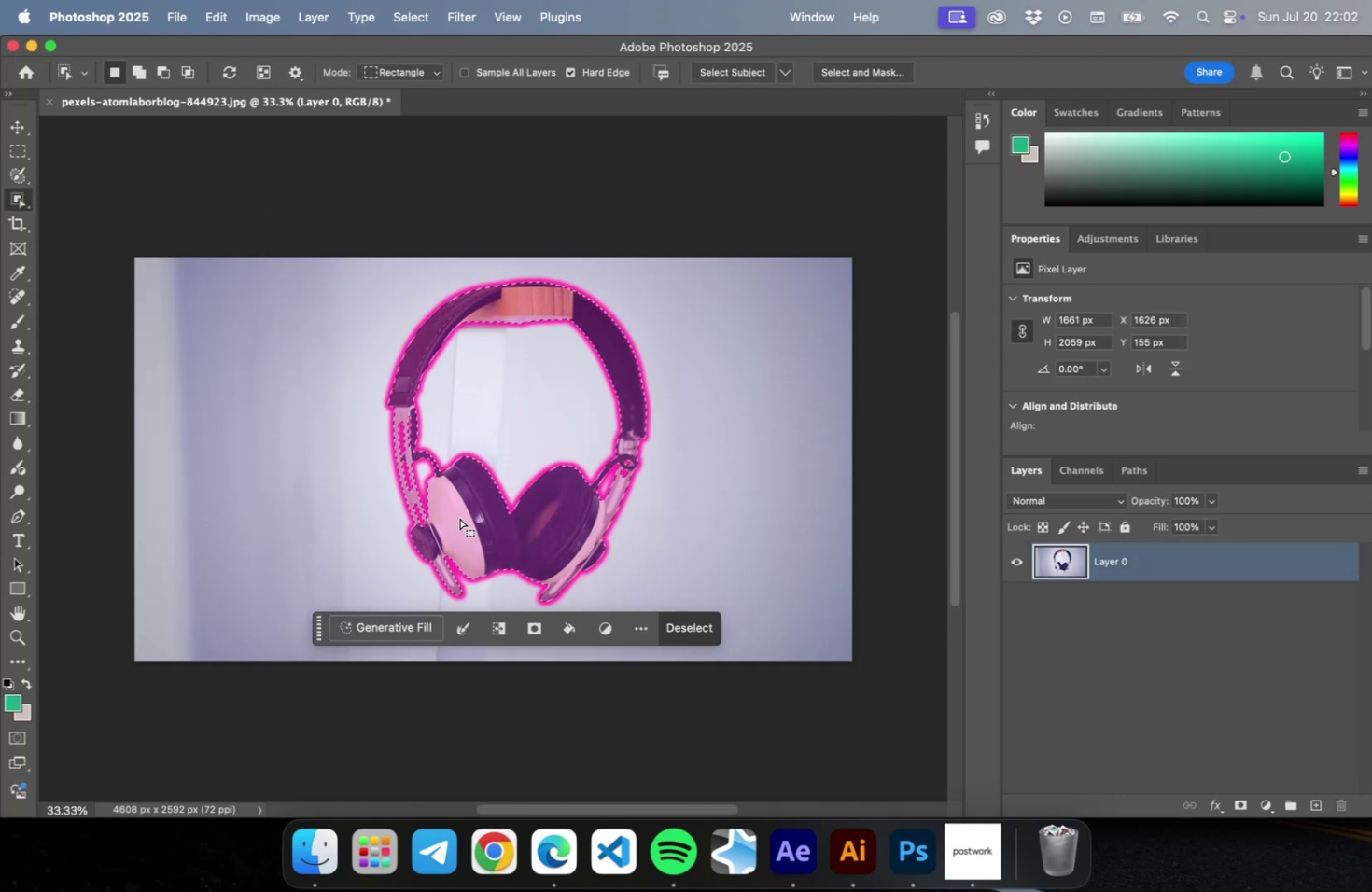 
wait(5.07)
 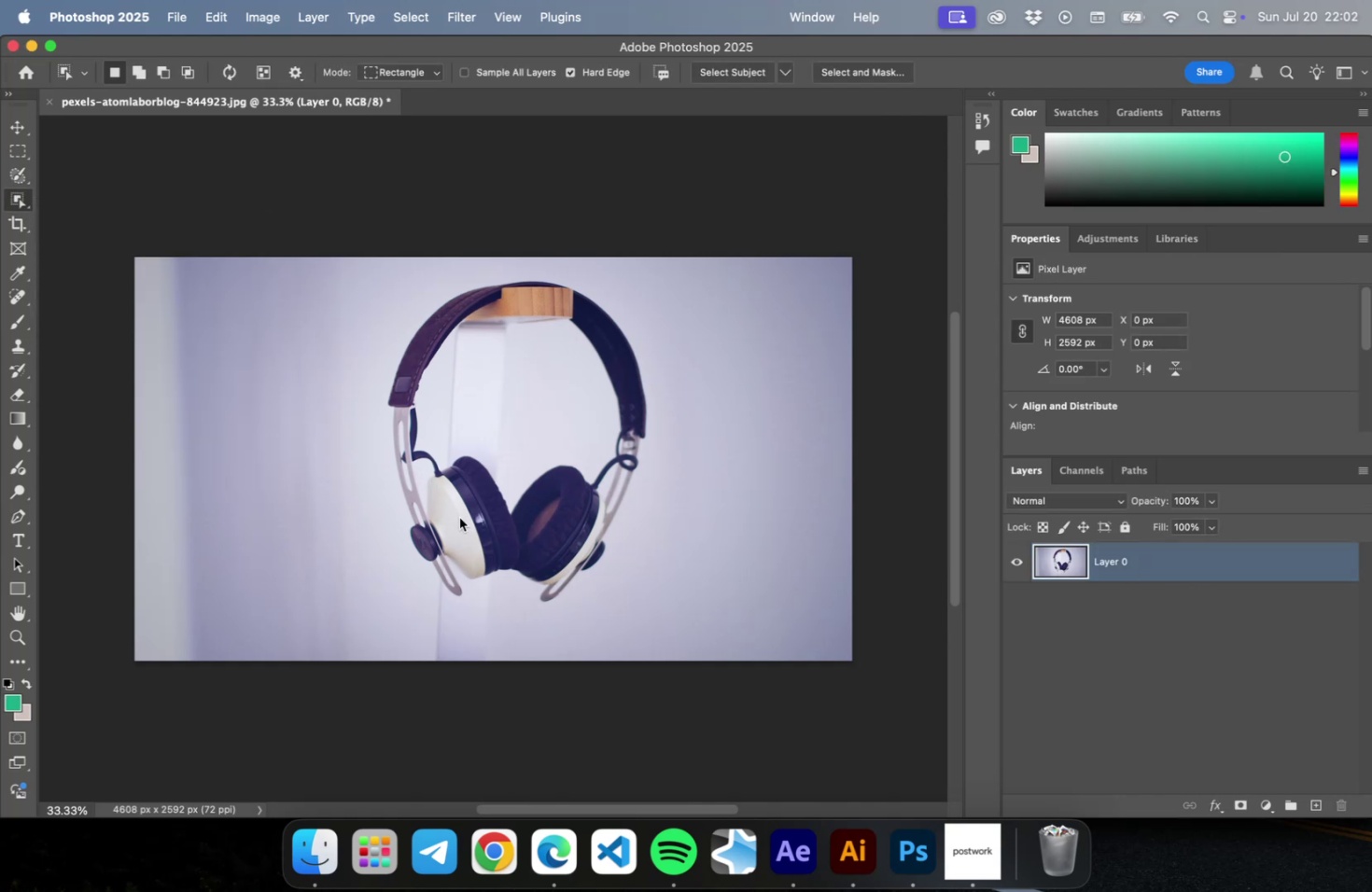 
key(Meta+X)
 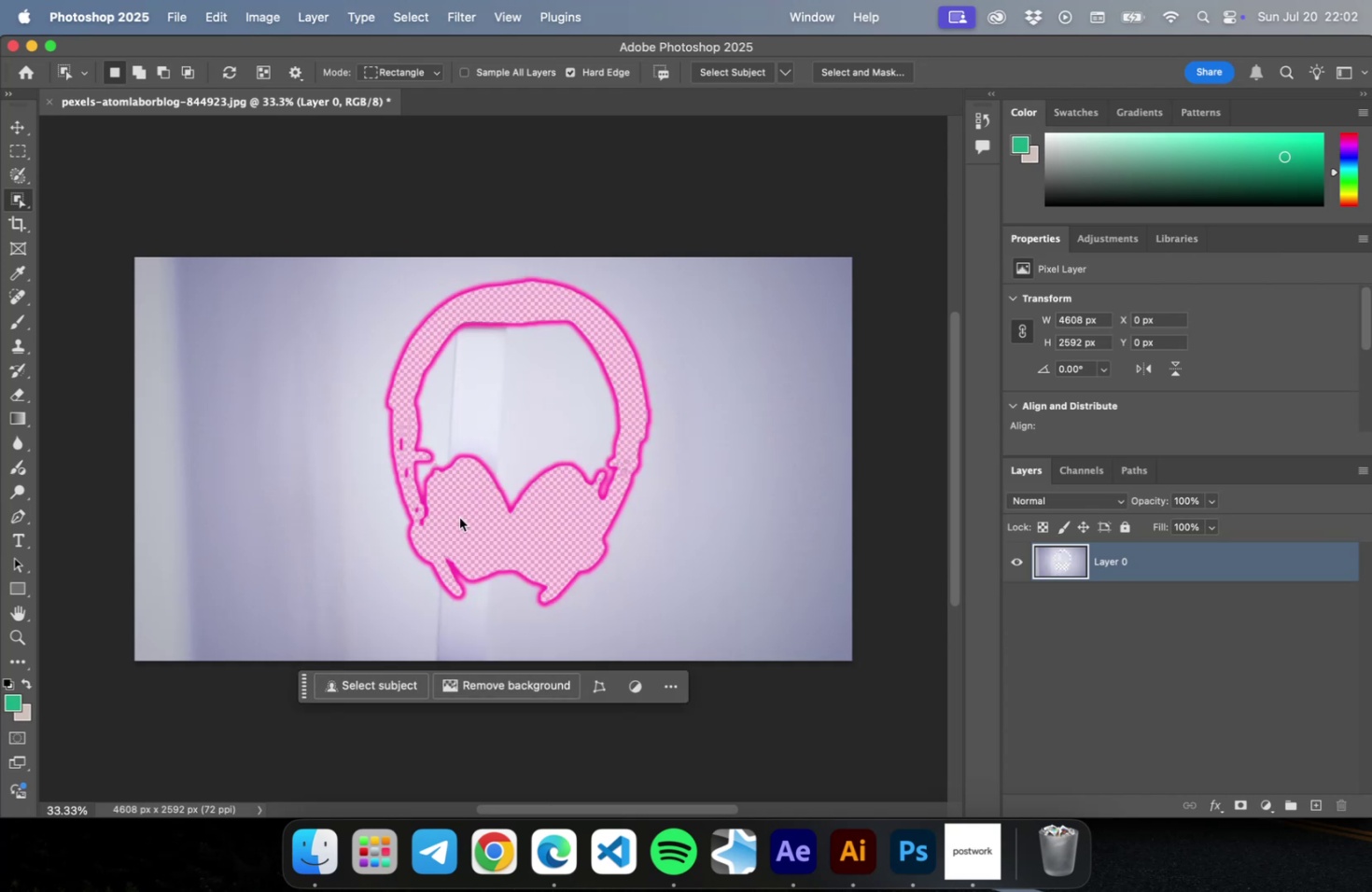 
key(Meta+Shift+V)
 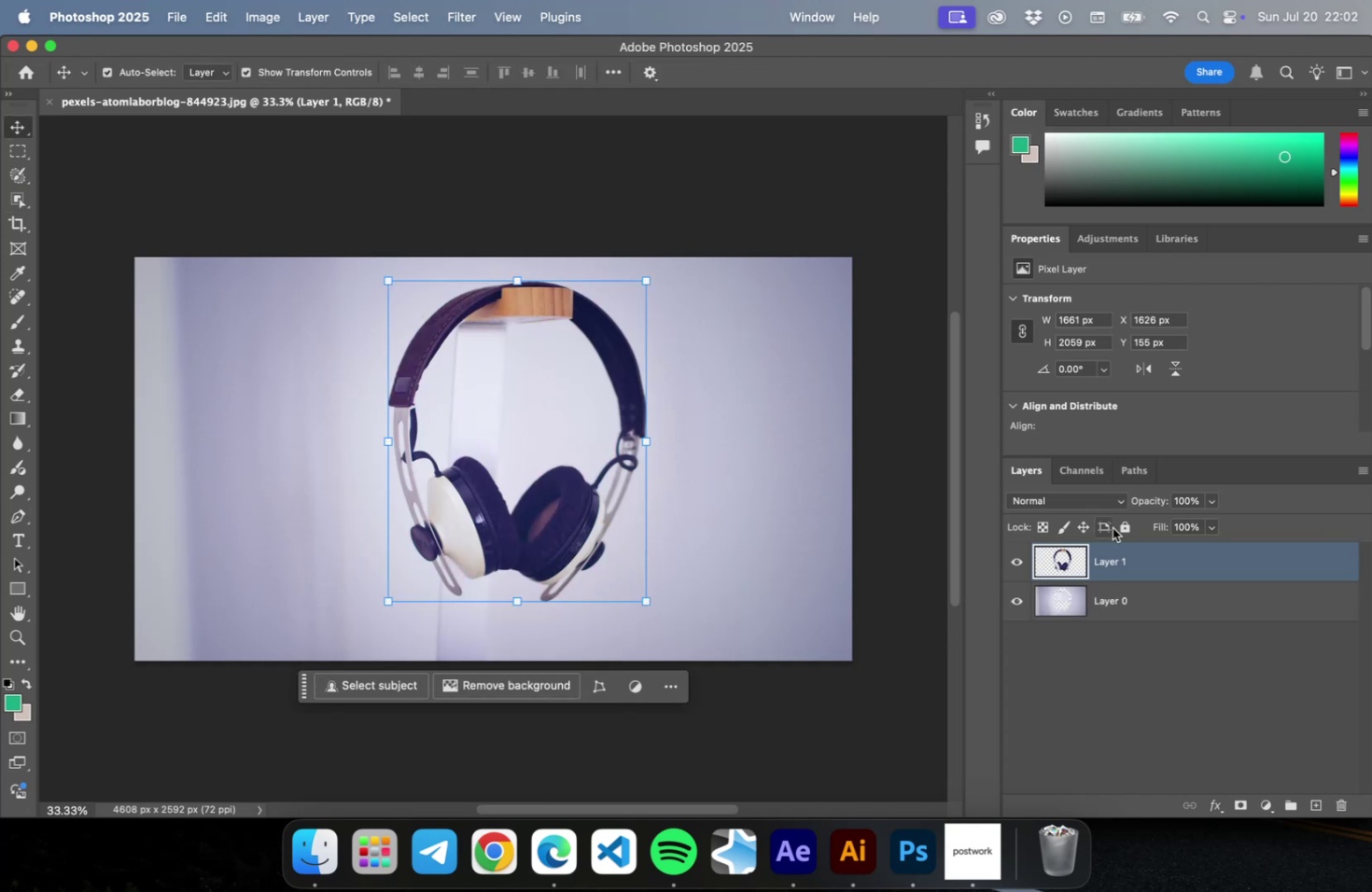 
key(V)
 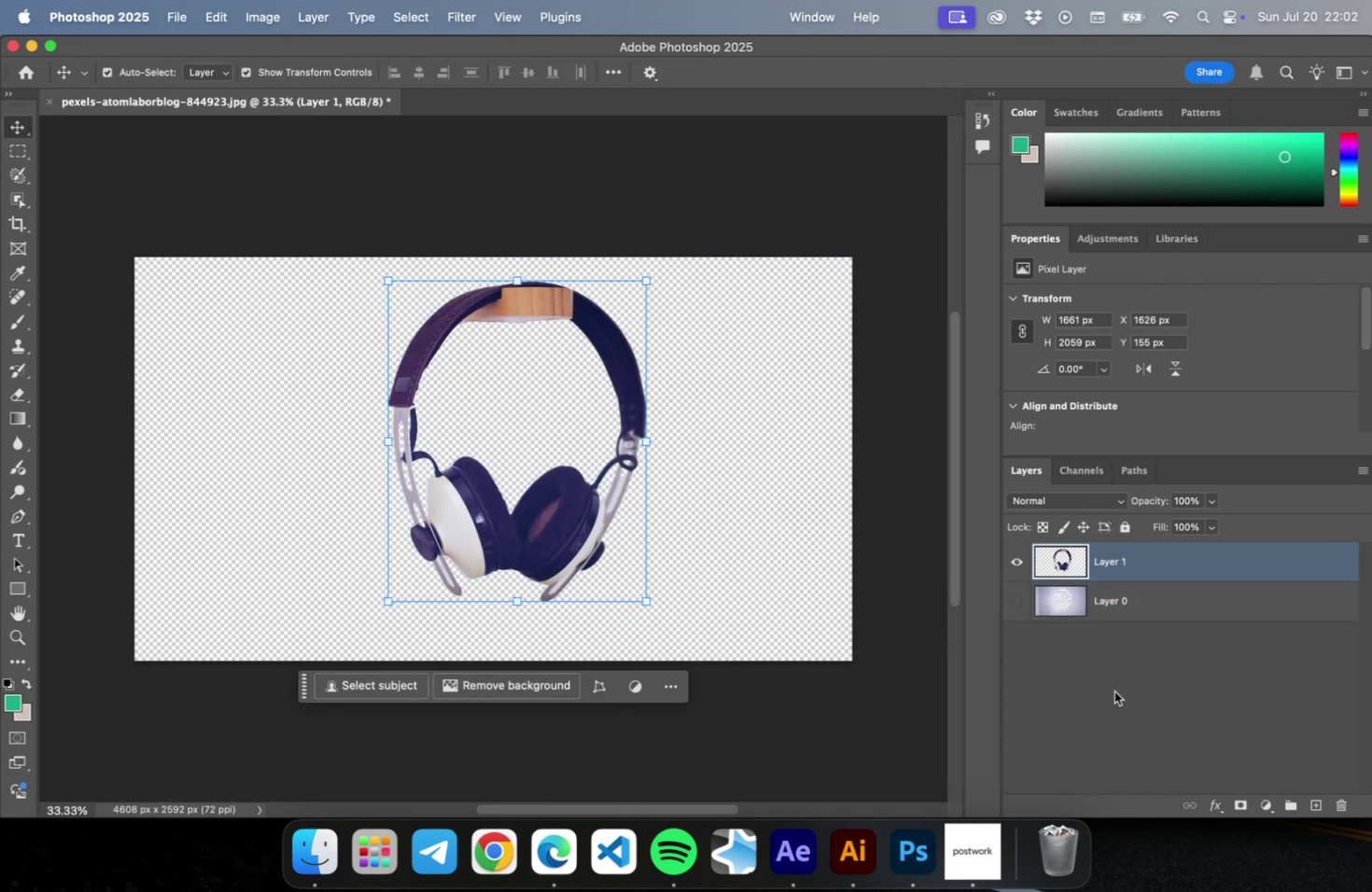 
left_click([1136, 698])
 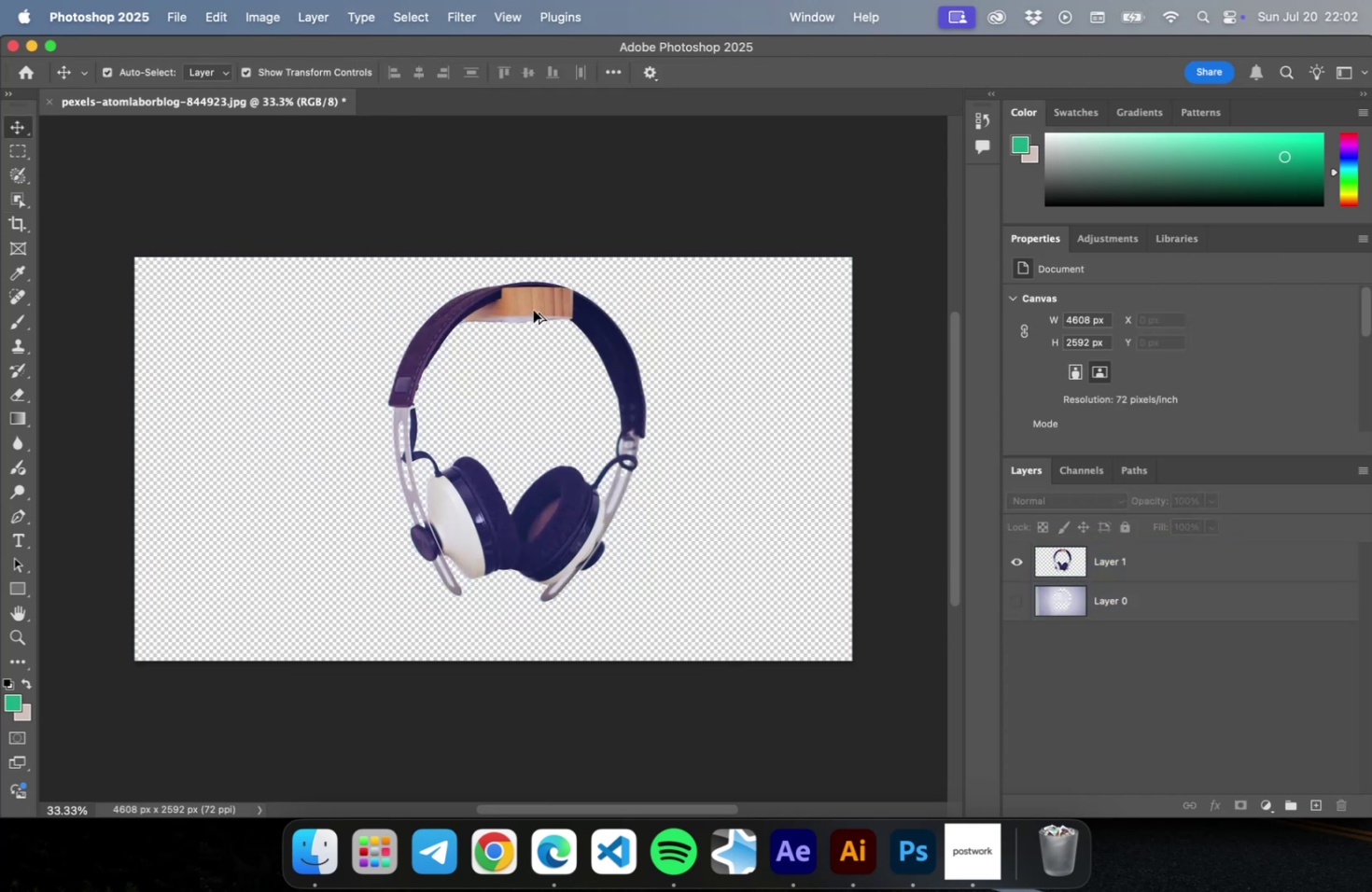 
hold_key(key=OptionLeft, duration=0.57)
scroll: coordinate [465, 337], scroll_direction: up, amount: 7.0
 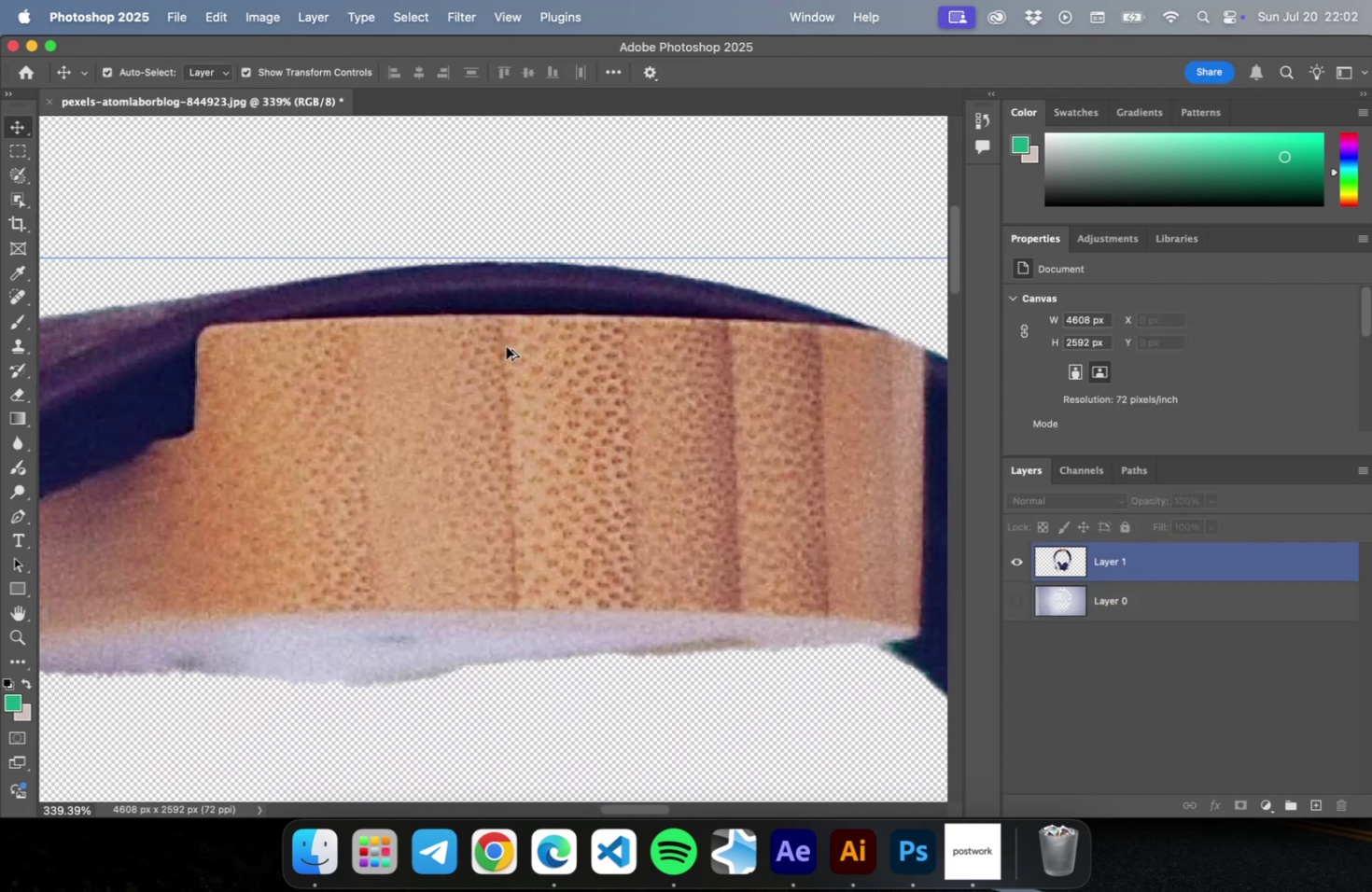 
hold_key(key=OptionLeft, duration=3.92)
scroll: coordinate [506, 346], scroll_direction: up, amount: 9.0
 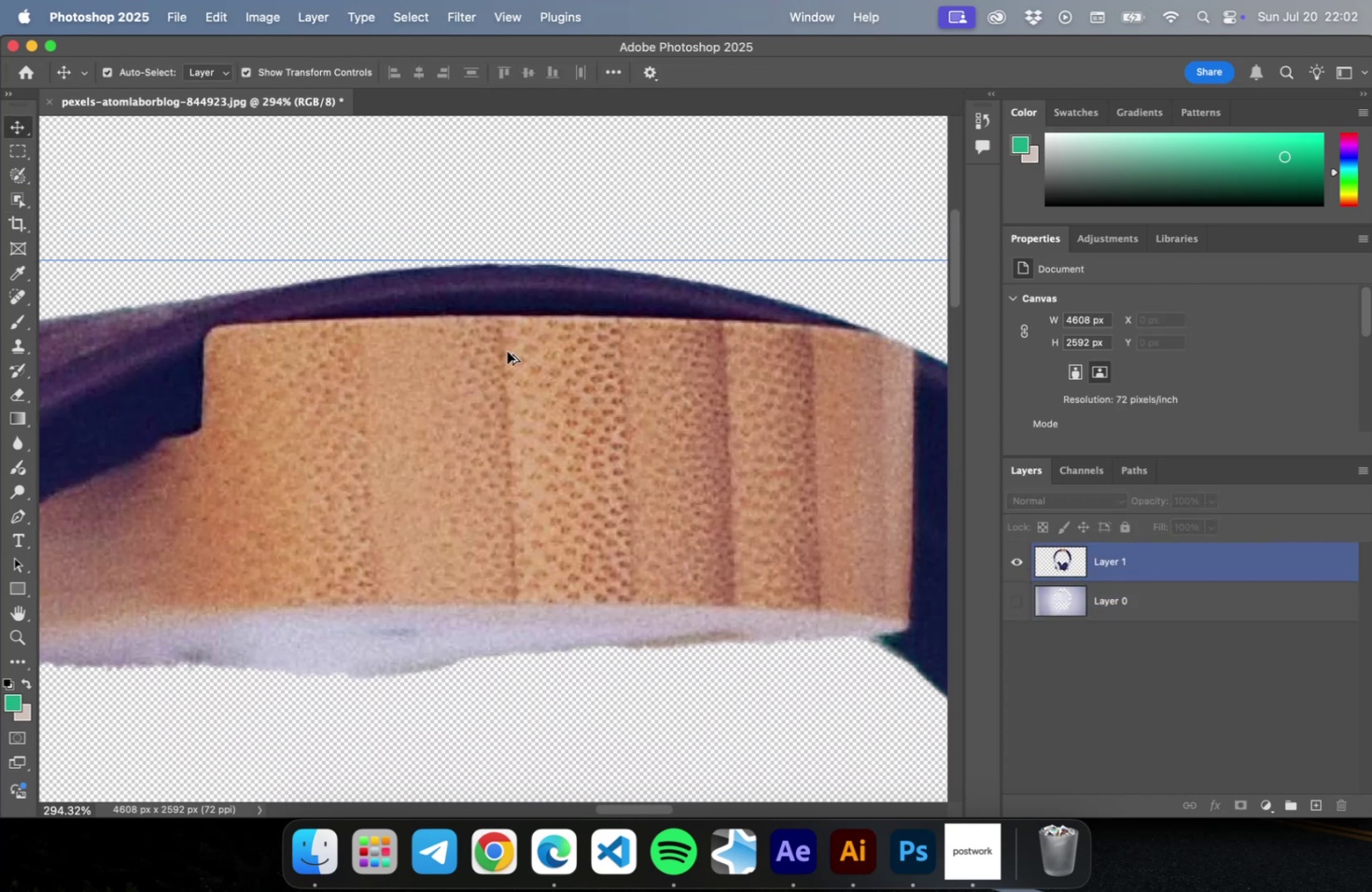 
scroll: coordinate [510, 353], scroll_direction: down, amount: 5.0
 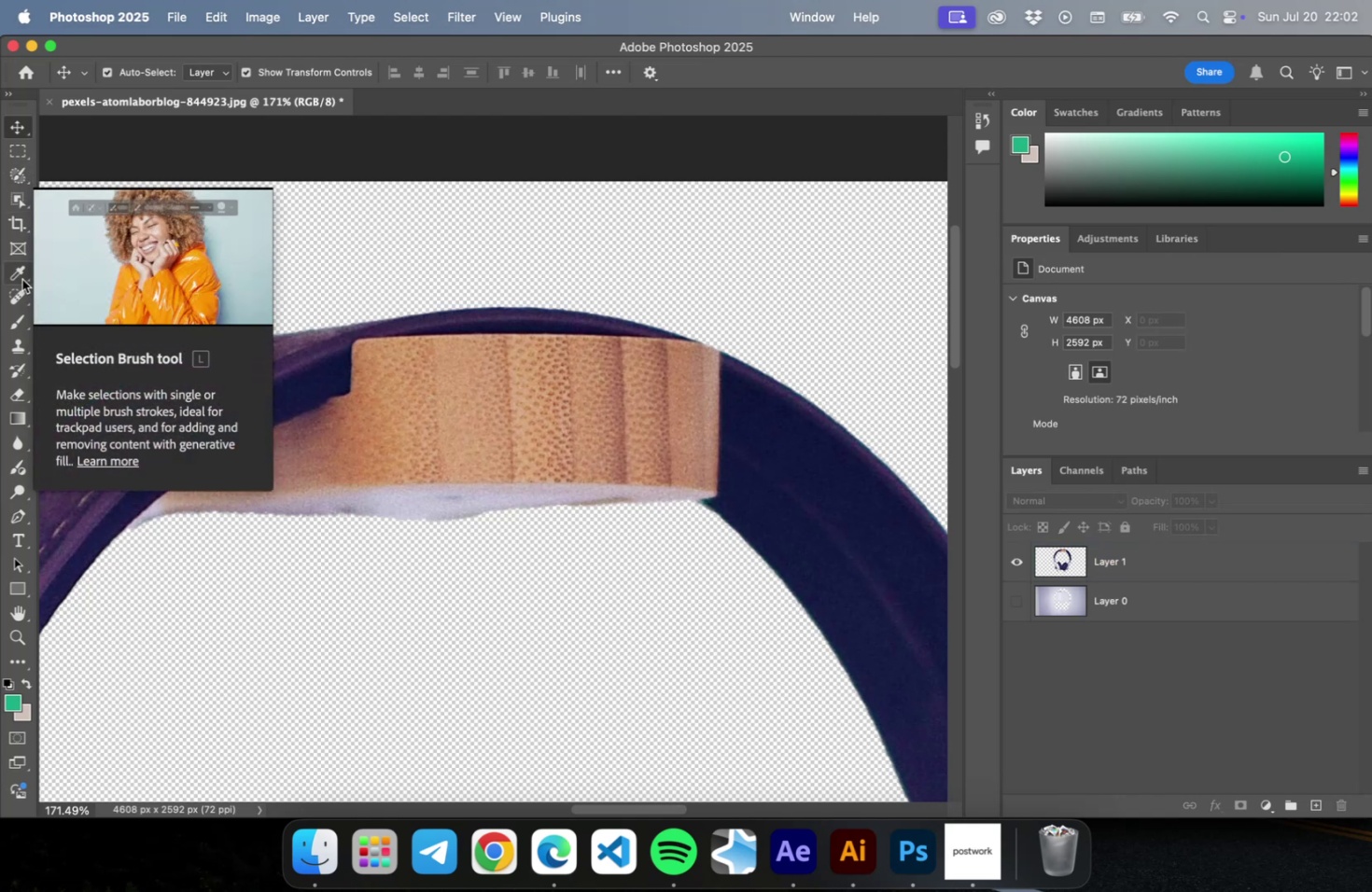 
wait(5.1)
 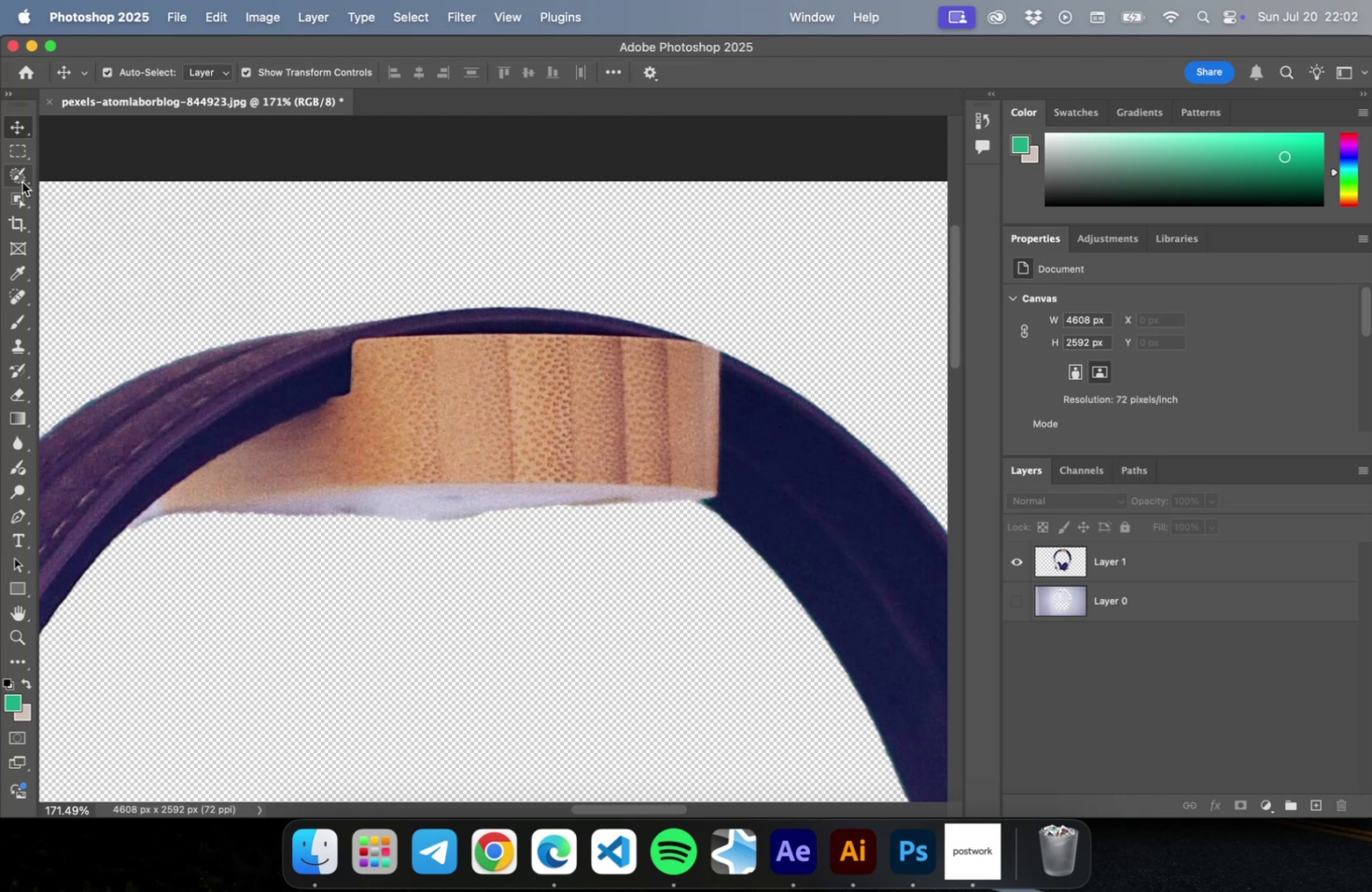 
left_click_drag(start_coordinate=[18, 176], to_coordinate=[70, 207])
 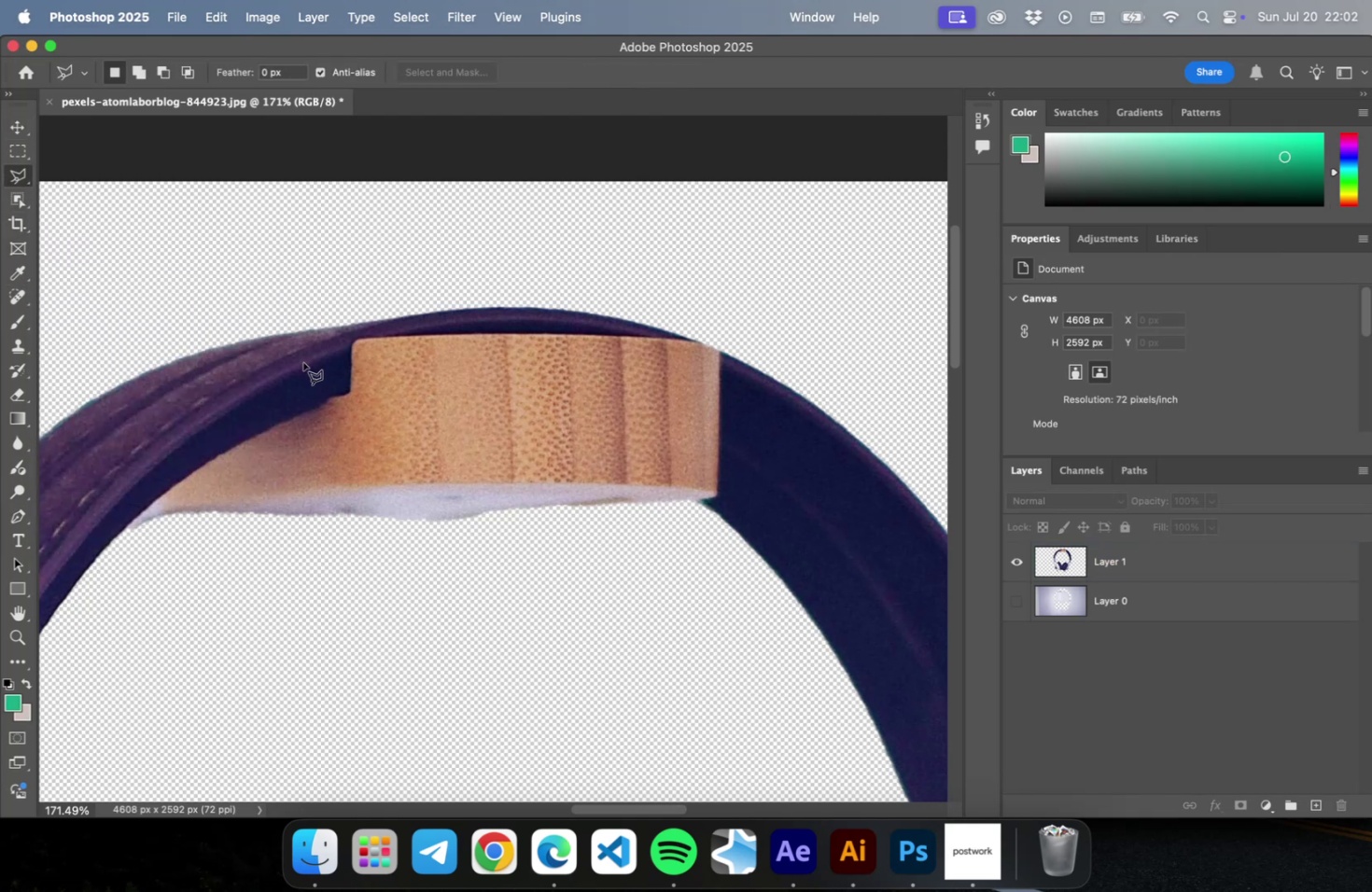 
hold_key(key=OptionLeft, duration=0.46)
scroll: coordinate [304, 364], scroll_direction: up, amount: 1.0
 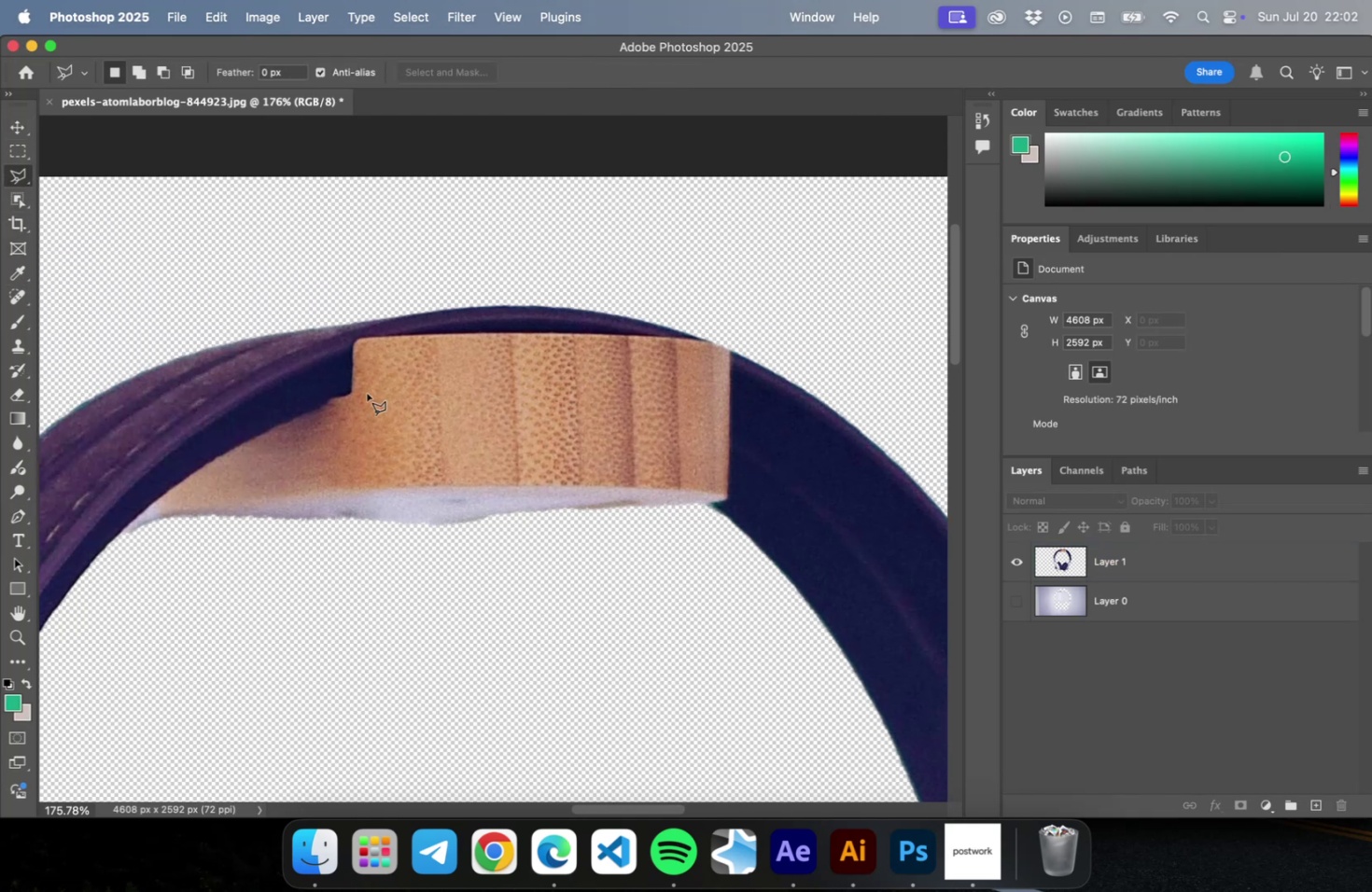 
hold_key(key=OptionLeft, duration=1.04)
scroll: coordinate [395, 386], scroll_direction: up, amount: 6.0
 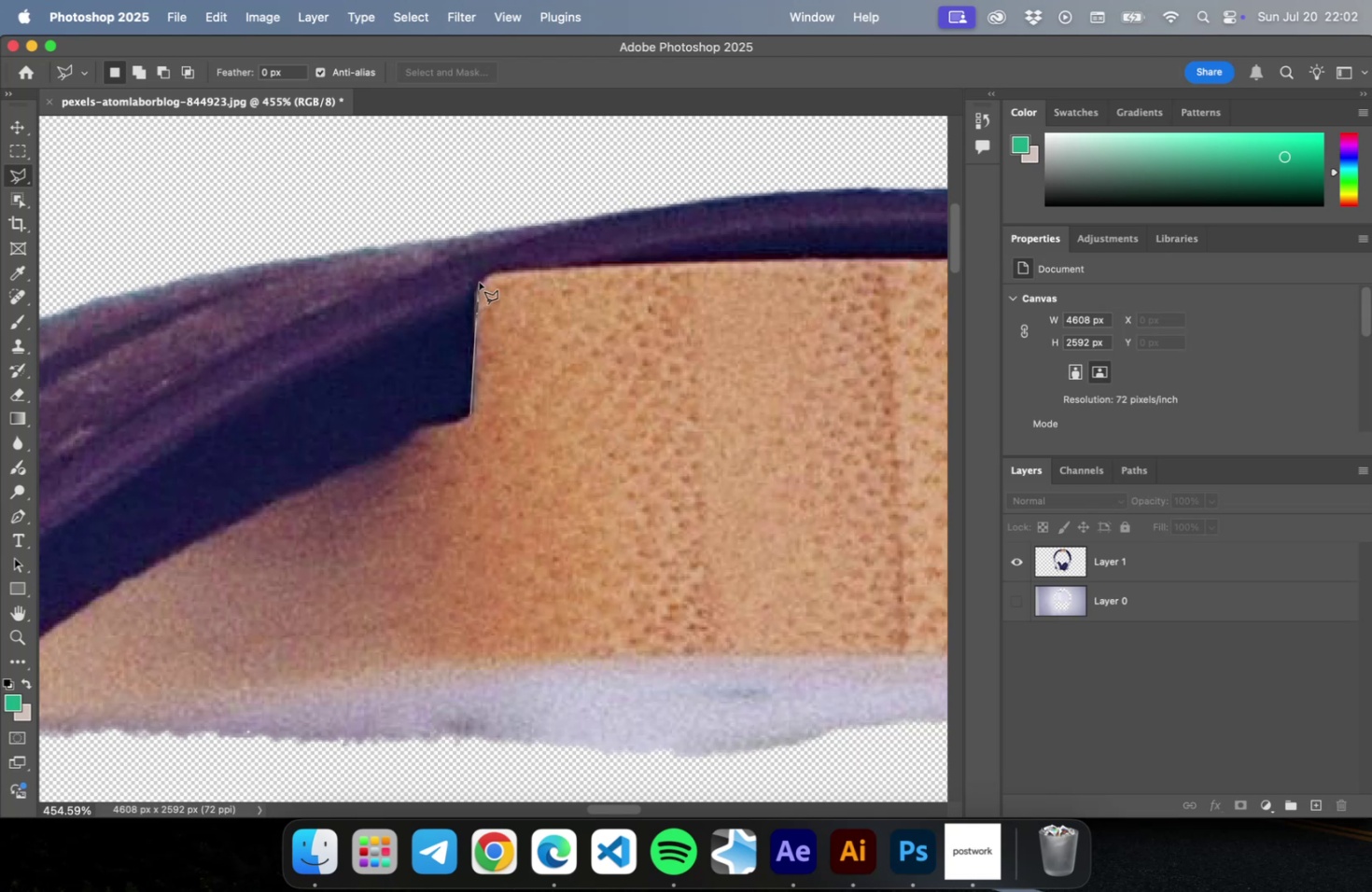 
left_click([486, 274])
 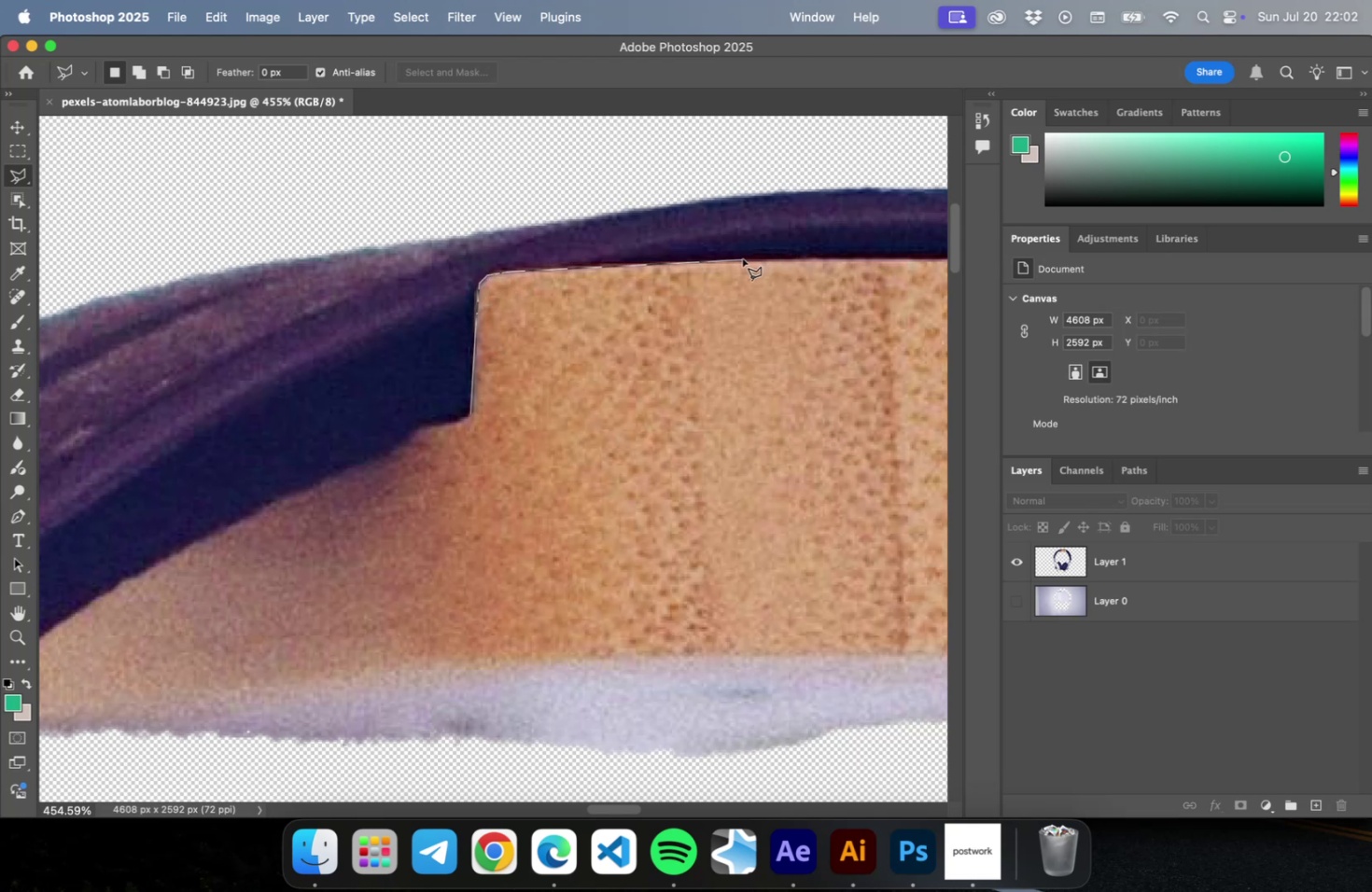 
left_click([742, 258])
 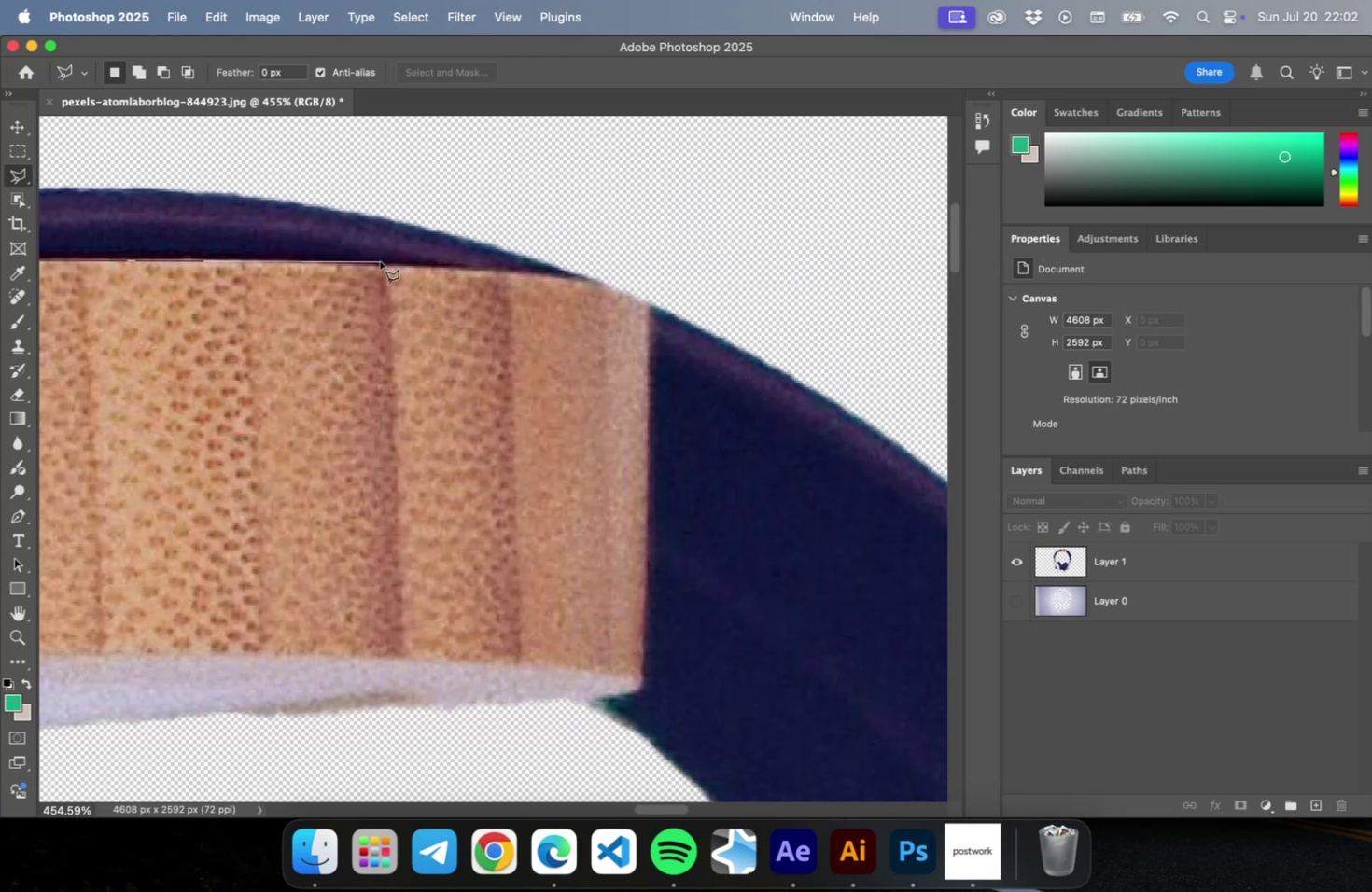 
left_click([380, 261])
 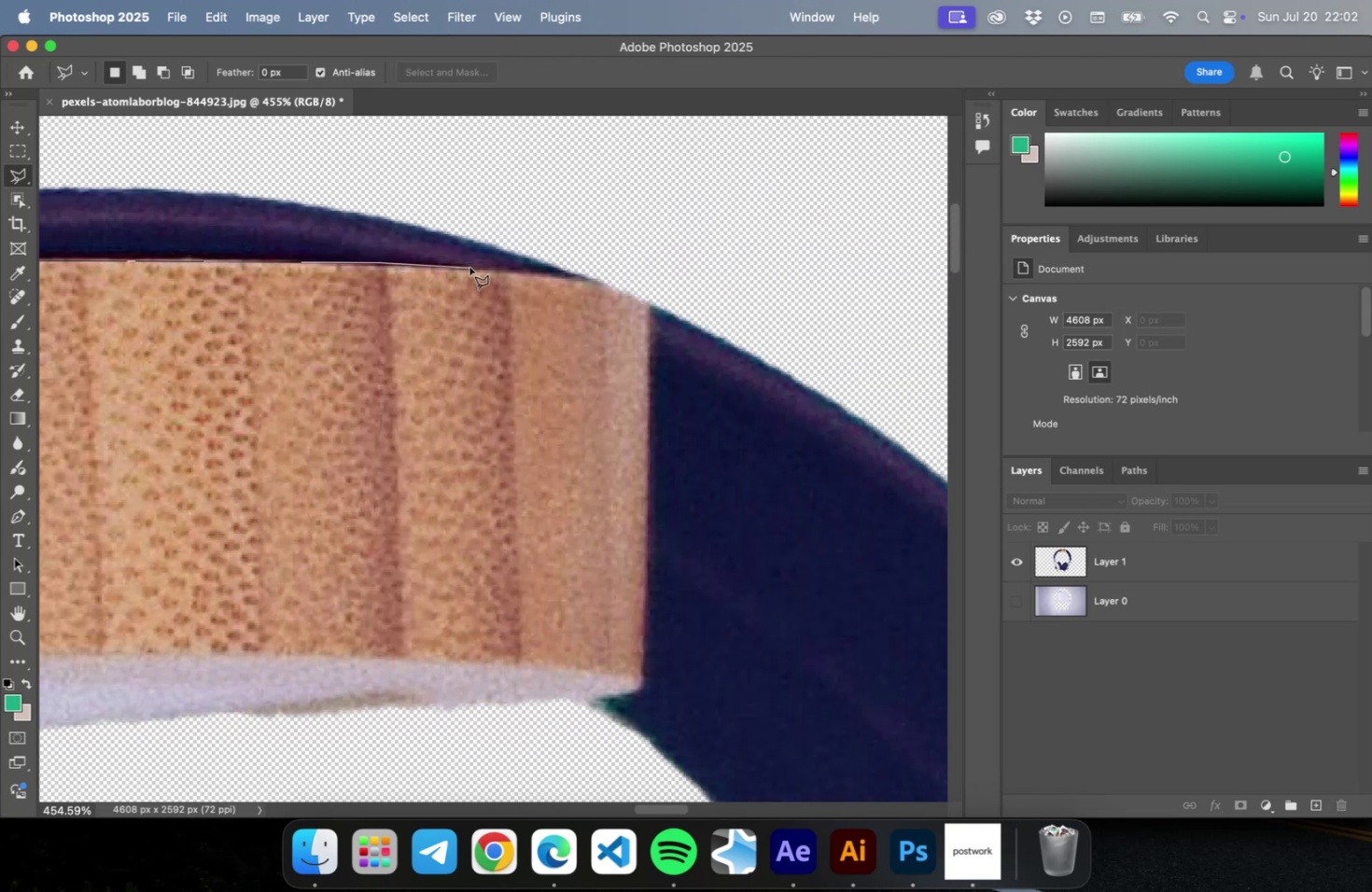 
left_click([469, 267])
 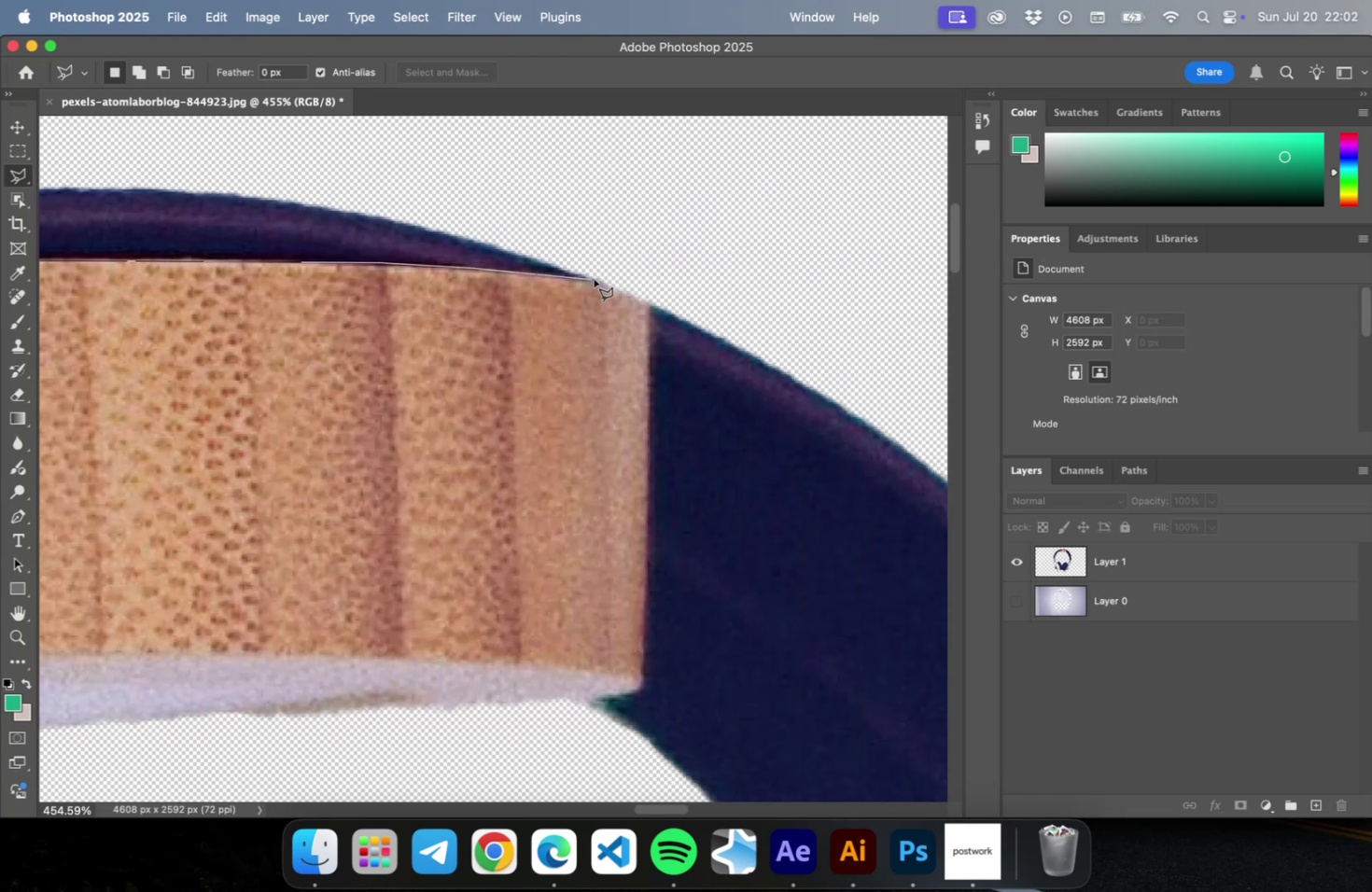 
left_click([594, 279])
 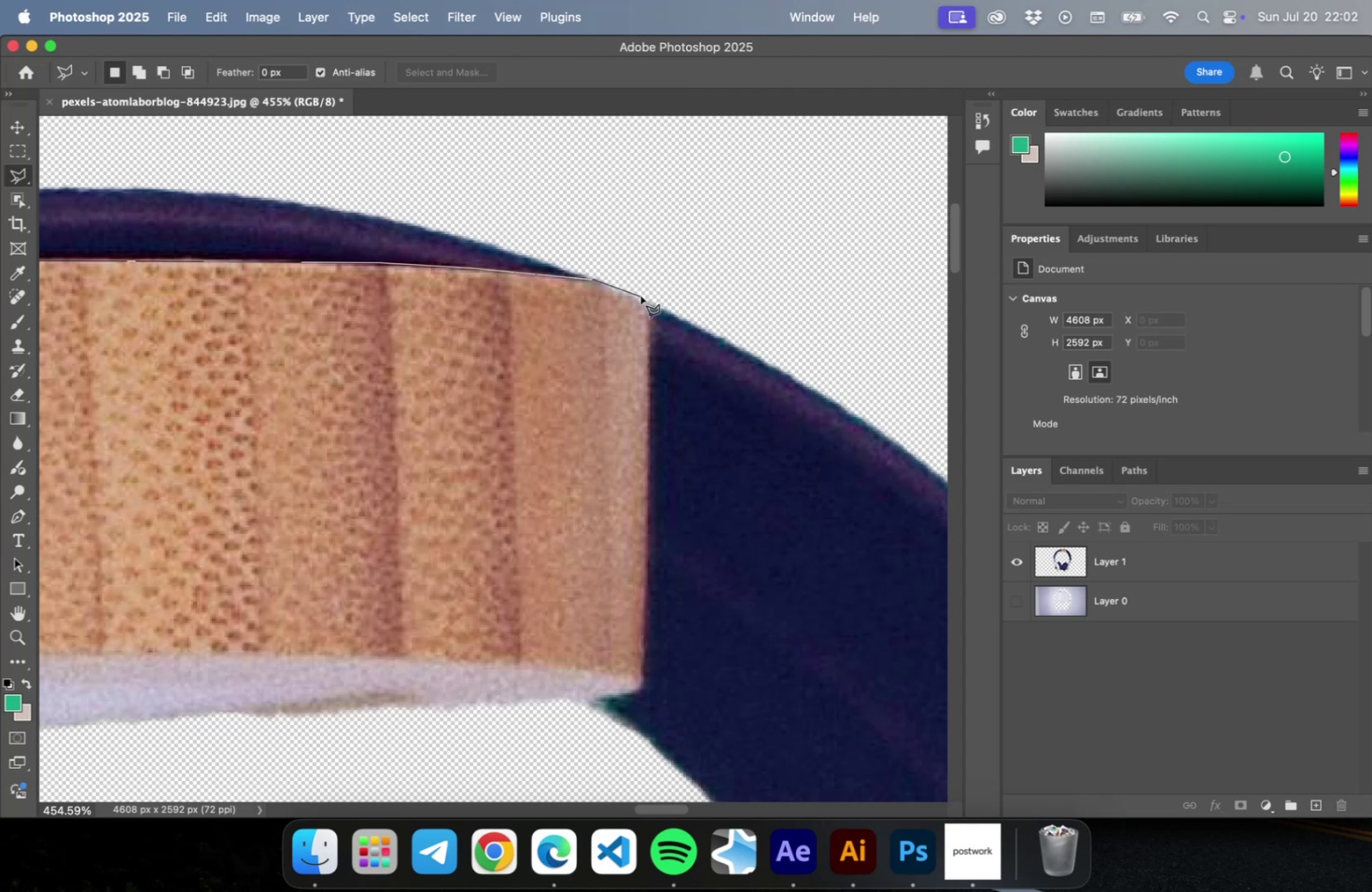 
left_click([640, 296])
 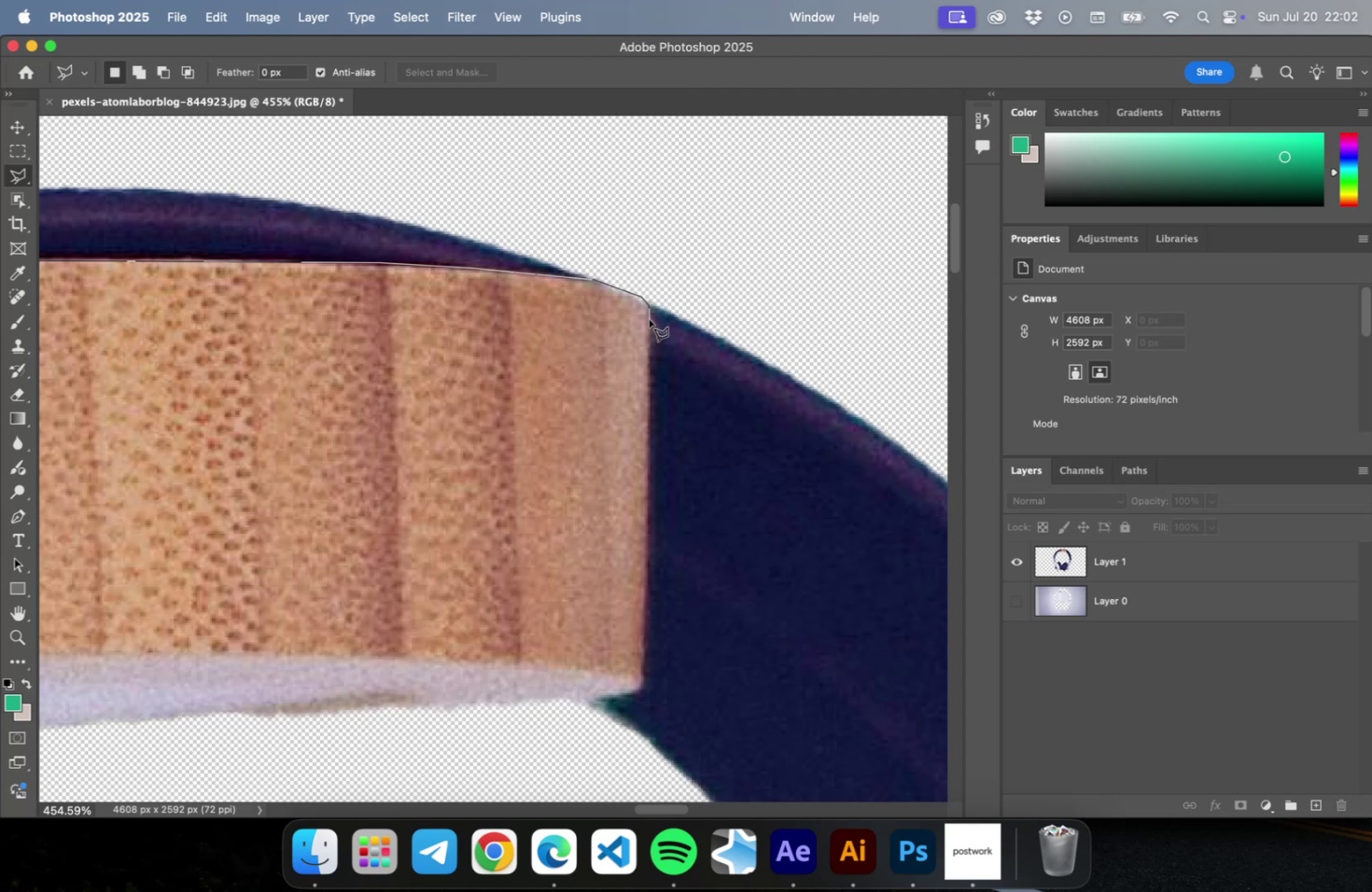 
double_click([649, 319])
 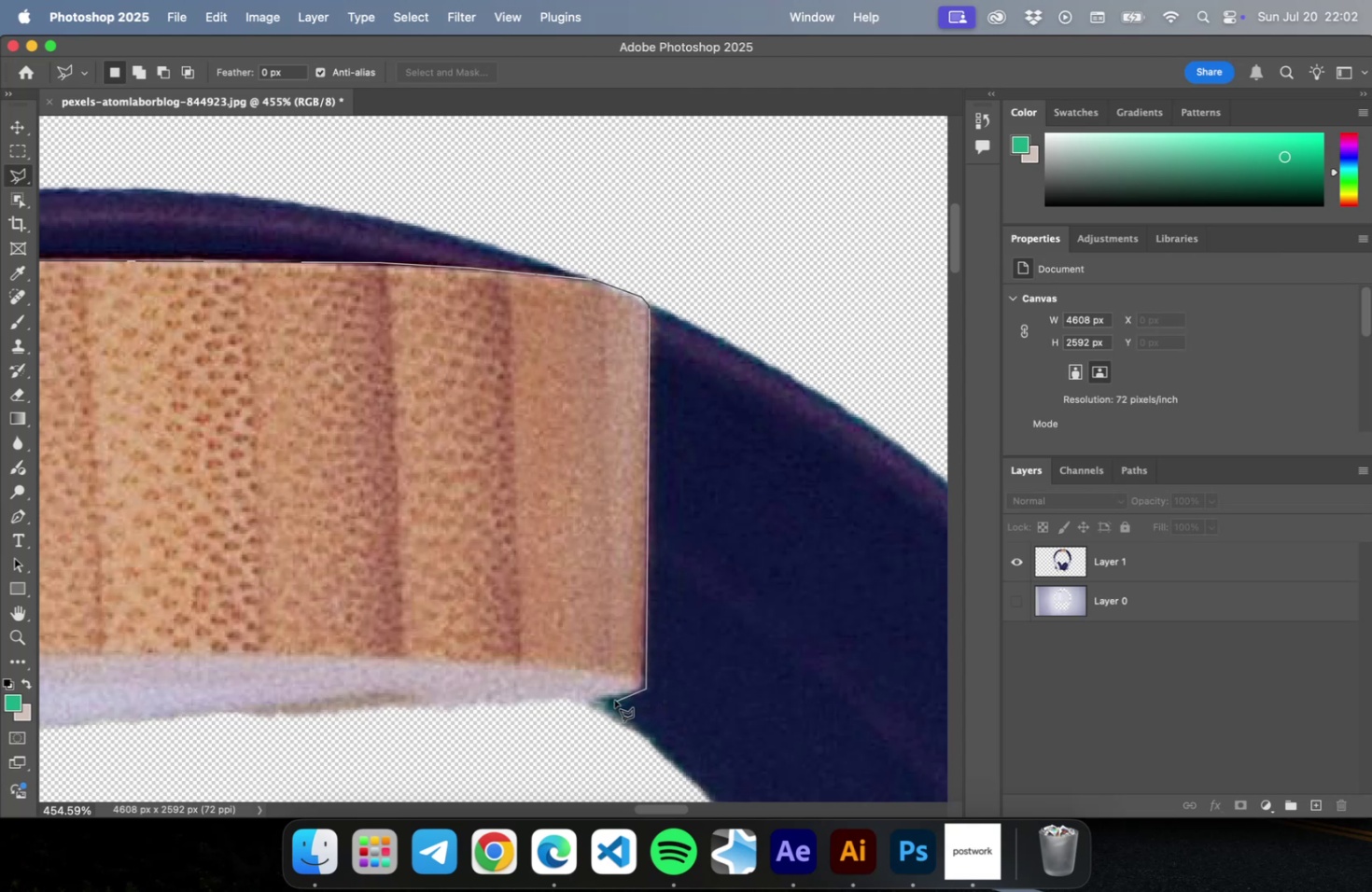 
left_click([601, 701])
 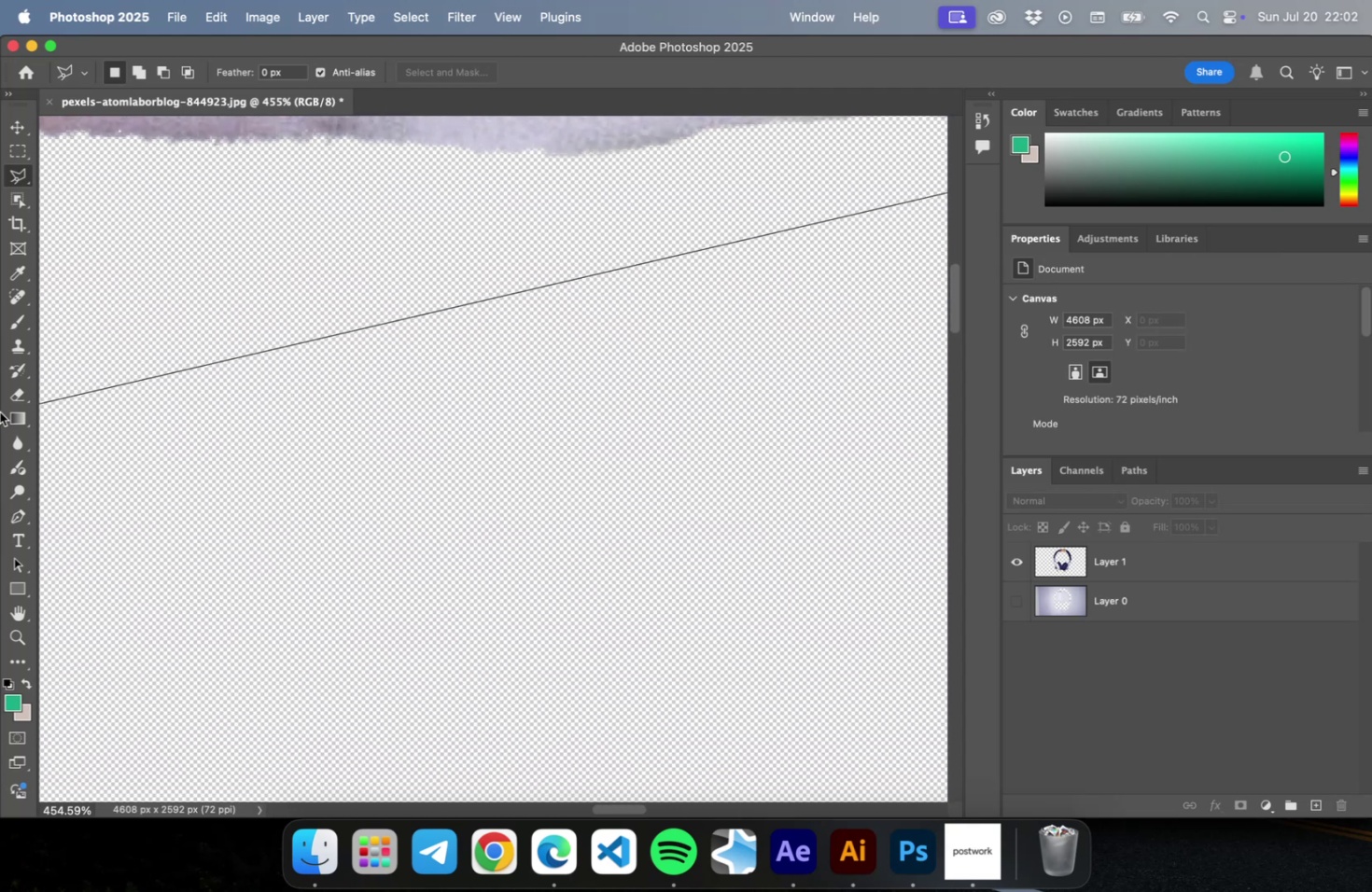 
left_click([514, 416])
 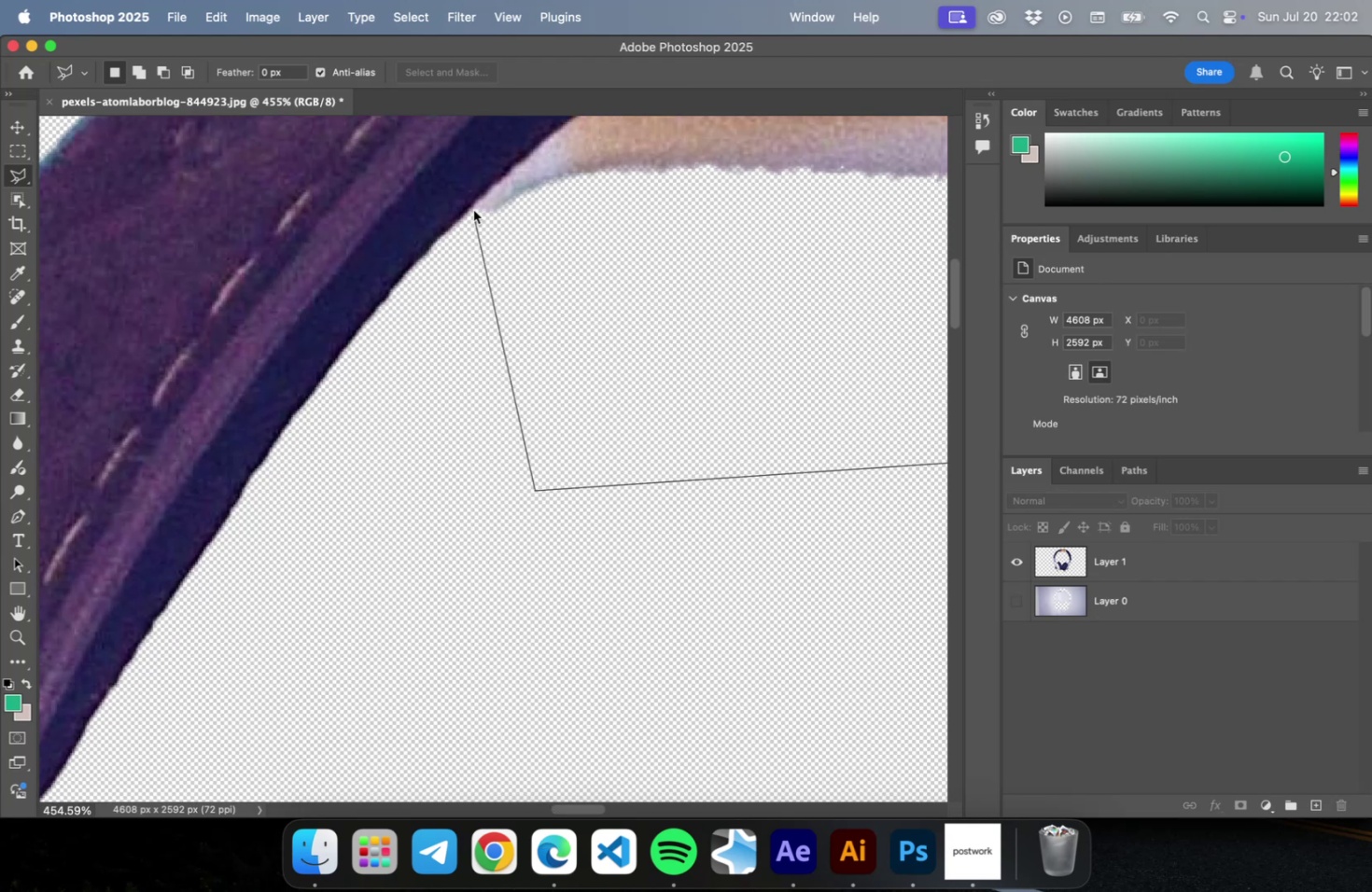 
left_click([472, 202])
 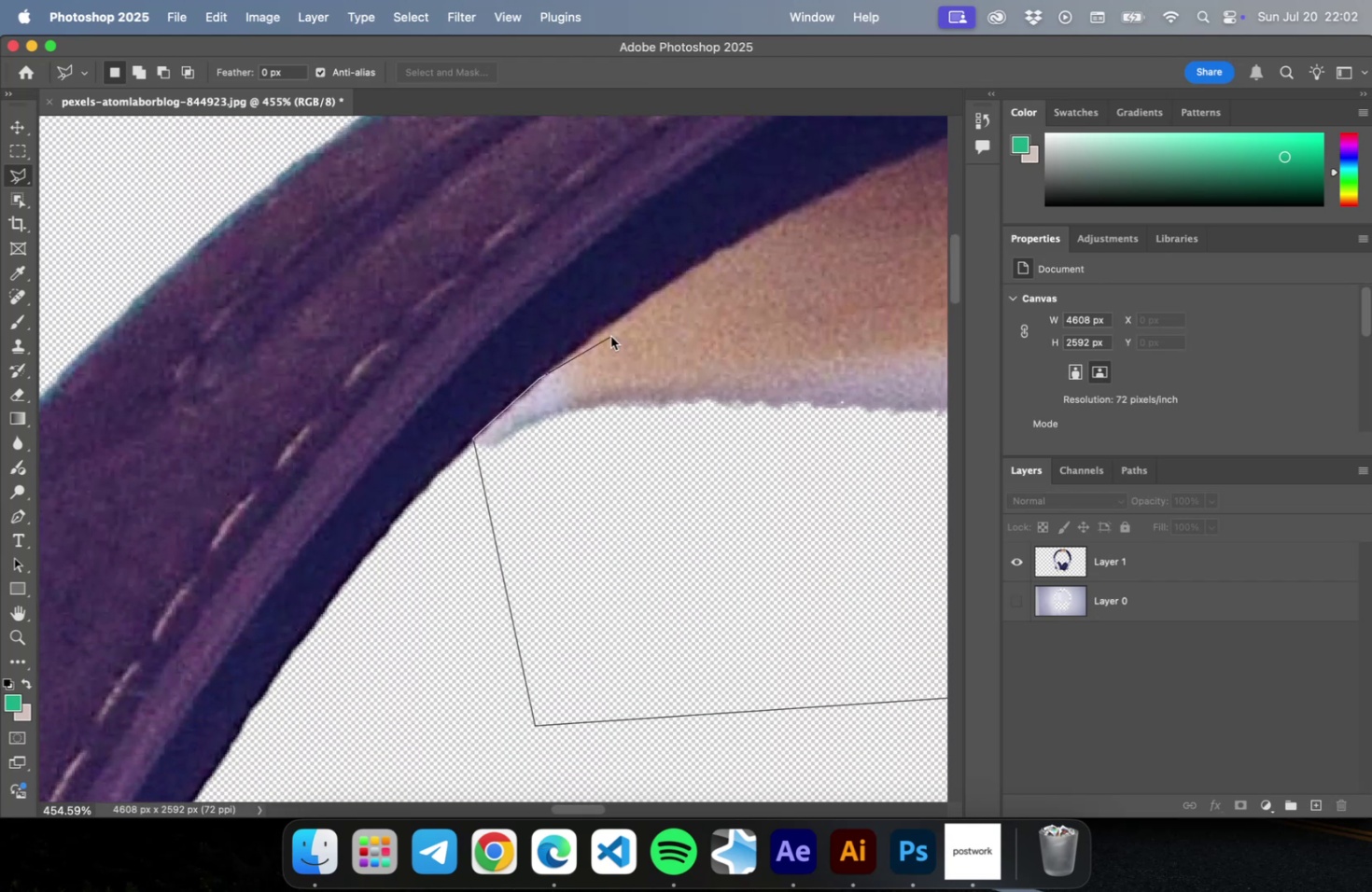 
left_click([622, 315])
 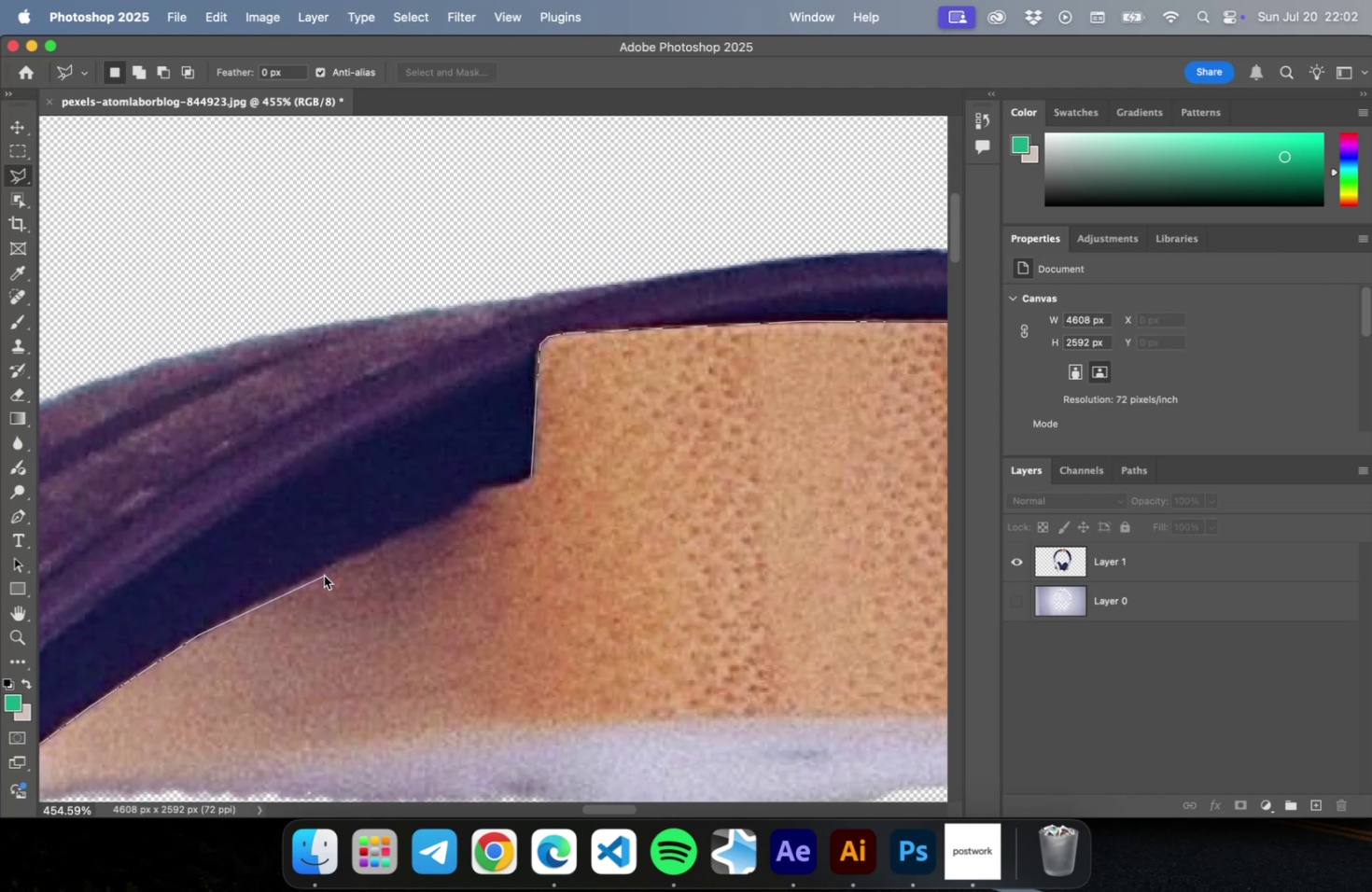 
wait(5.38)
 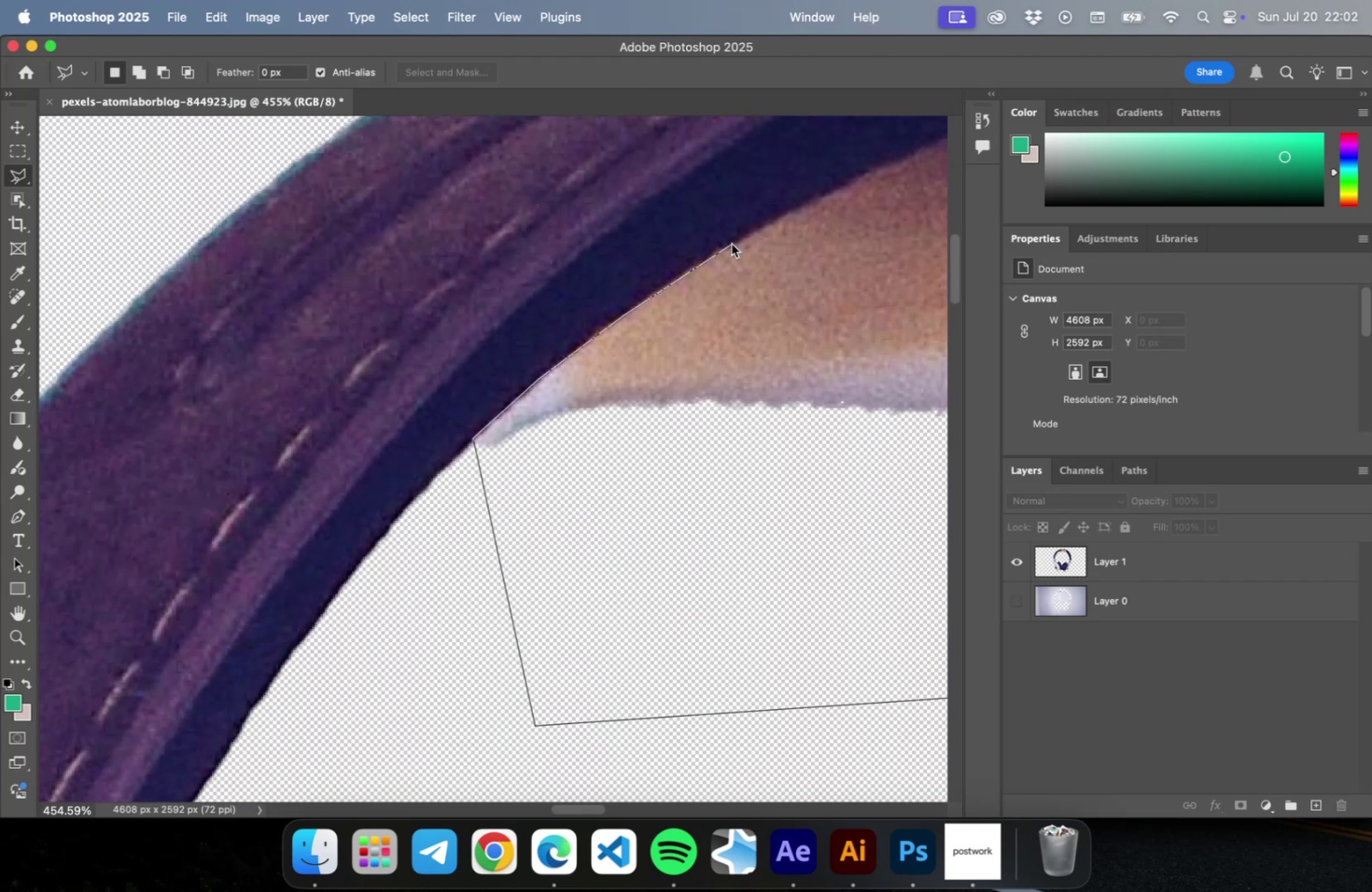 
left_click([314, 571])
 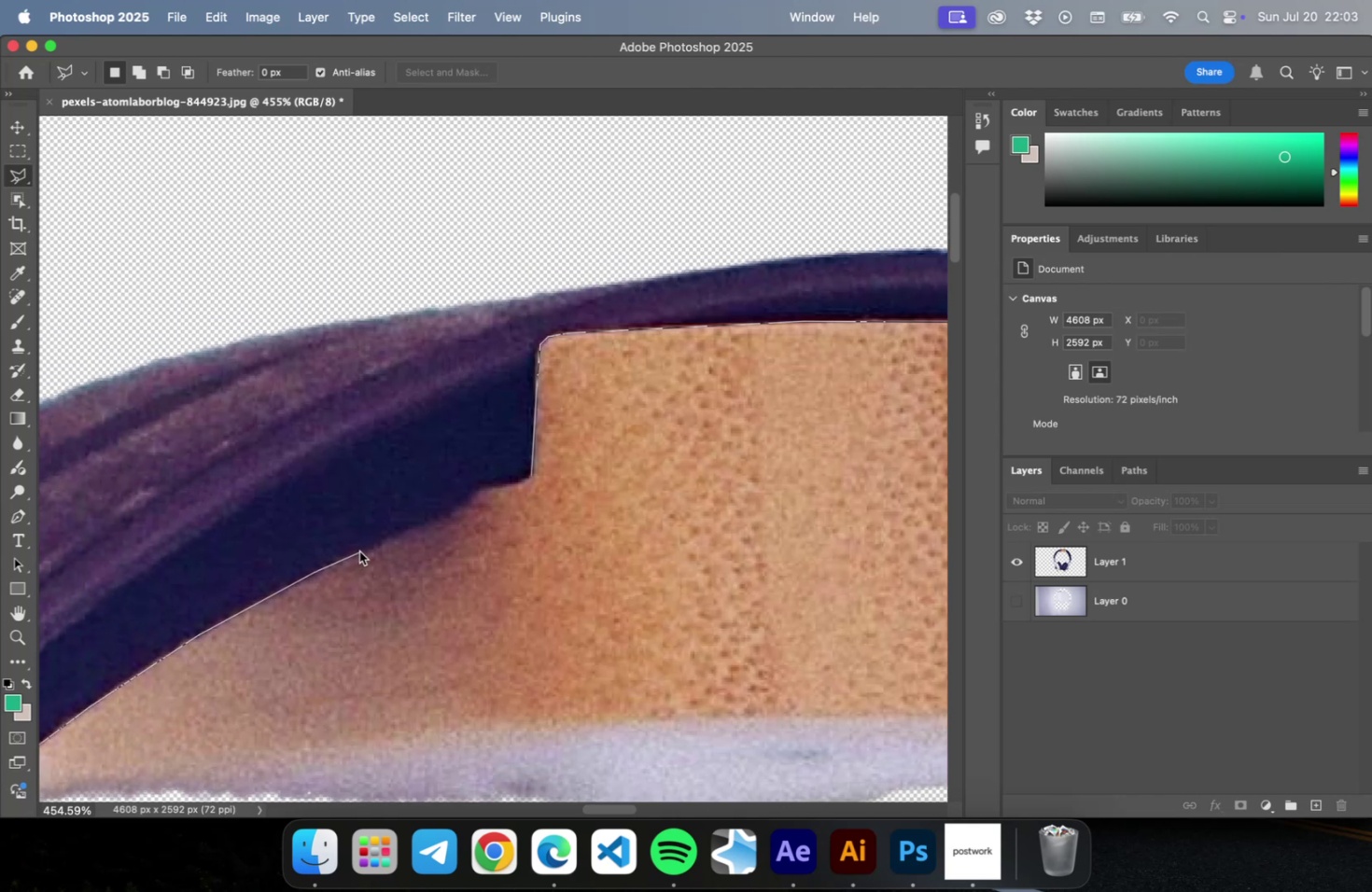 
left_click([359, 551])
 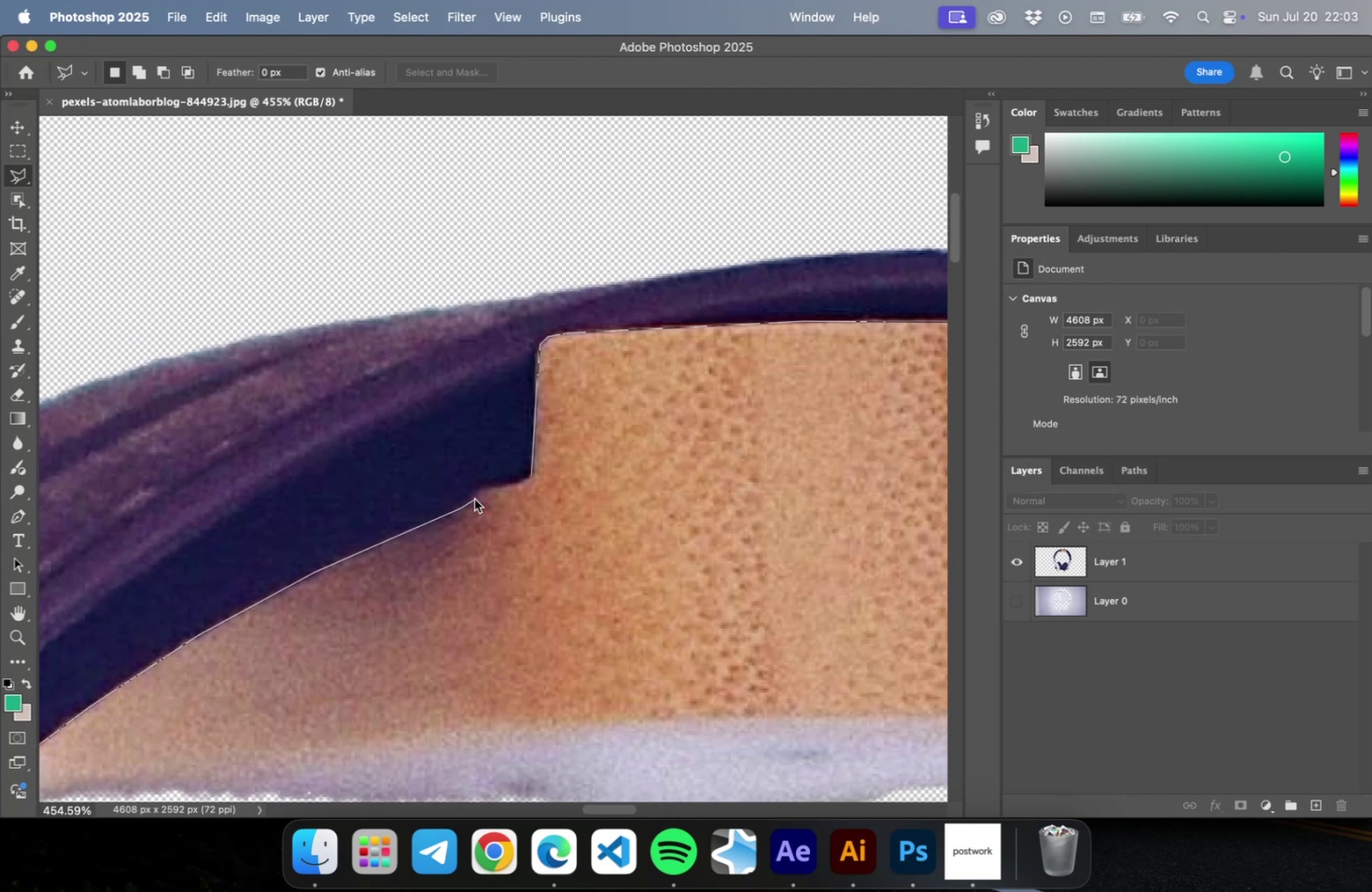 
double_click([474, 490])
 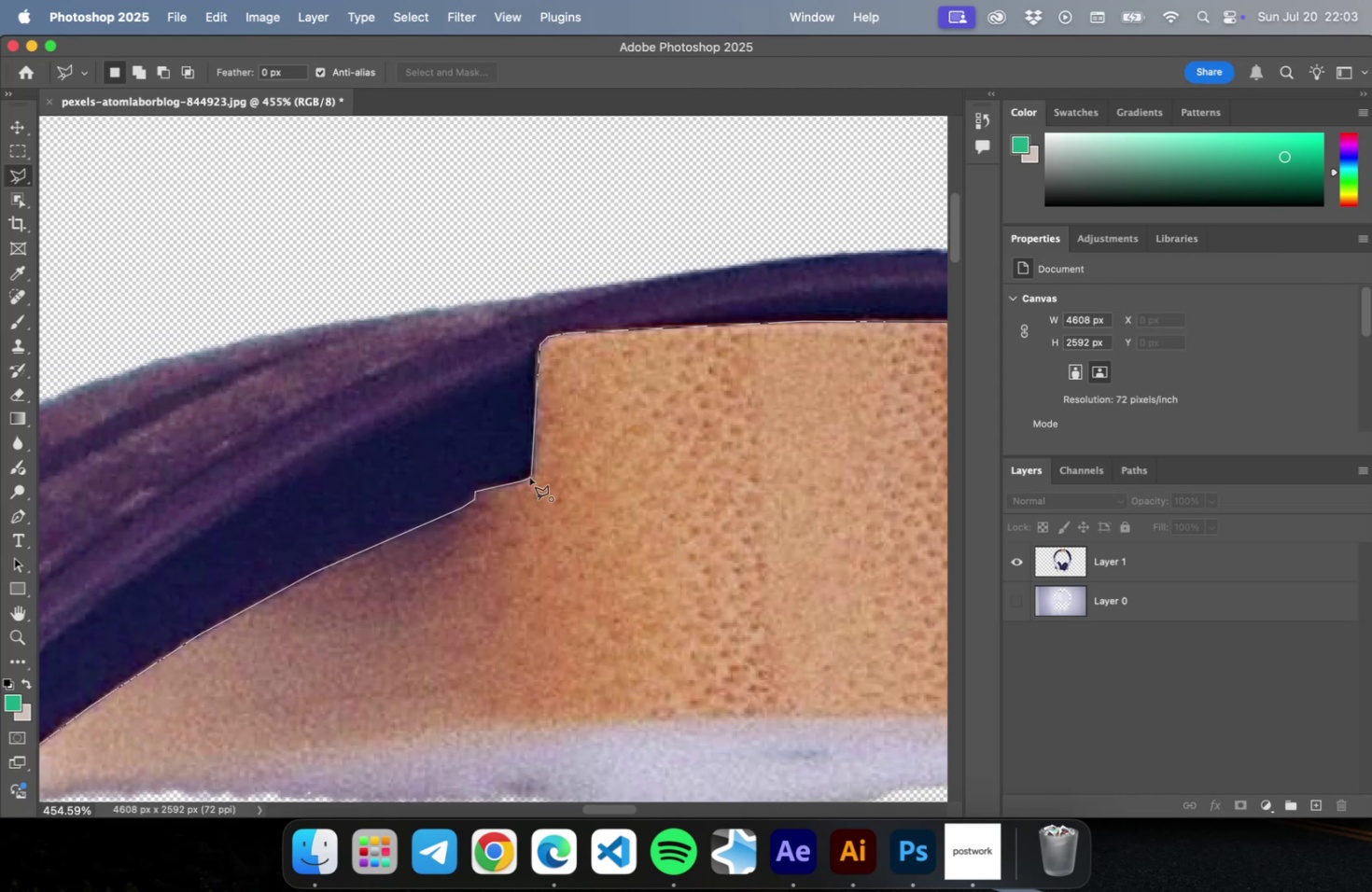 
left_click([529, 477])
 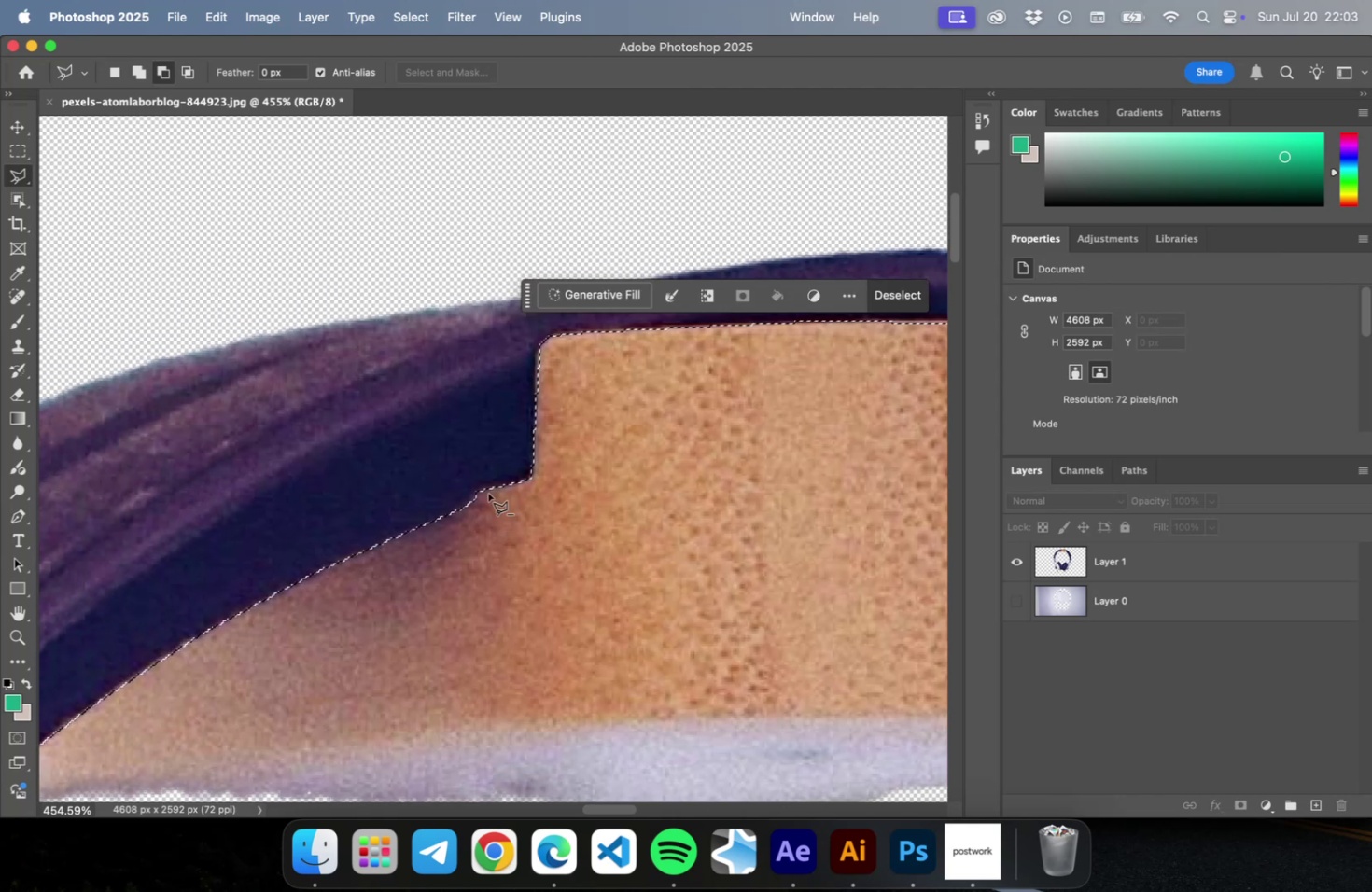 
hold_key(key=OptionLeft, duration=0.66)
scroll: coordinate [471, 477], scroll_direction: down, amount: 11.0
 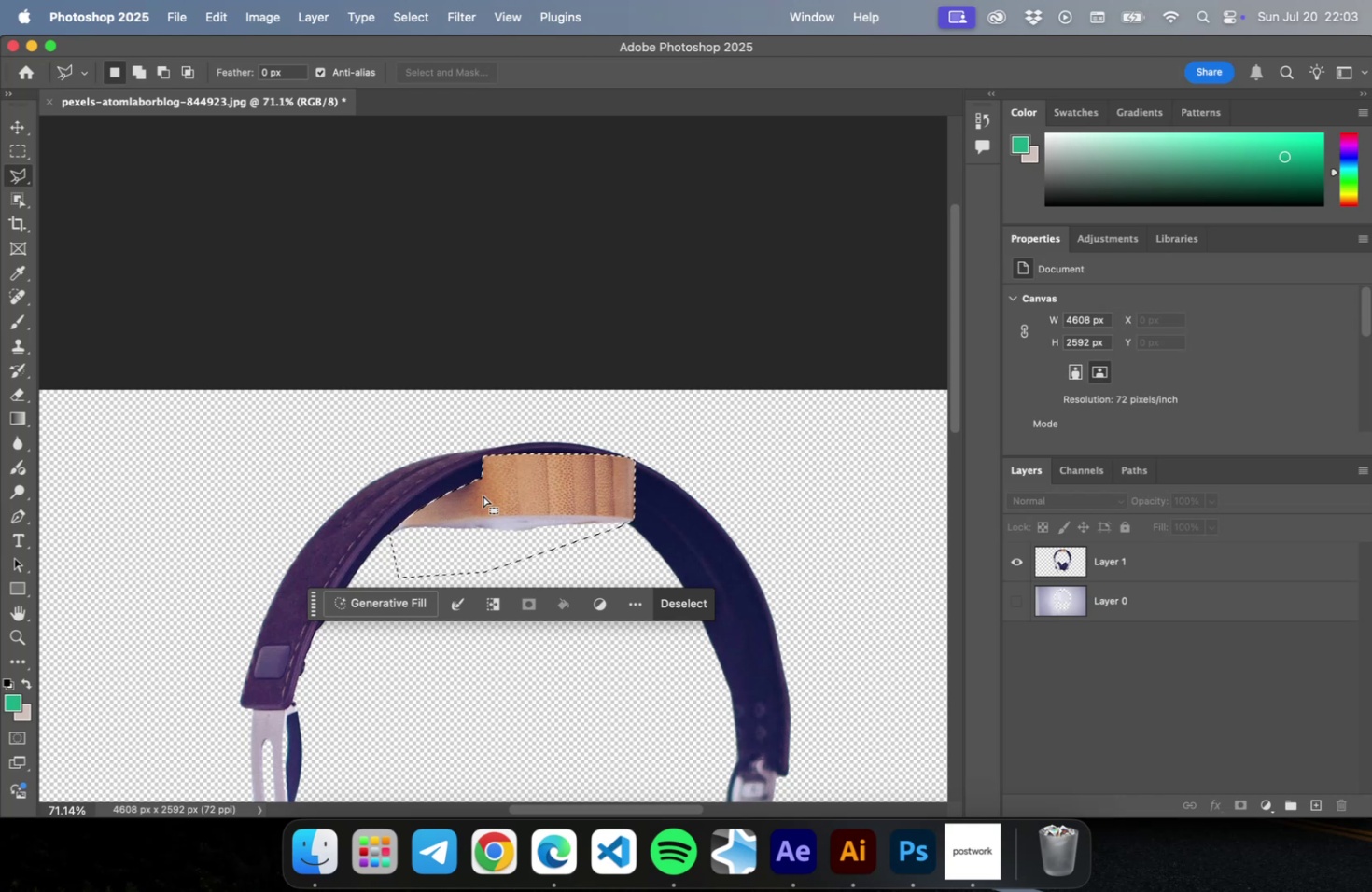 
key(Backspace)
 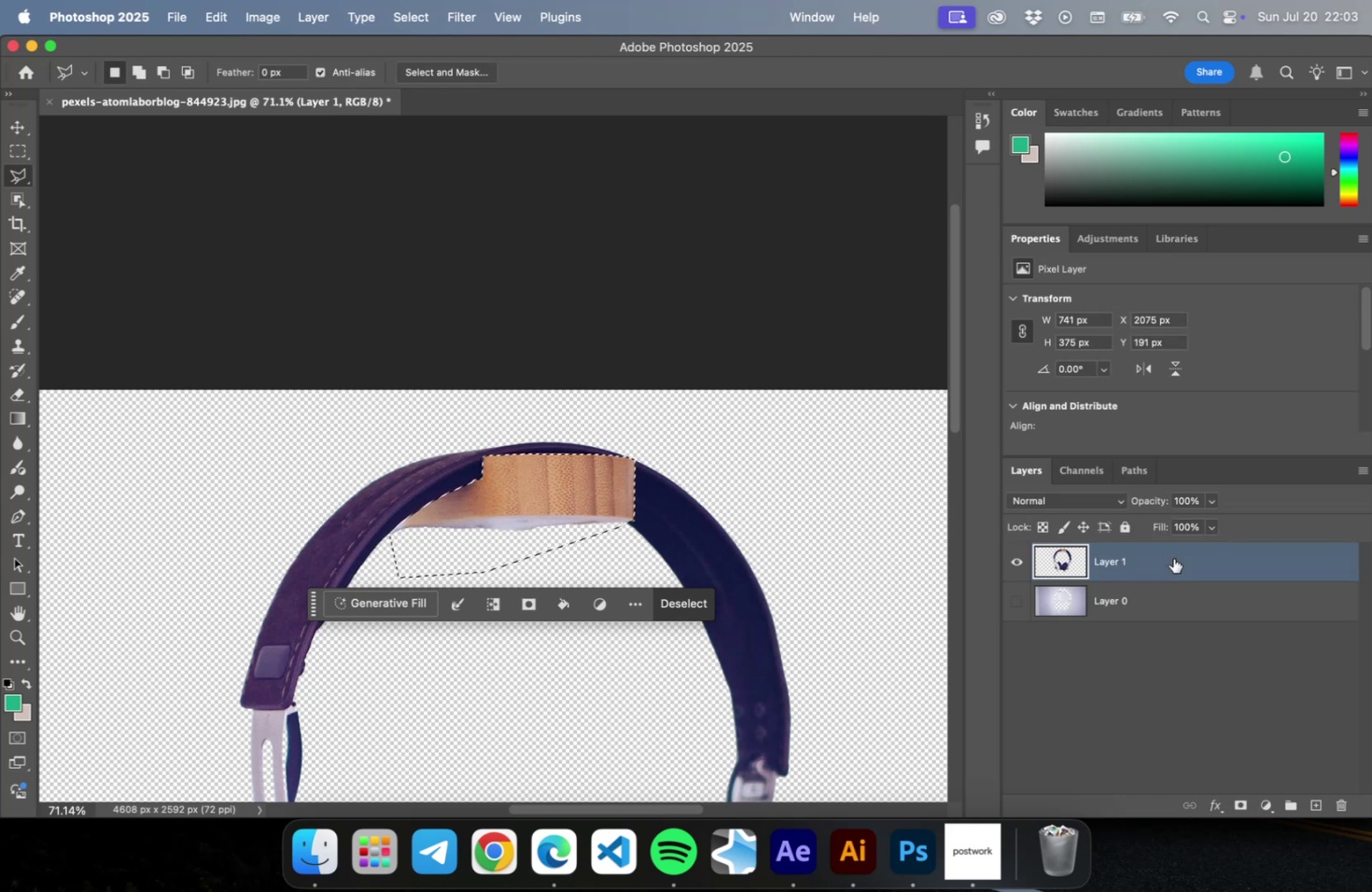 
key(Backspace)
 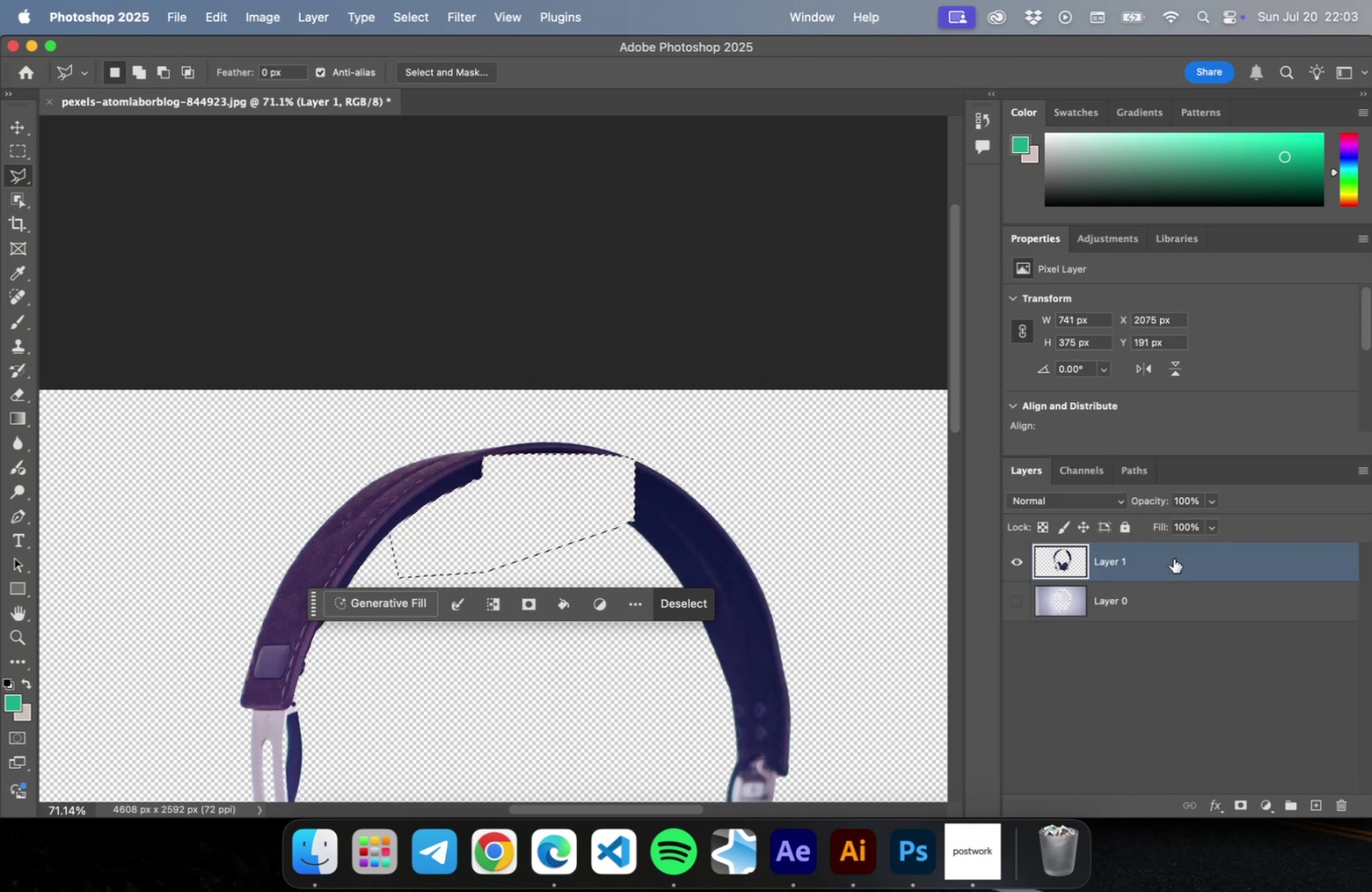 
key(Meta+CommandLeft)
 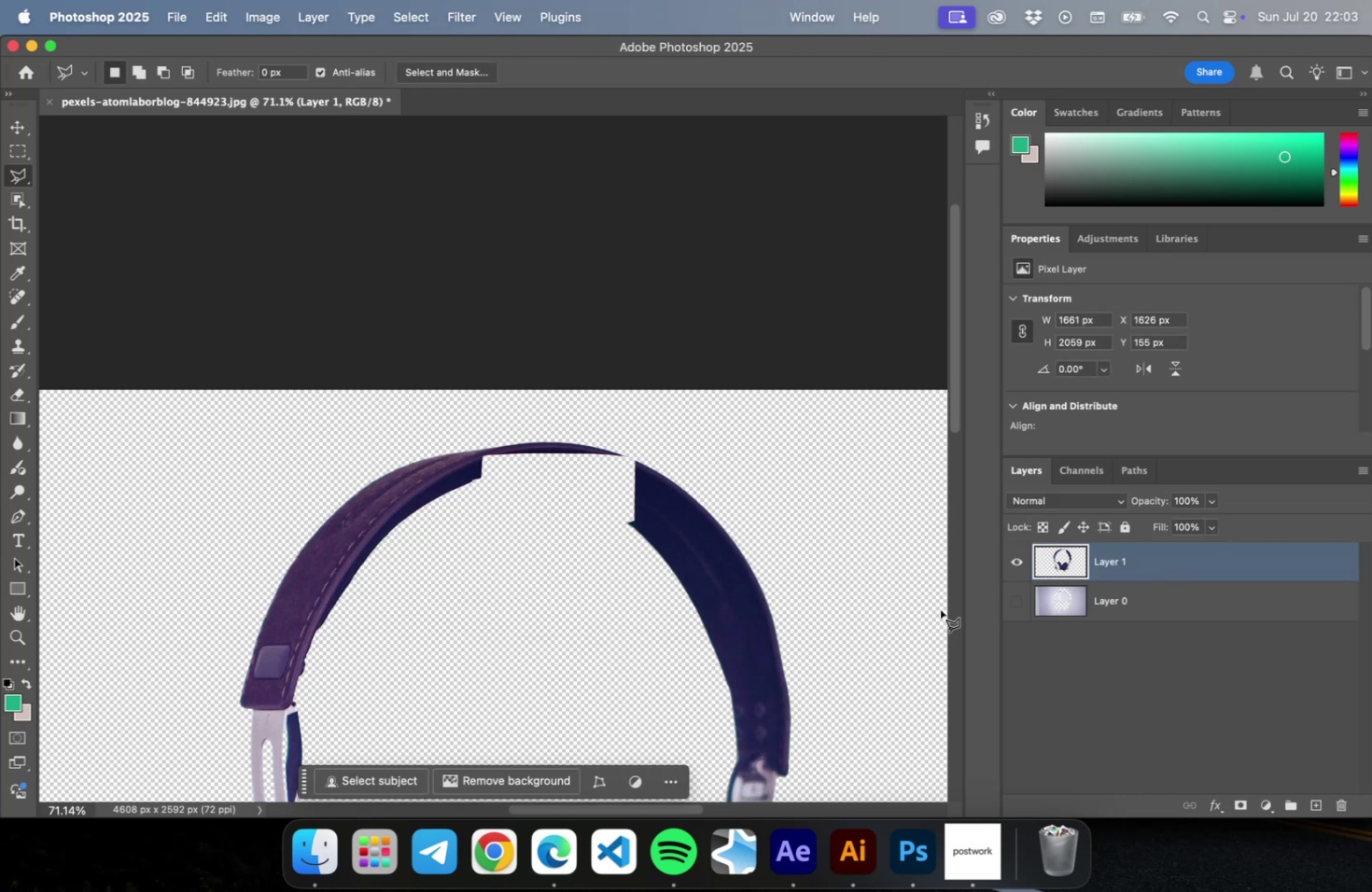 
key(Meta+D)
 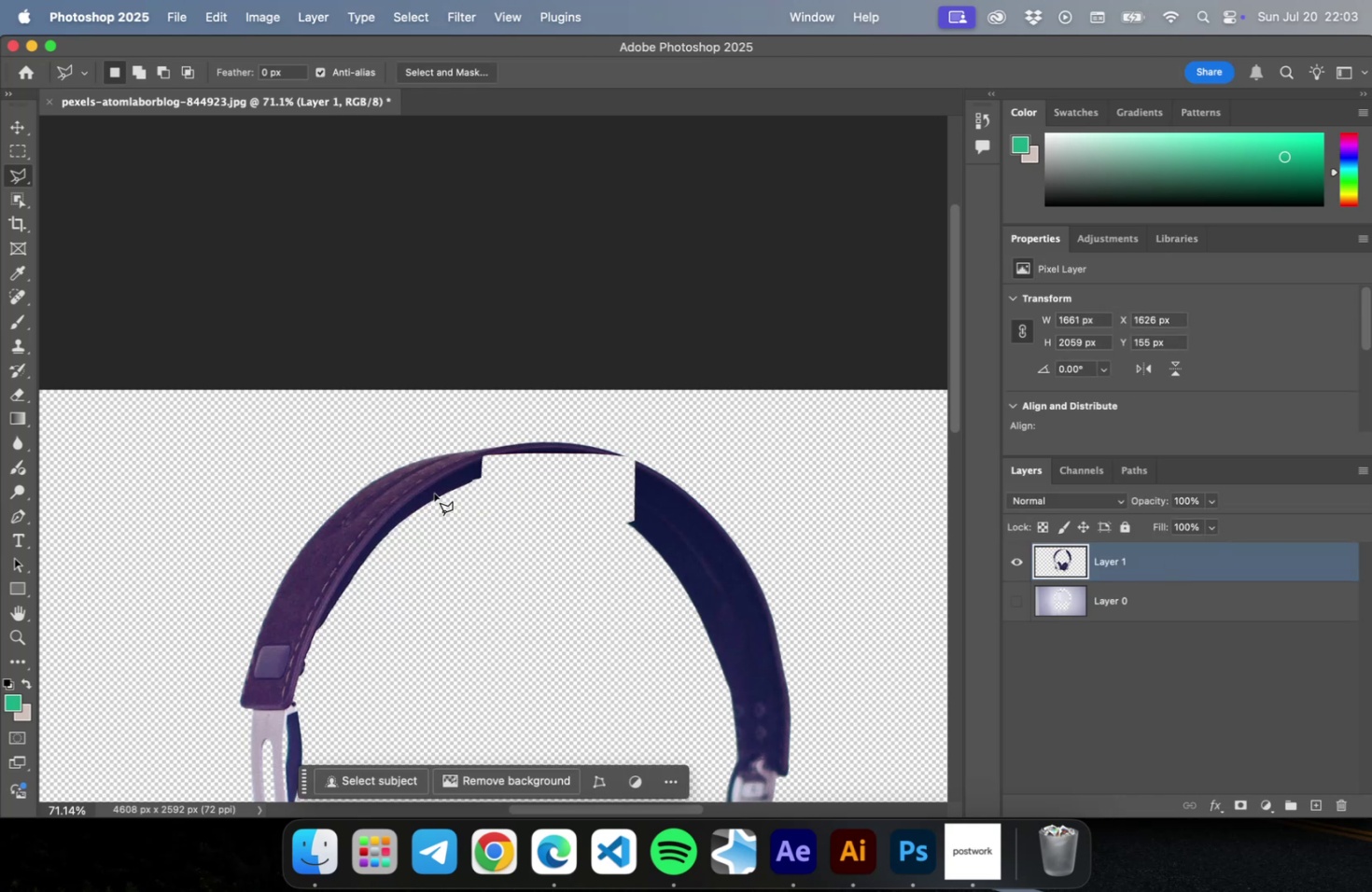 
hold_key(key=OptionLeft, duration=1.25)
scroll: coordinate [442, 491], scroll_direction: up, amount: 7.0
 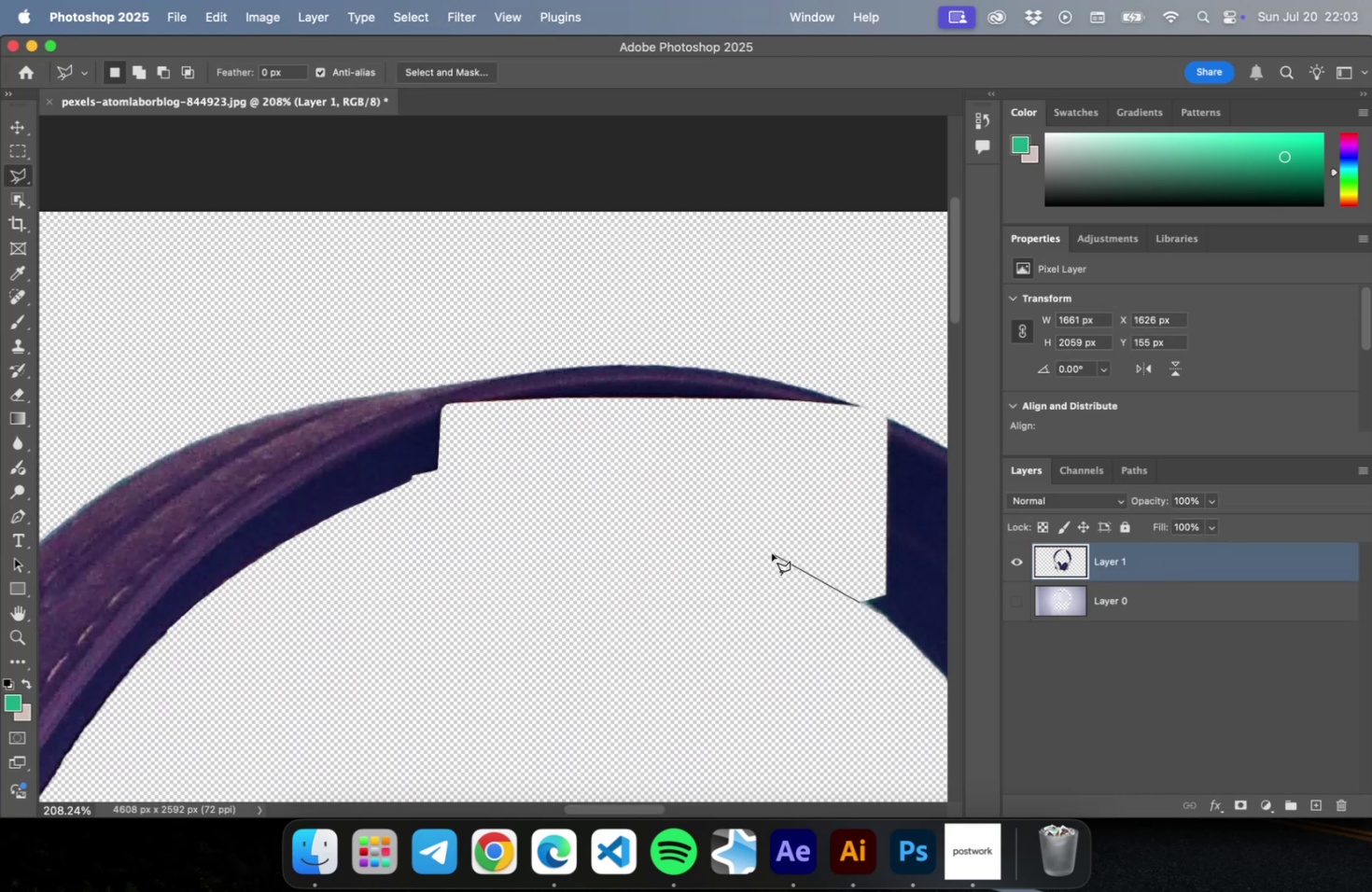 
left_click([765, 546])
 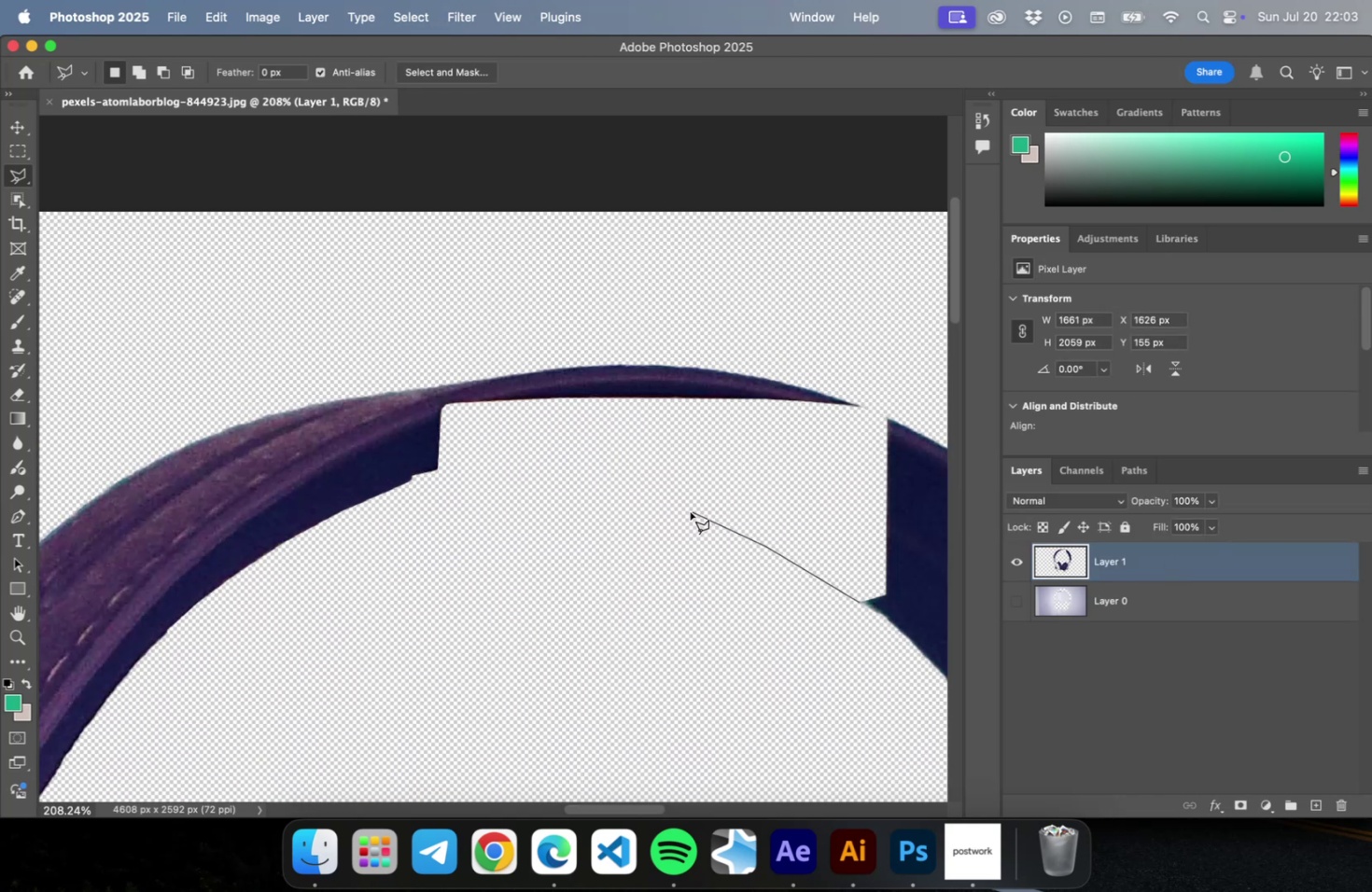 
left_click([687, 510])
 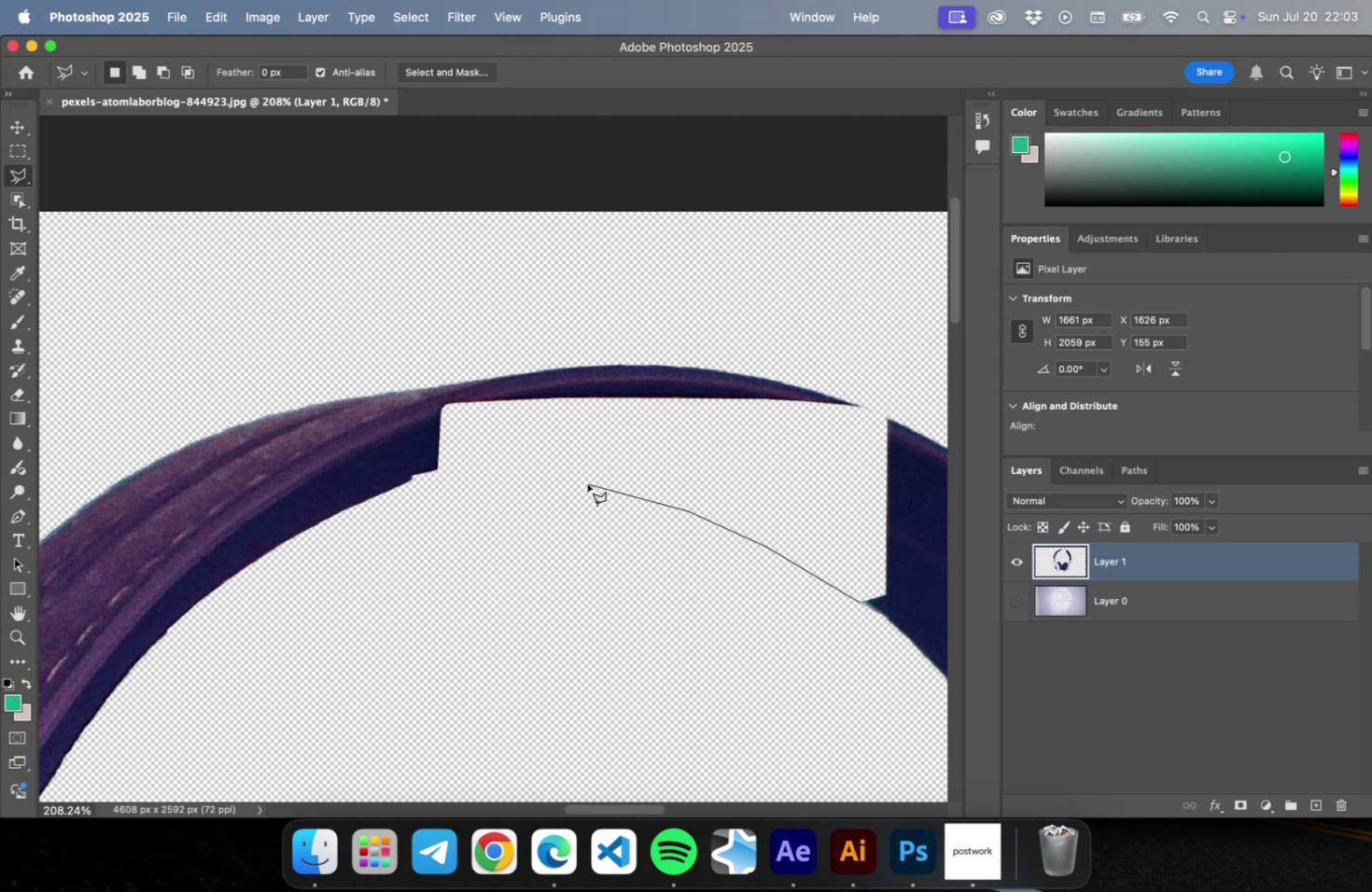 
left_click([587, 483])
 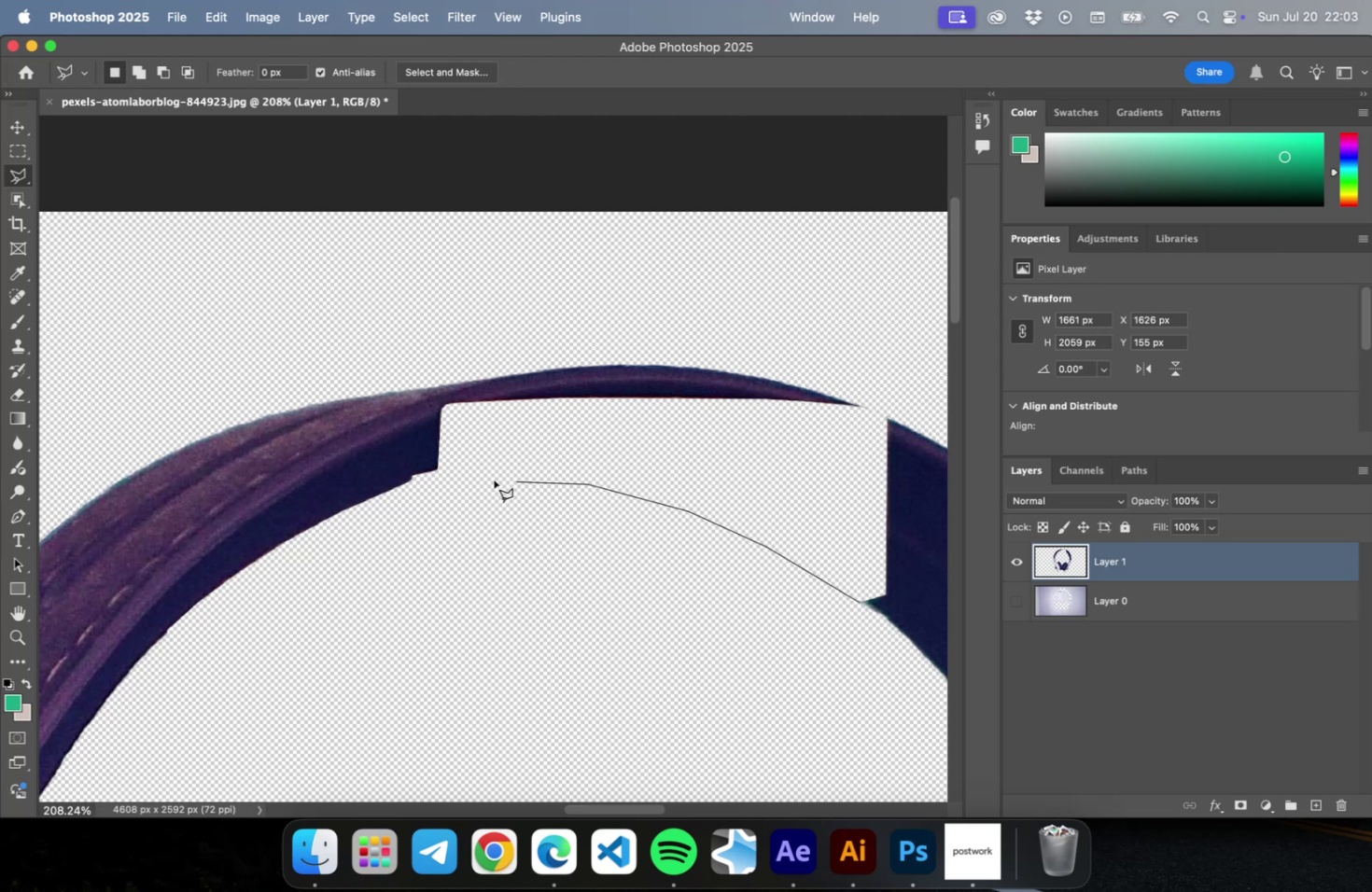 
left_click([516, 481])
 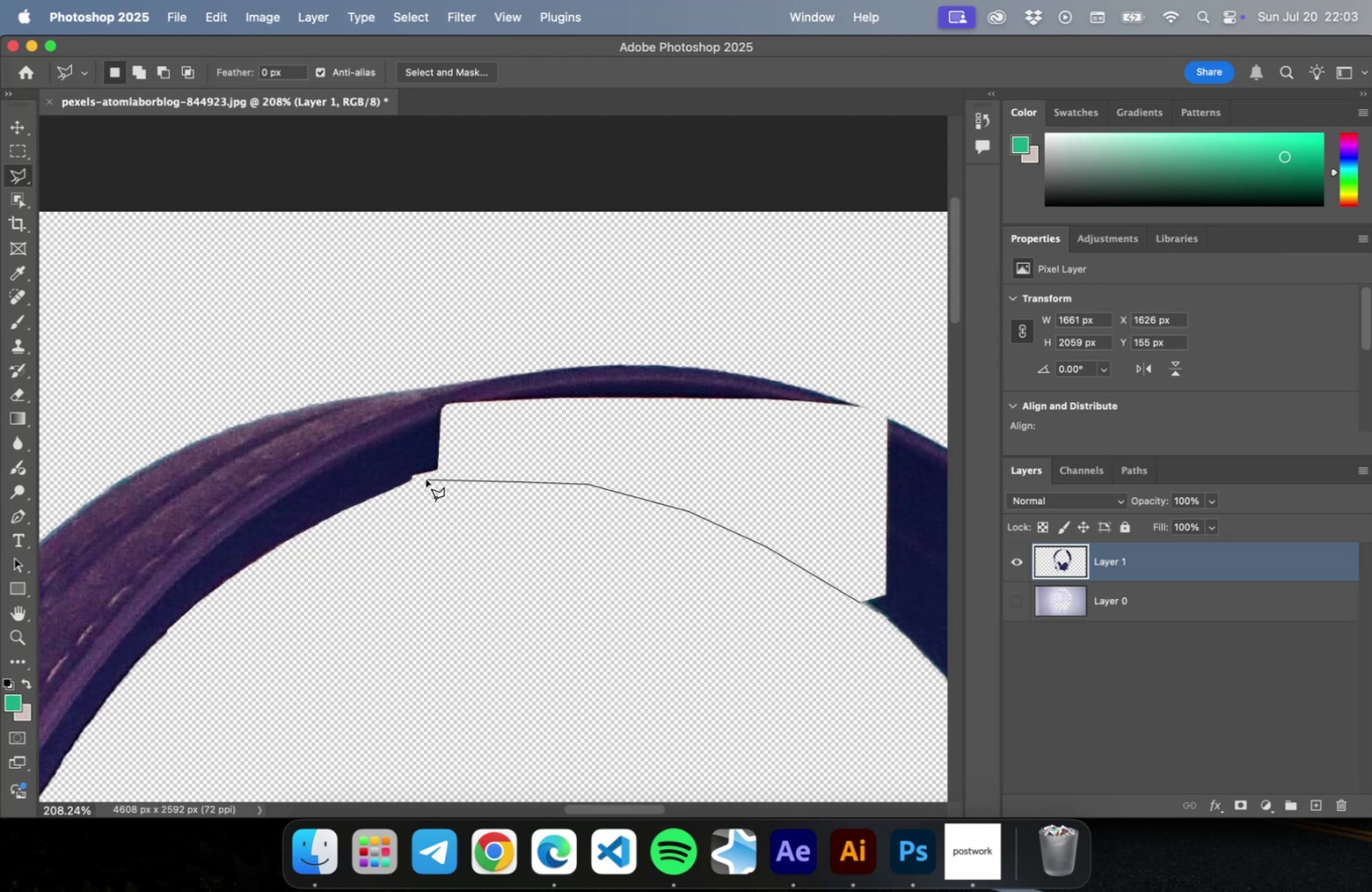 
left_click([426, 479])
 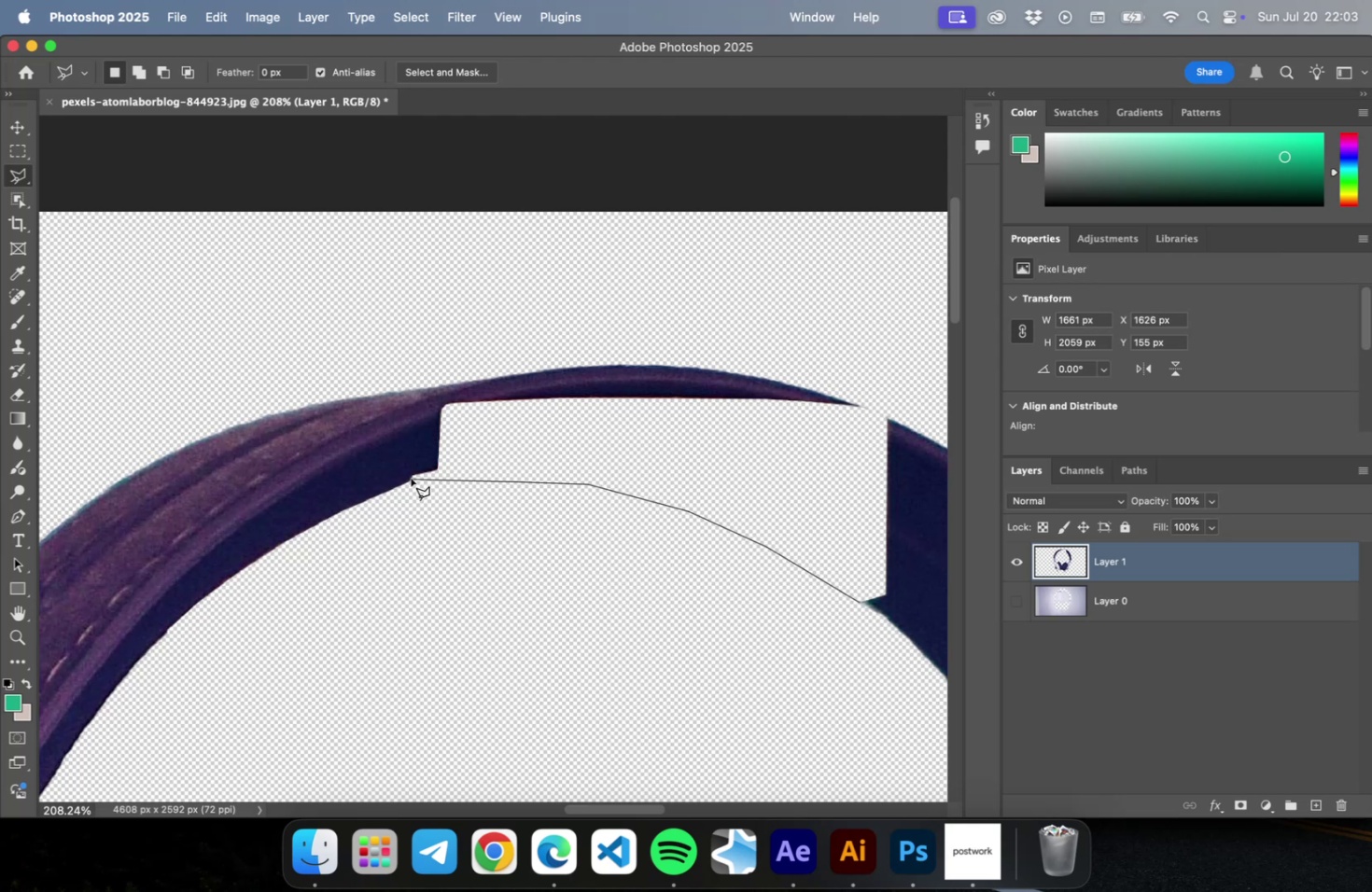 
left_click([411, 478])
 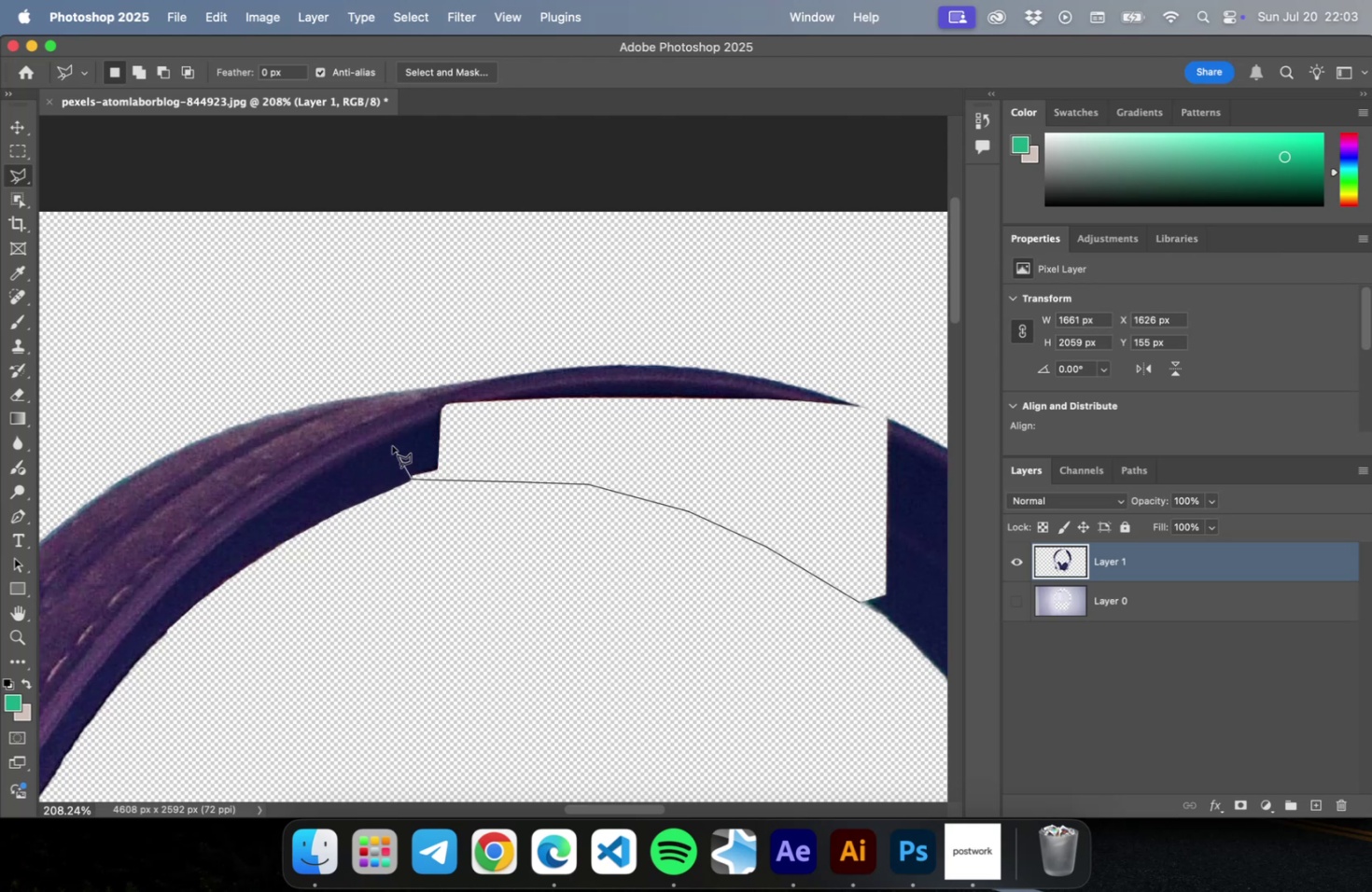 
left_click([392, 445])
 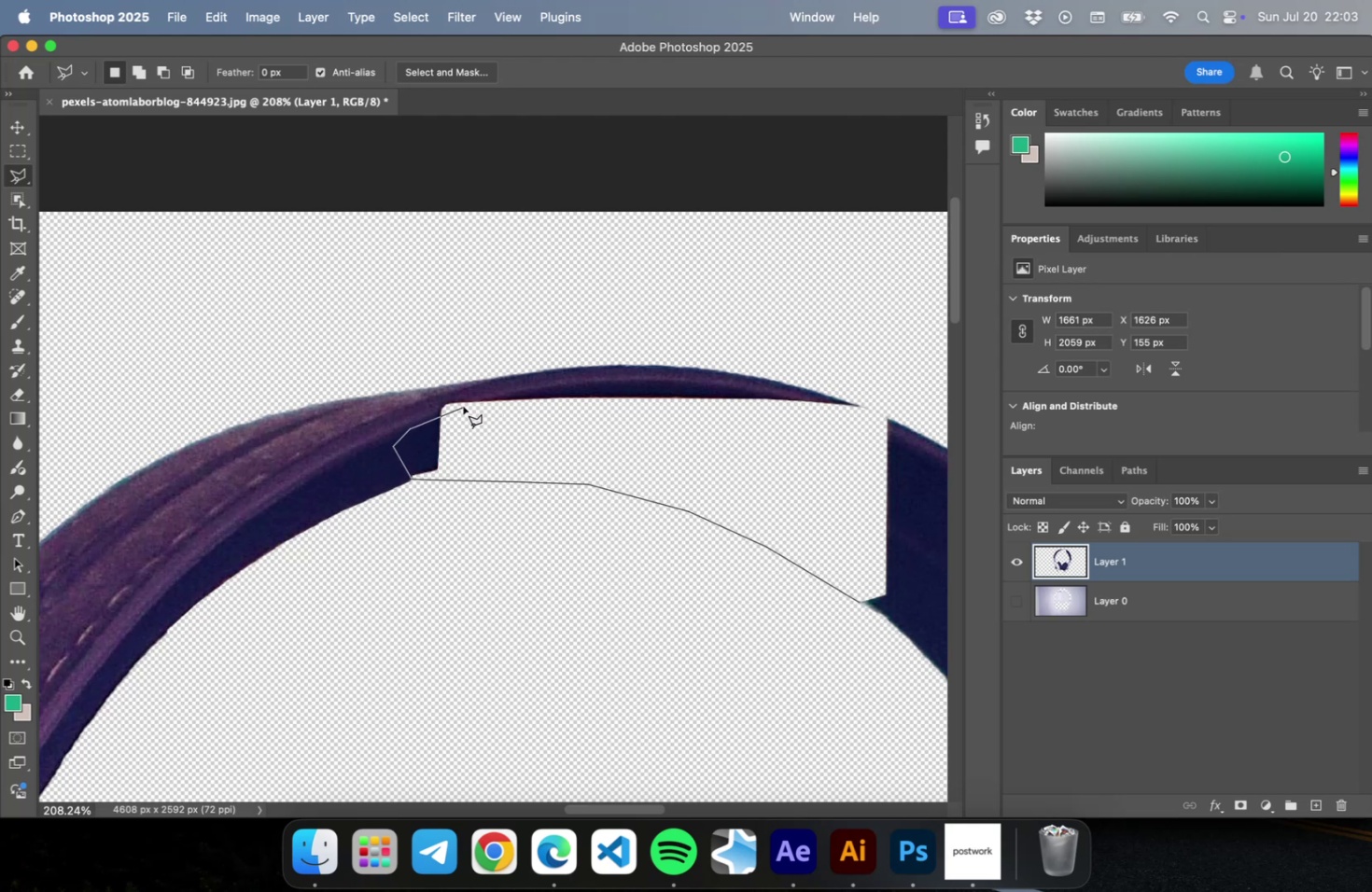 
left_click([463, 406])
 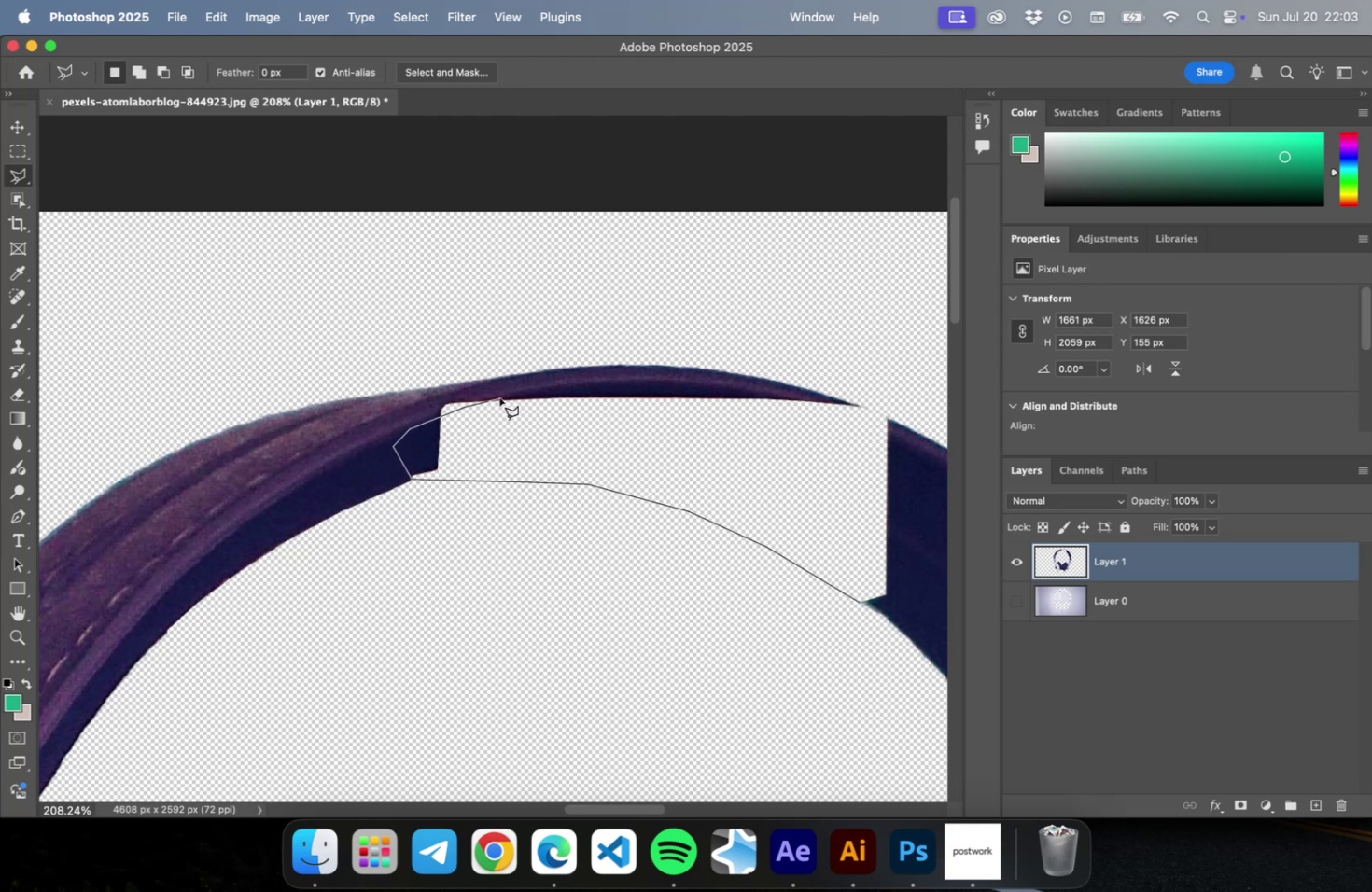 
left_click([499, 397])
 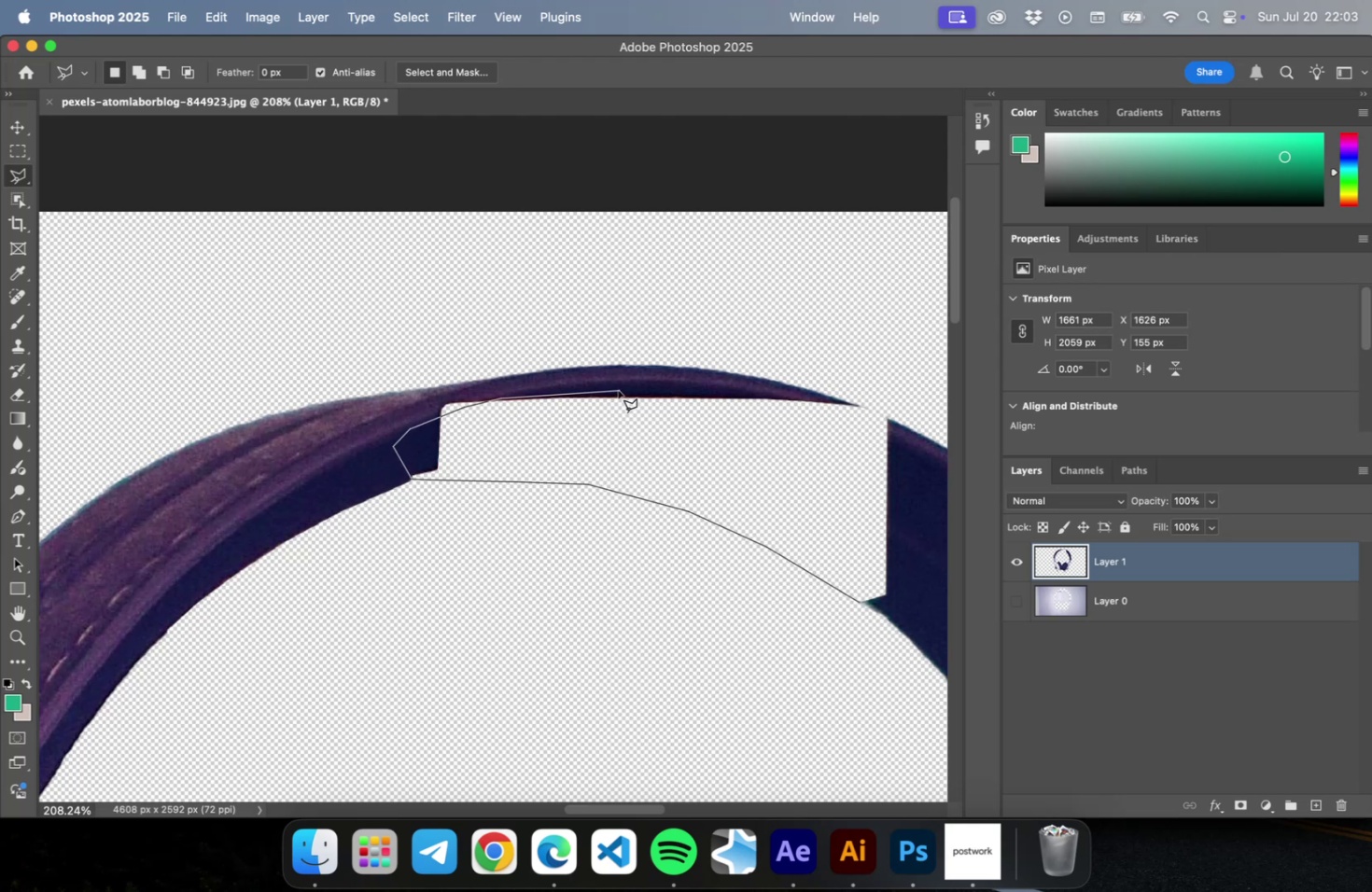 
left_click([618, 390])
 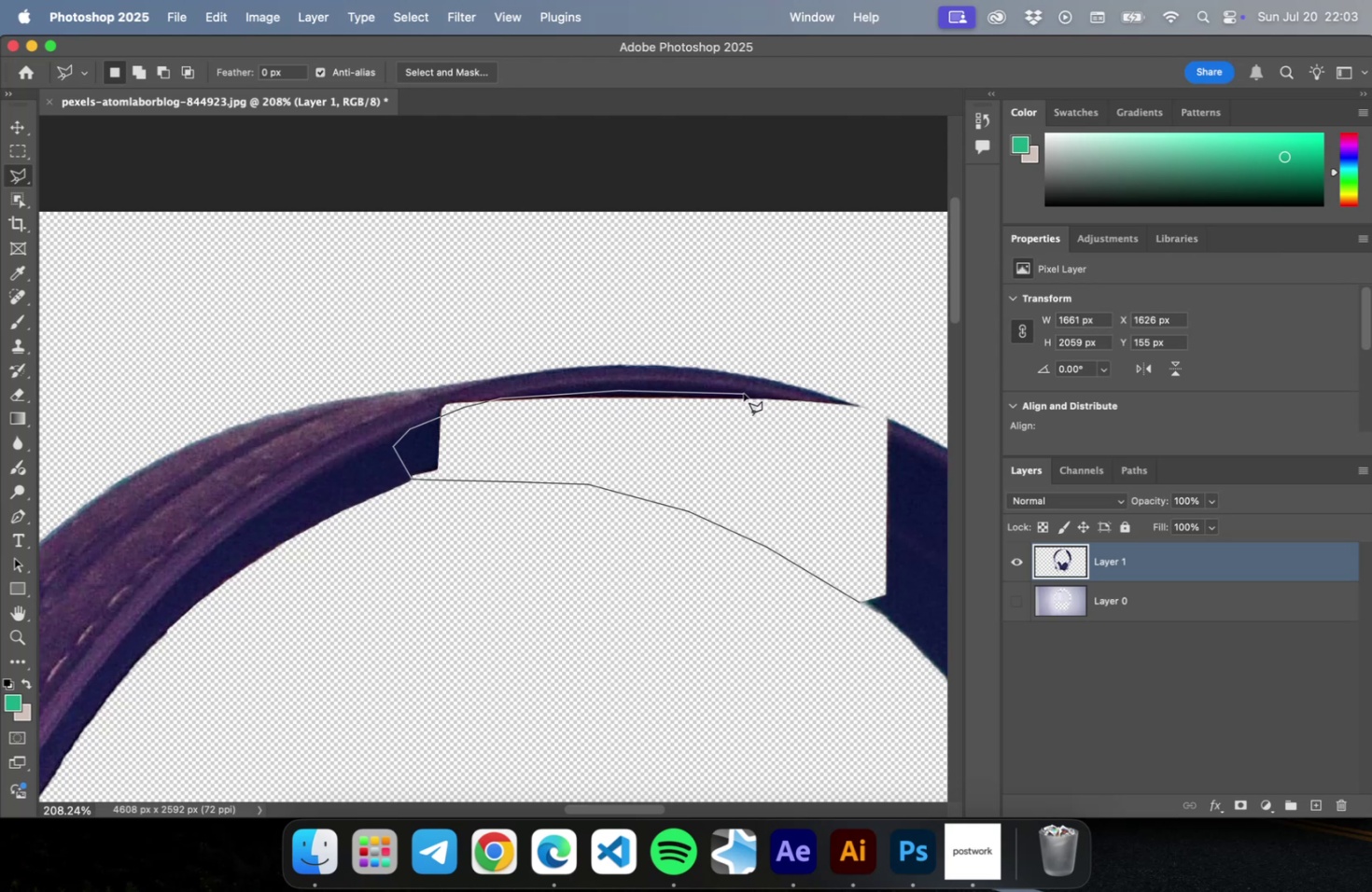 
left_click([743, 393])
 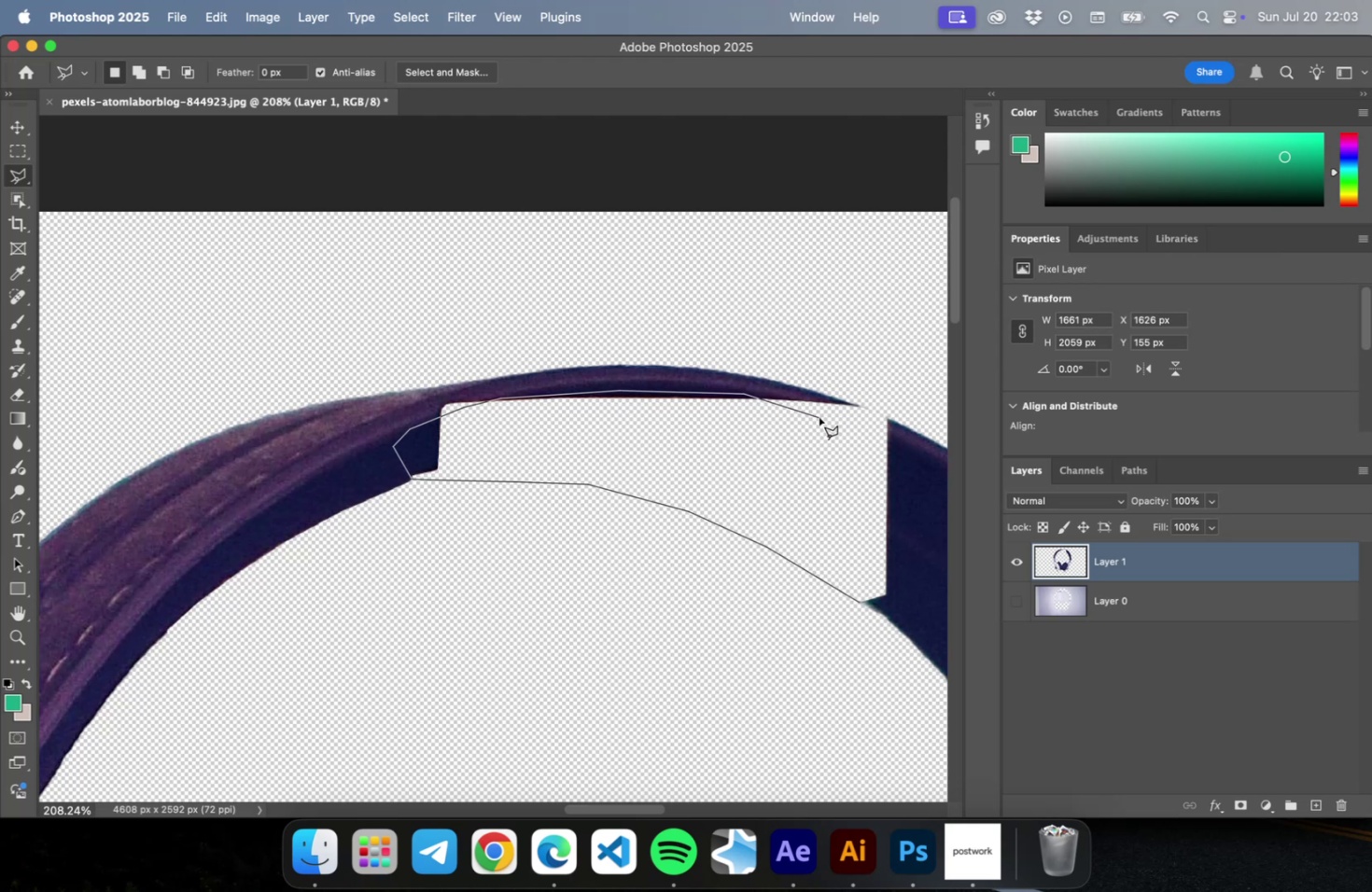 
left_click([819, 417])
 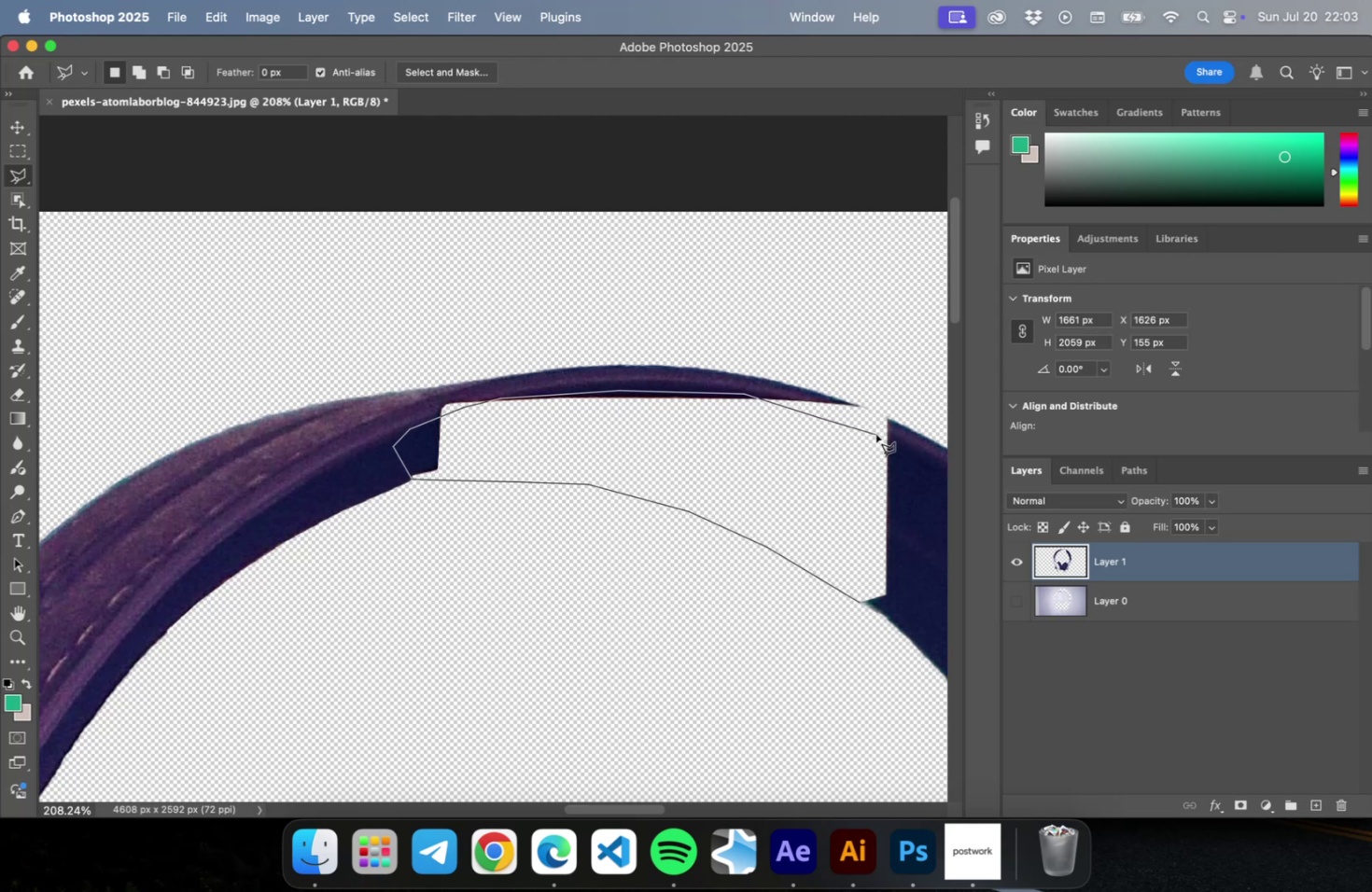 
left_click([875, 434])
 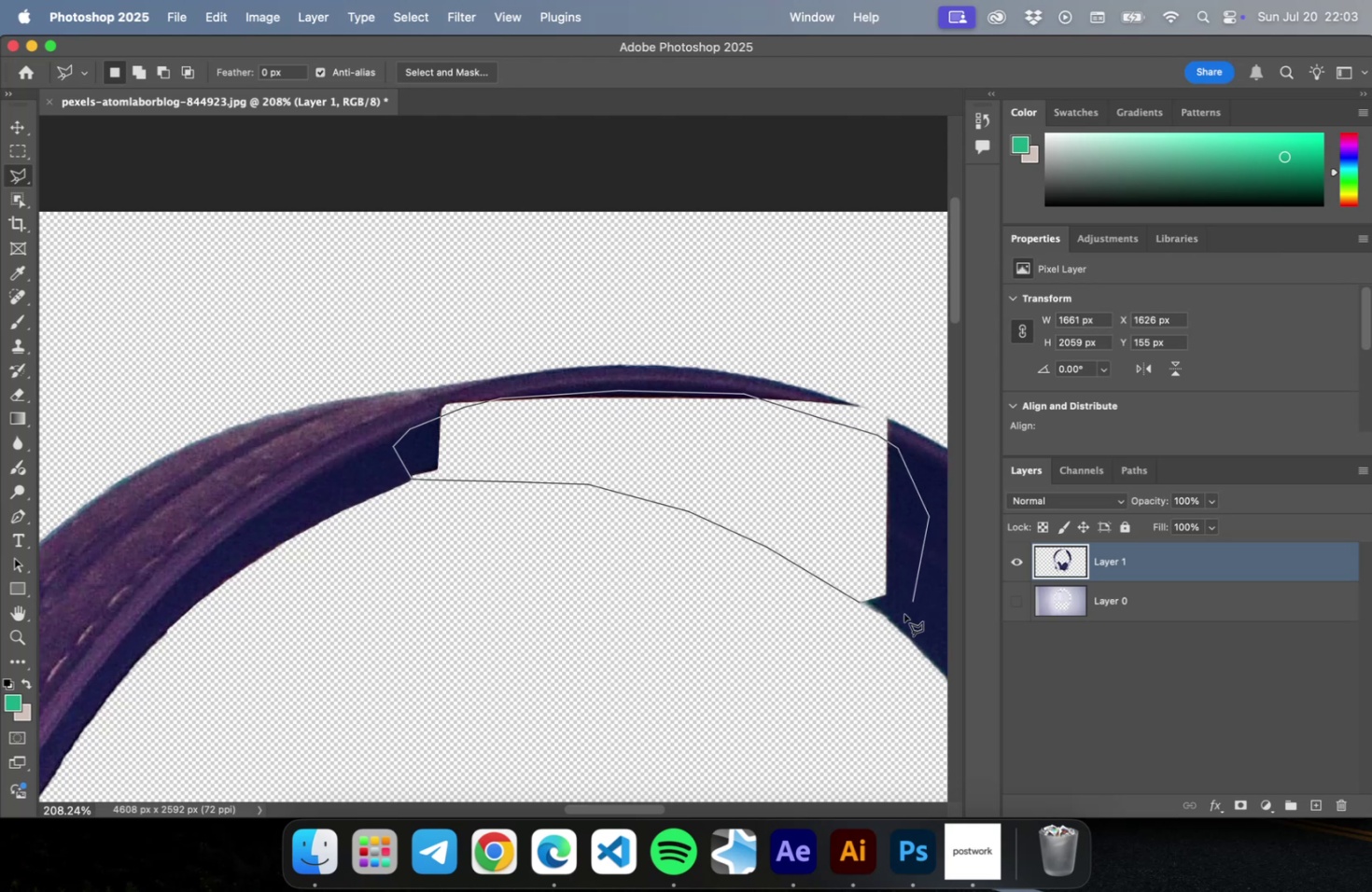 
left_click([866, 633])
 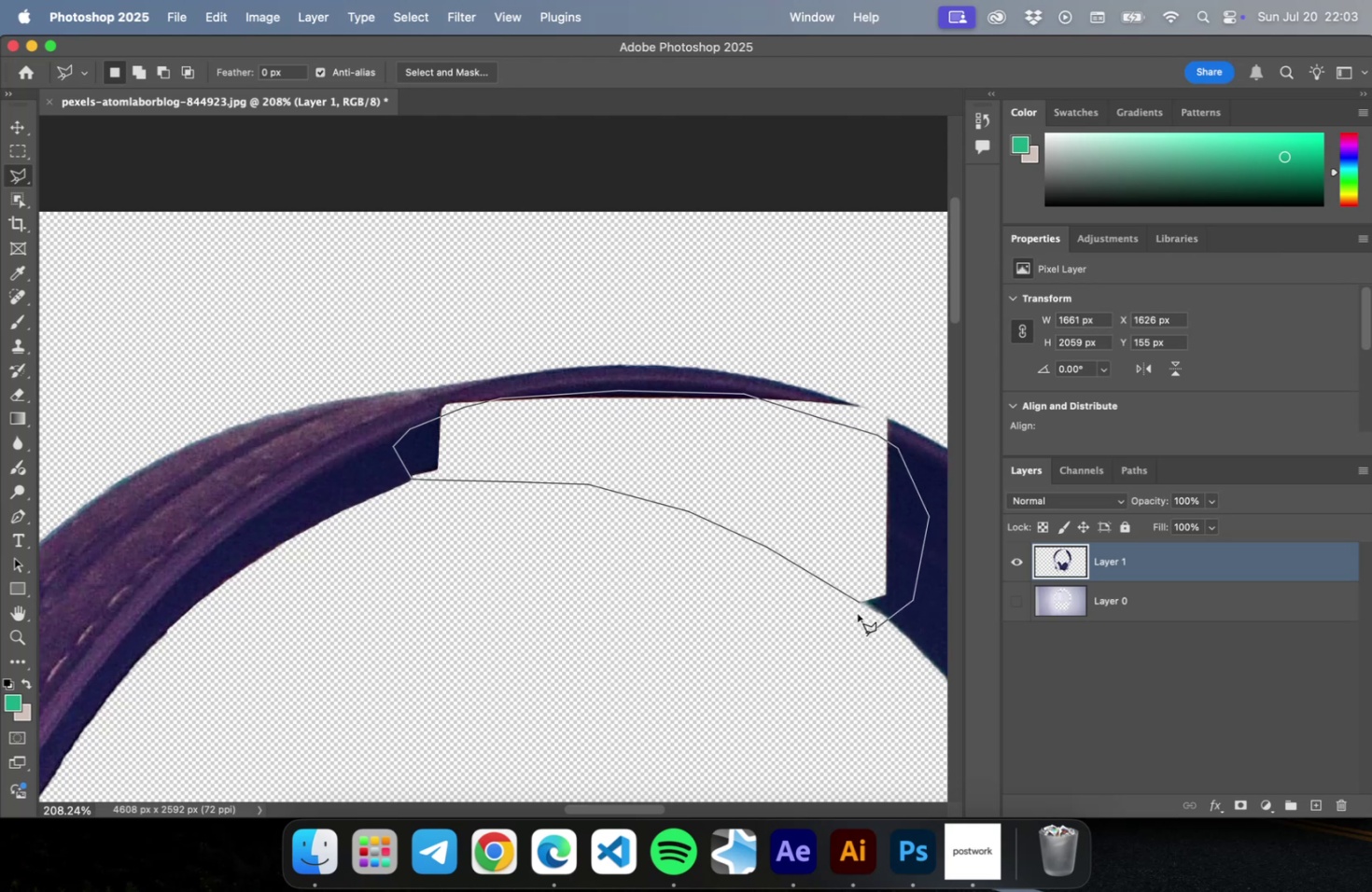 
mouse_move([835, 610])
 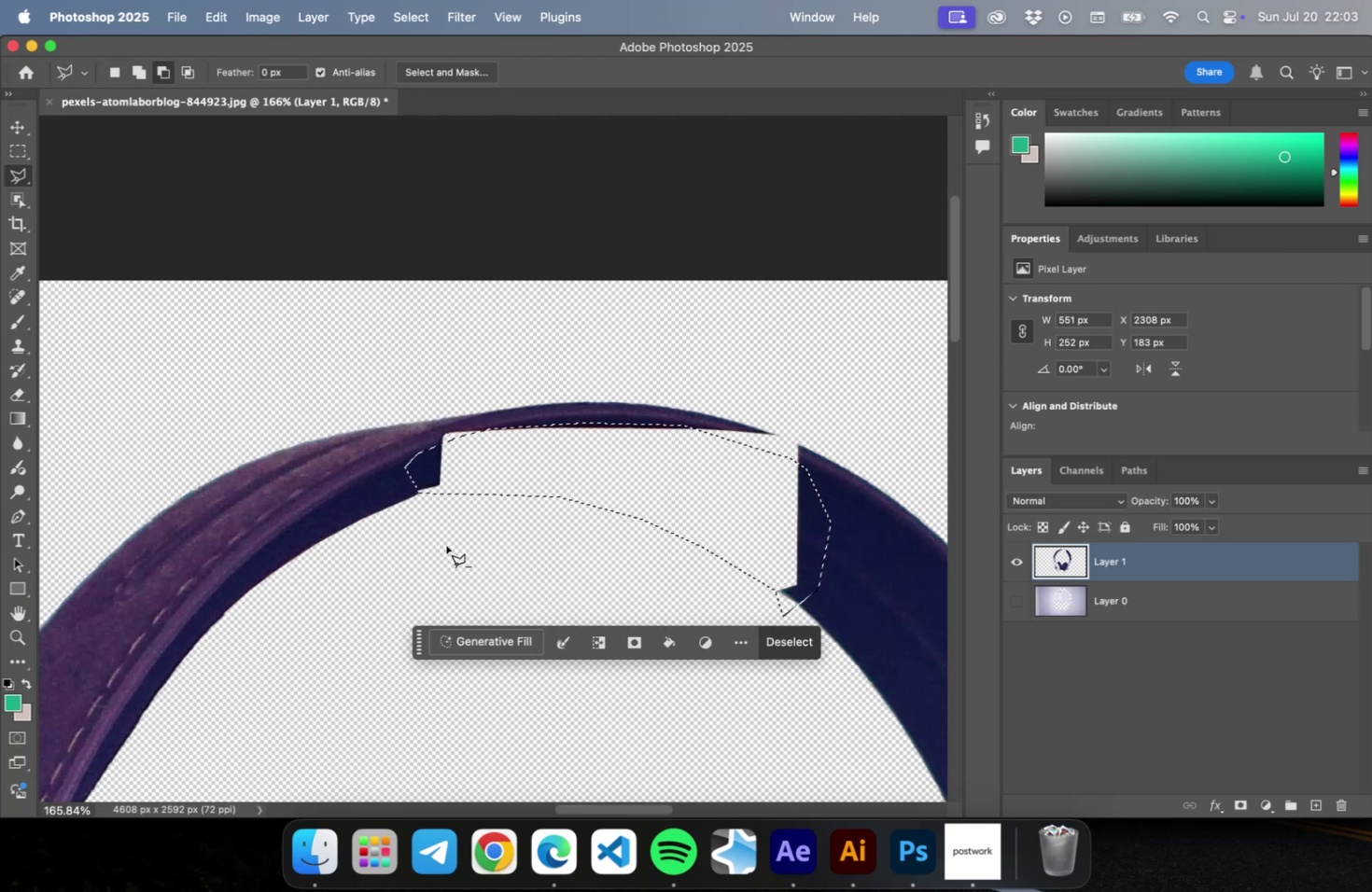 
hold_key(key=OptionLeft, duration=4.14)
scroll: coordinate [419, 450], scroll_direction: up, amount: 13.0
 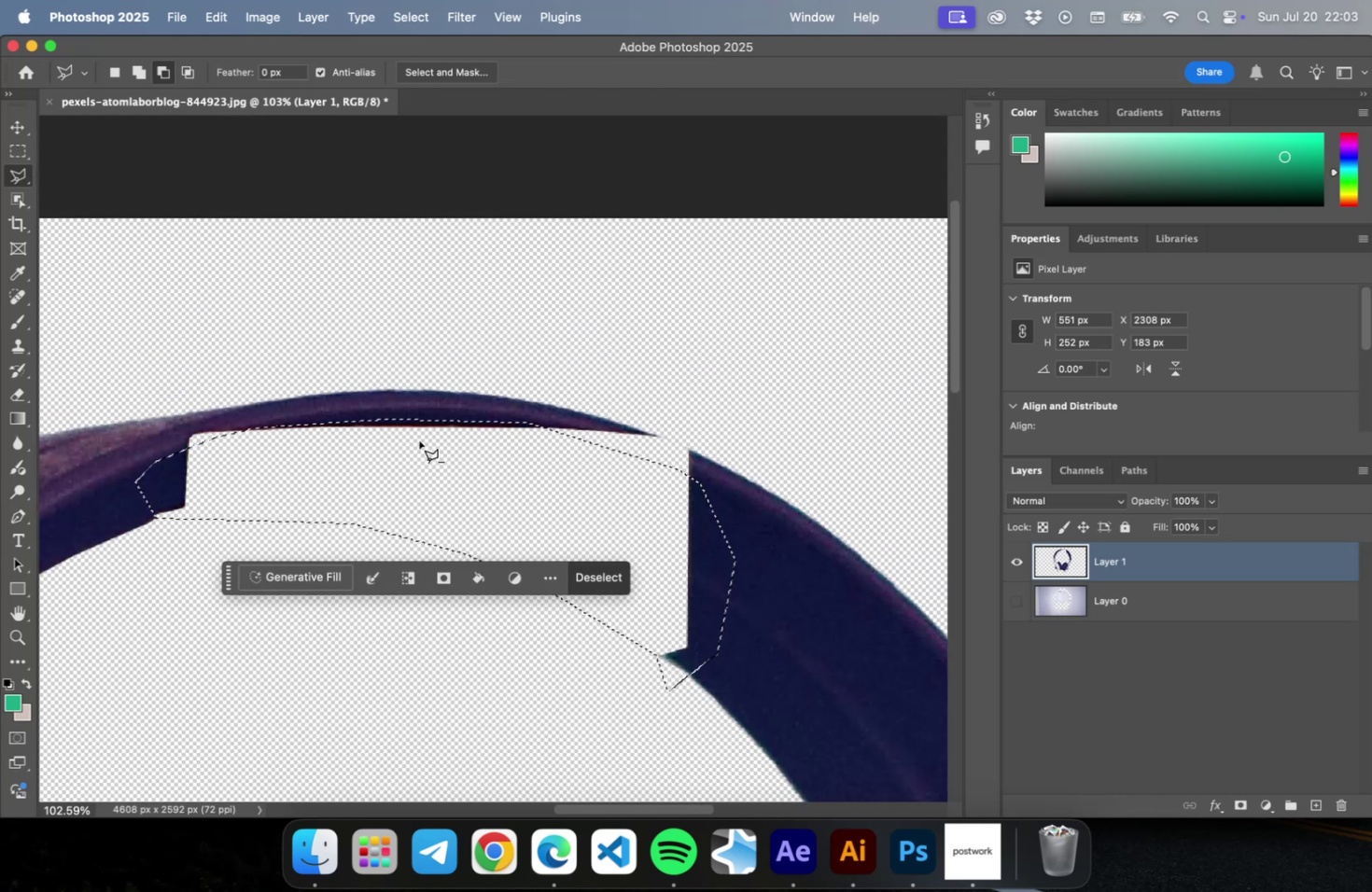 
scroll: coordinate [419, 440], scroll_direction: down, amount: 11.0
 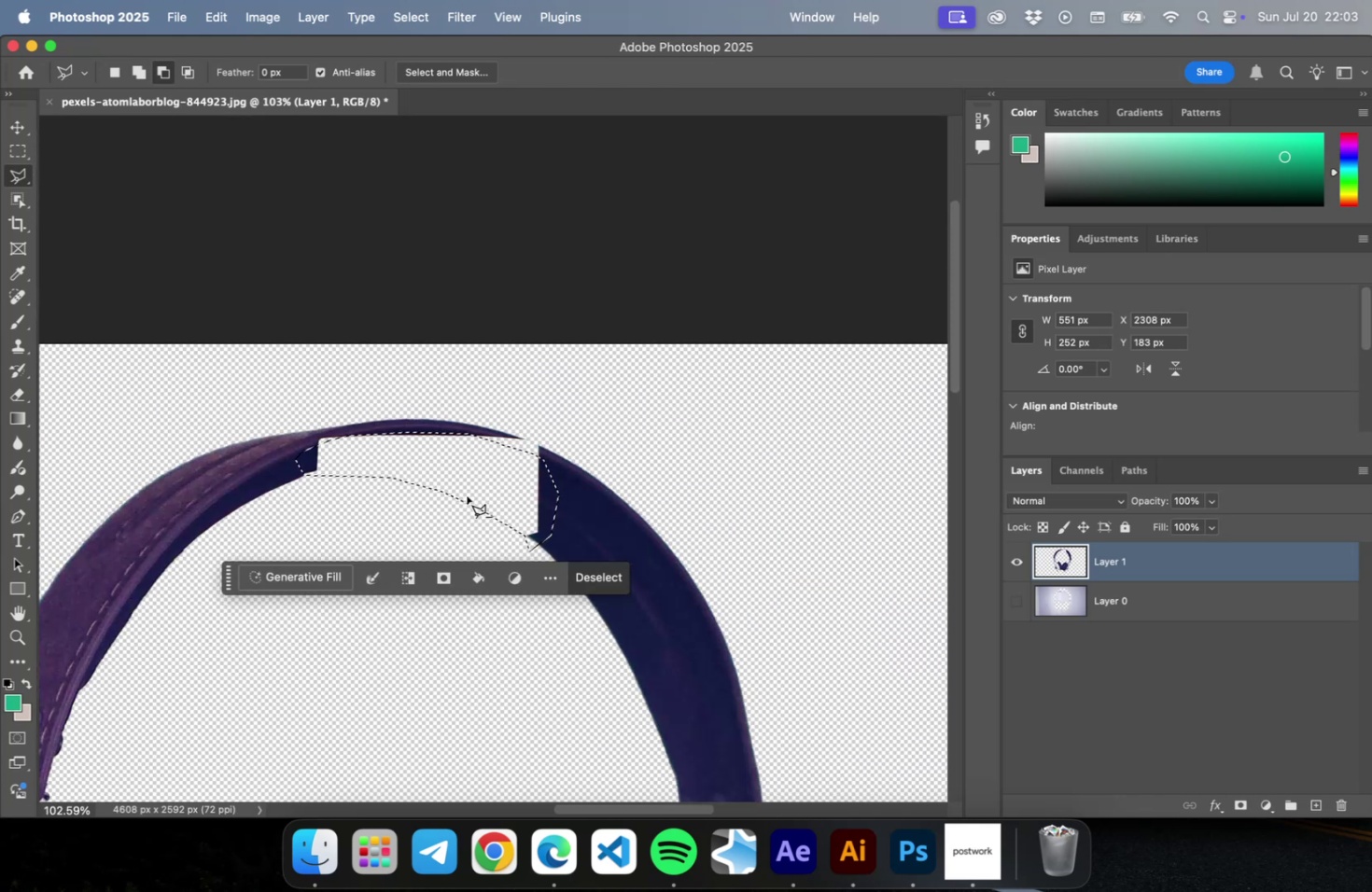 
hold_key(key=OptionLeft, duration=0.45)
scroll: coordinate [460, 483], scroll_direction: up, amount: 5.0
 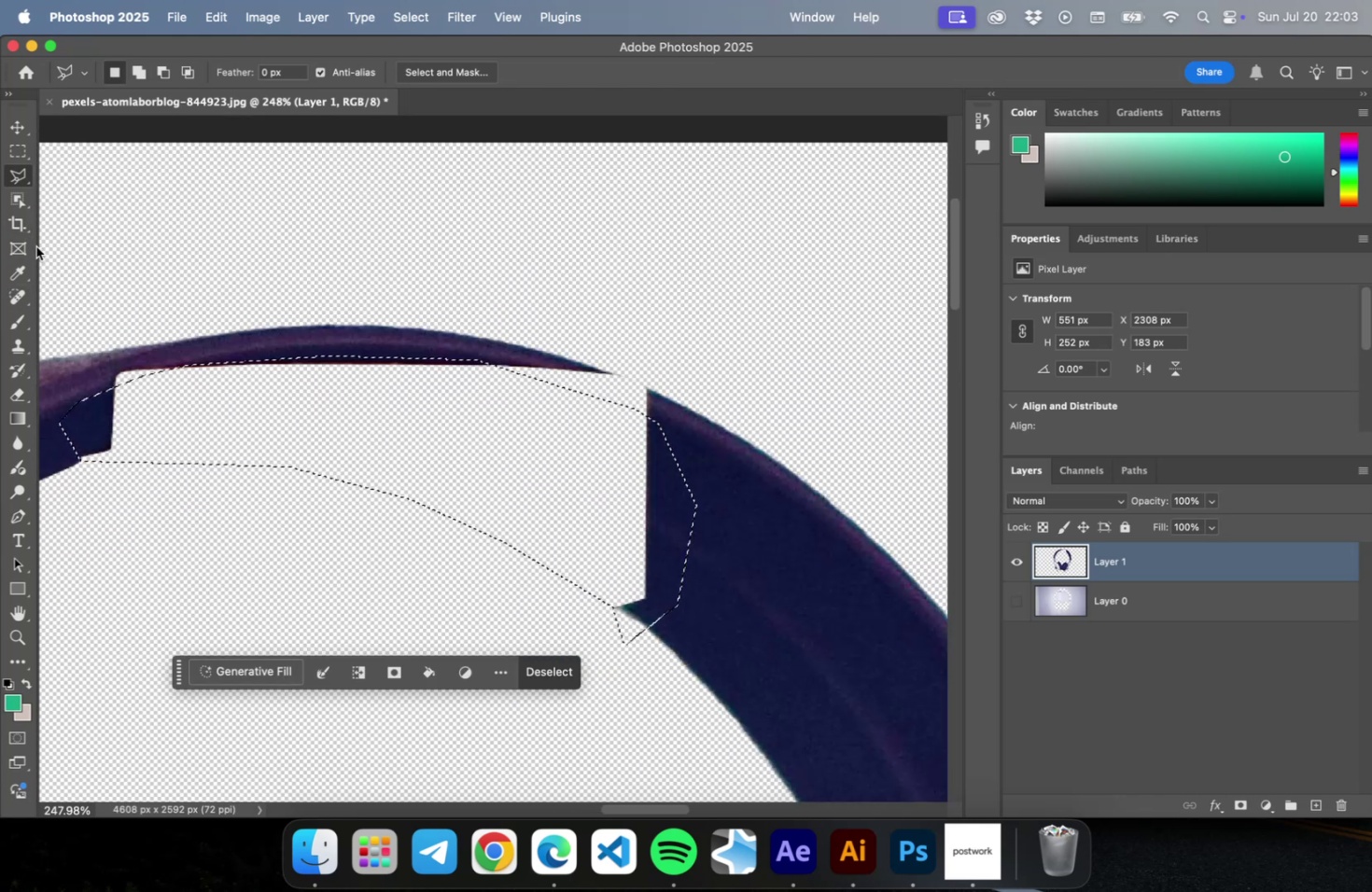 
mouse_move([21, 296])
 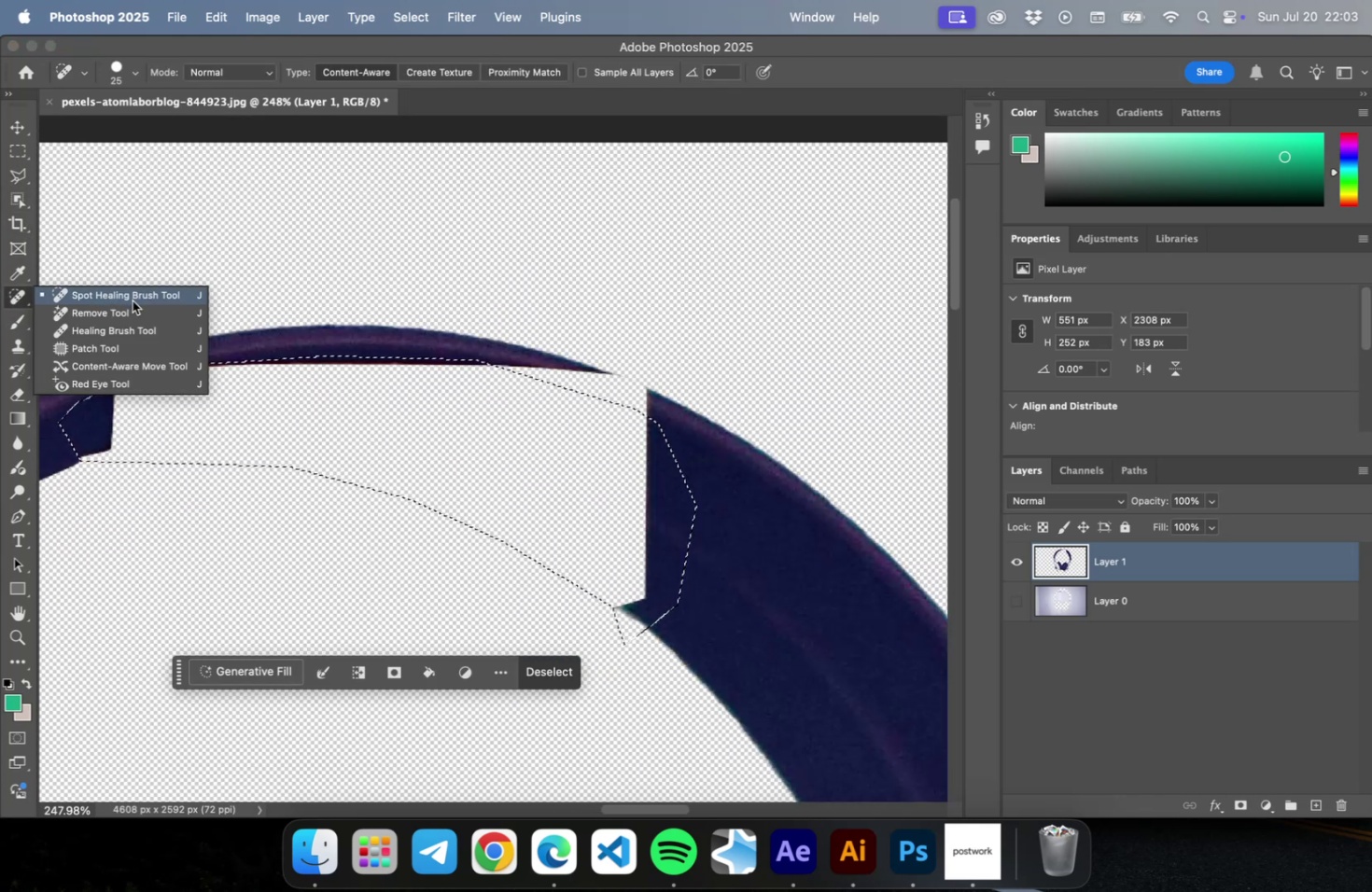 
left_click([133, 300])
 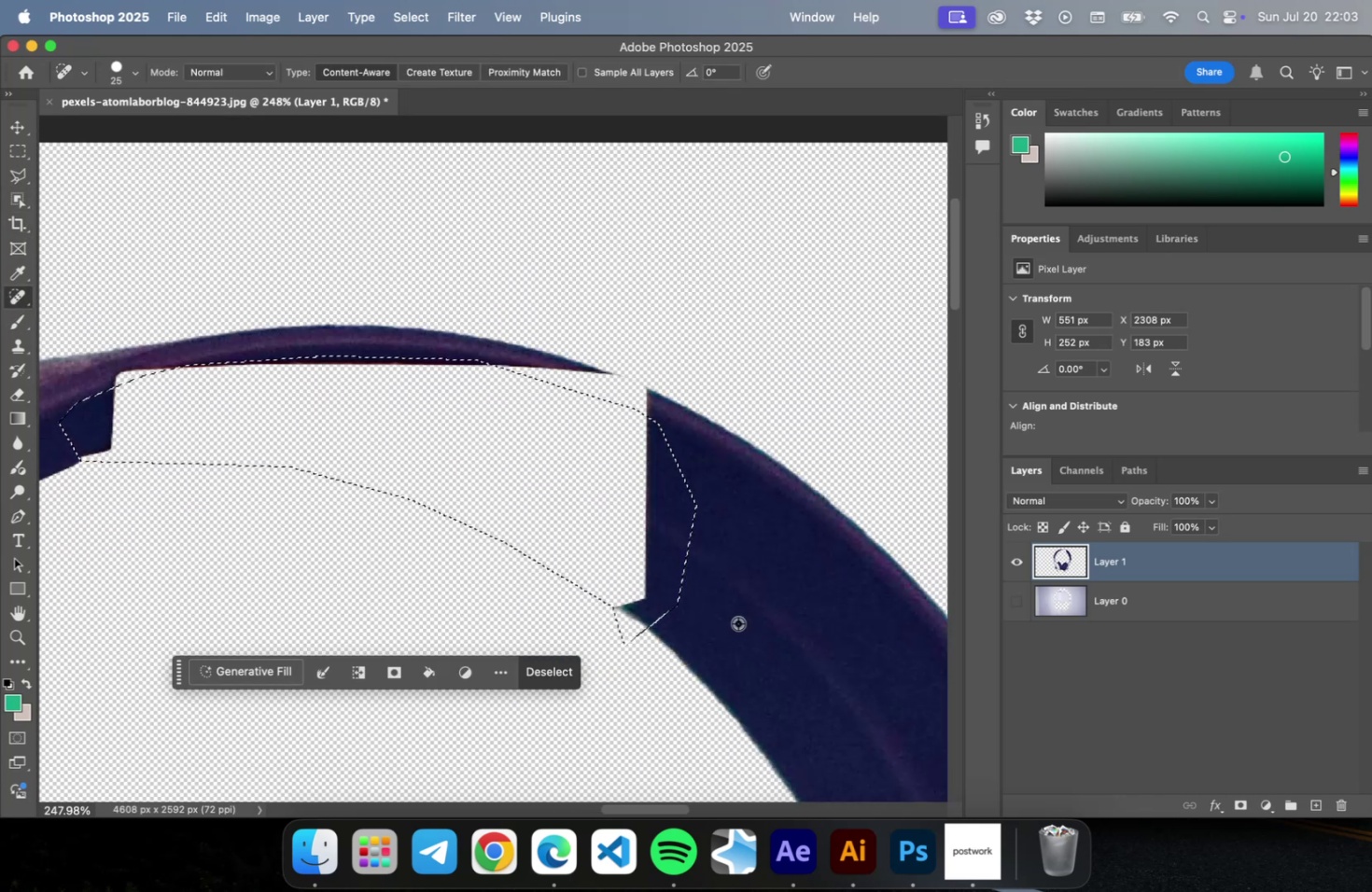 
hold_key(key=OptionLeft, duration=0.75)
left_click([744, 621])
 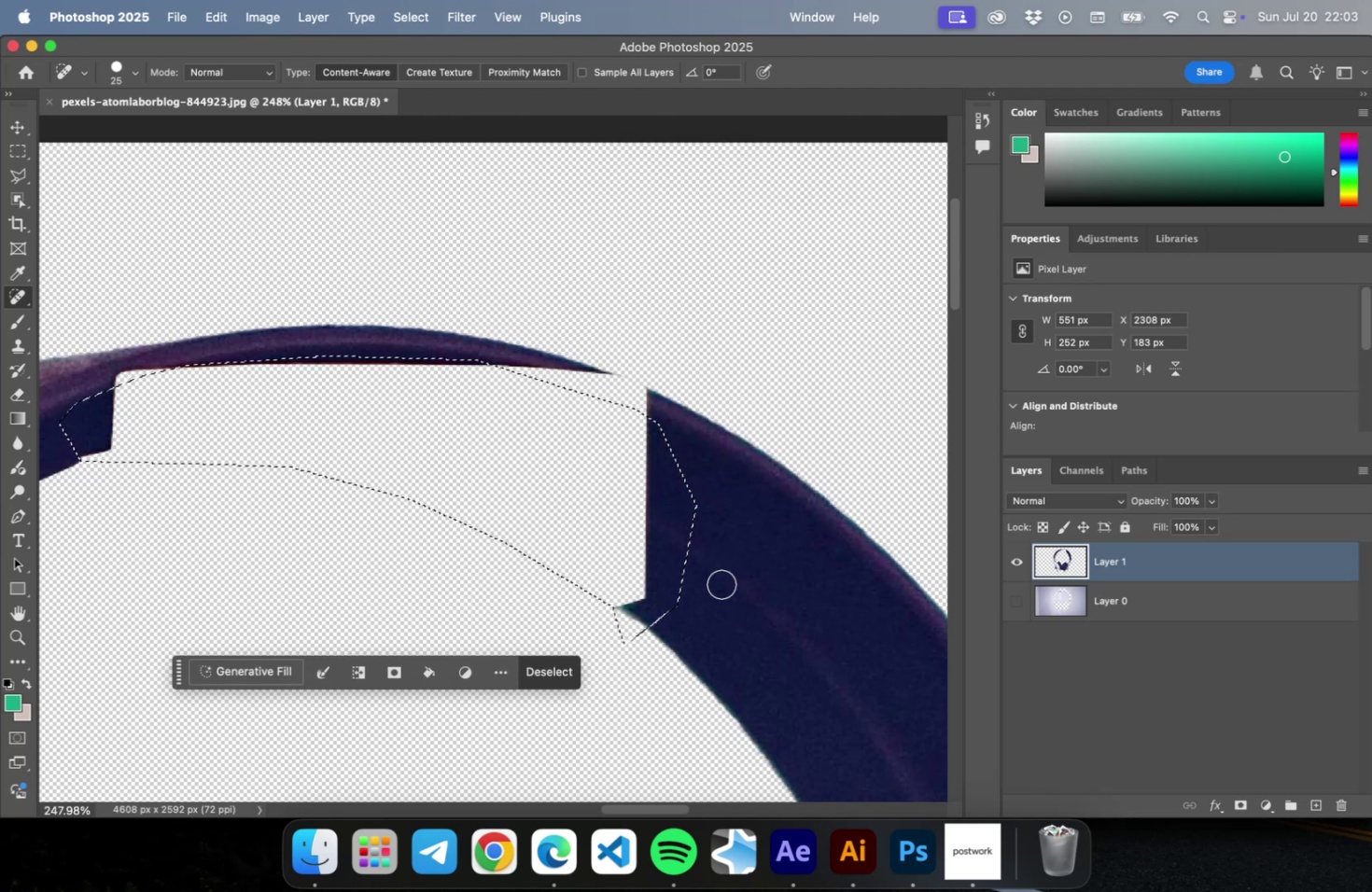 
left_click_drag(start_coordinate=[687, 574], to_coordinate=[575, 515])
 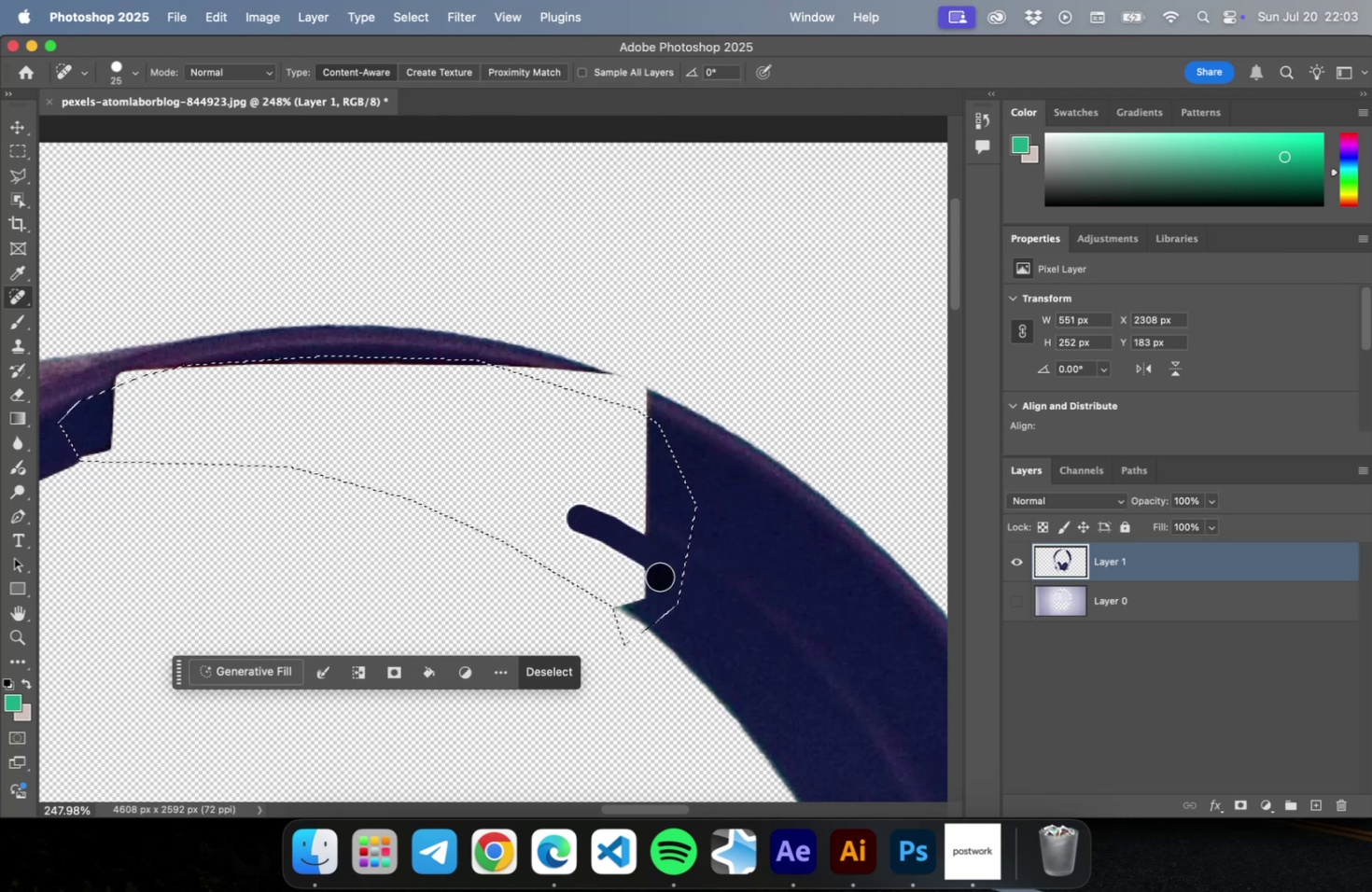 
left_click_drag(start_coordinate=[659, 577], to_coordinate=[619, 543])
 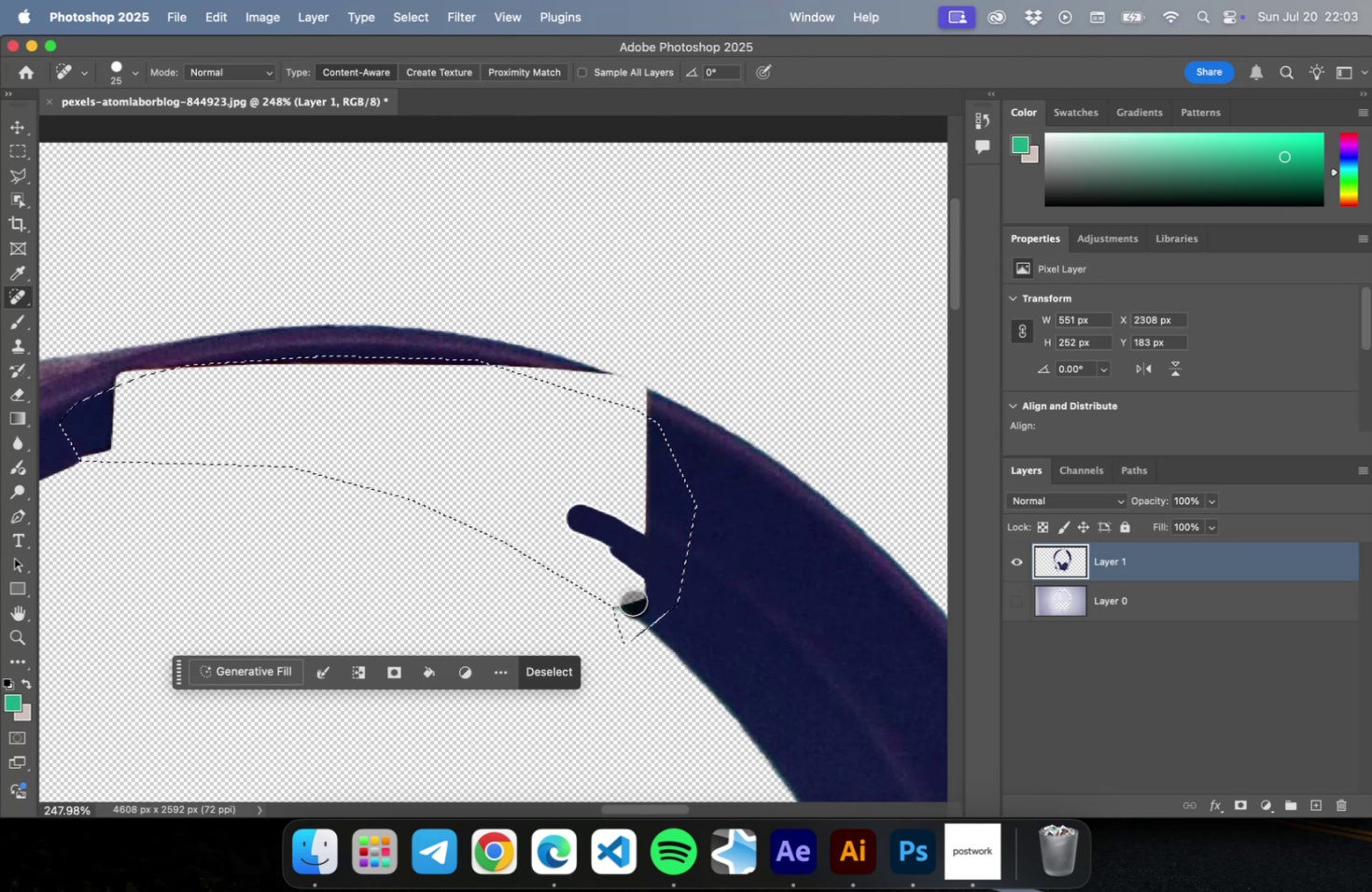 
left_click_drag(start_coordinate=[634, 604], to_coordinate=[582, 552])
 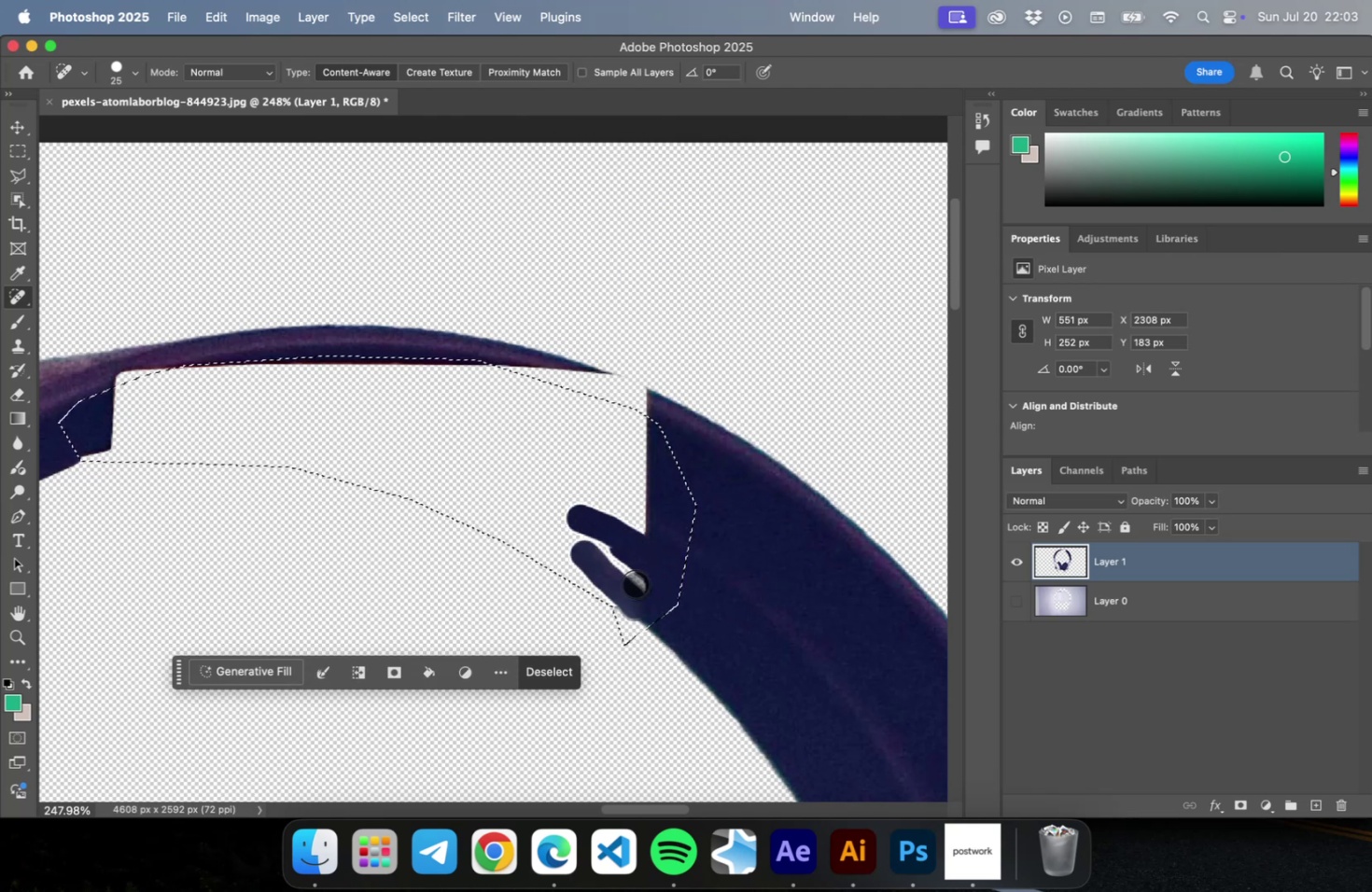 
left_click_drag(start_coordinate=[636, 585], to_coordinate=[497, 506])
 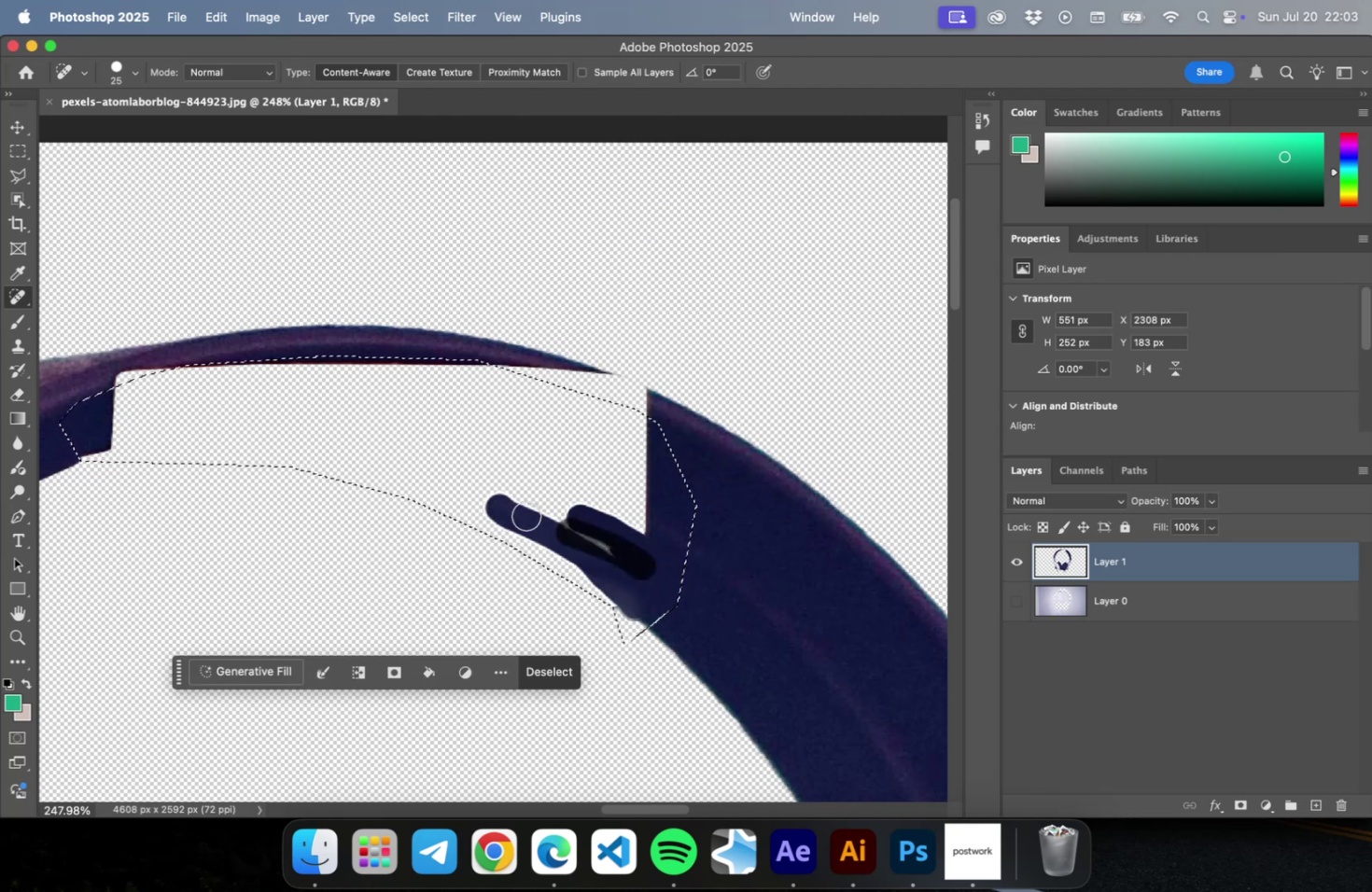 
left_click_drag(start_coordinate=[640, 564], to_coordinate=[467, 495])
 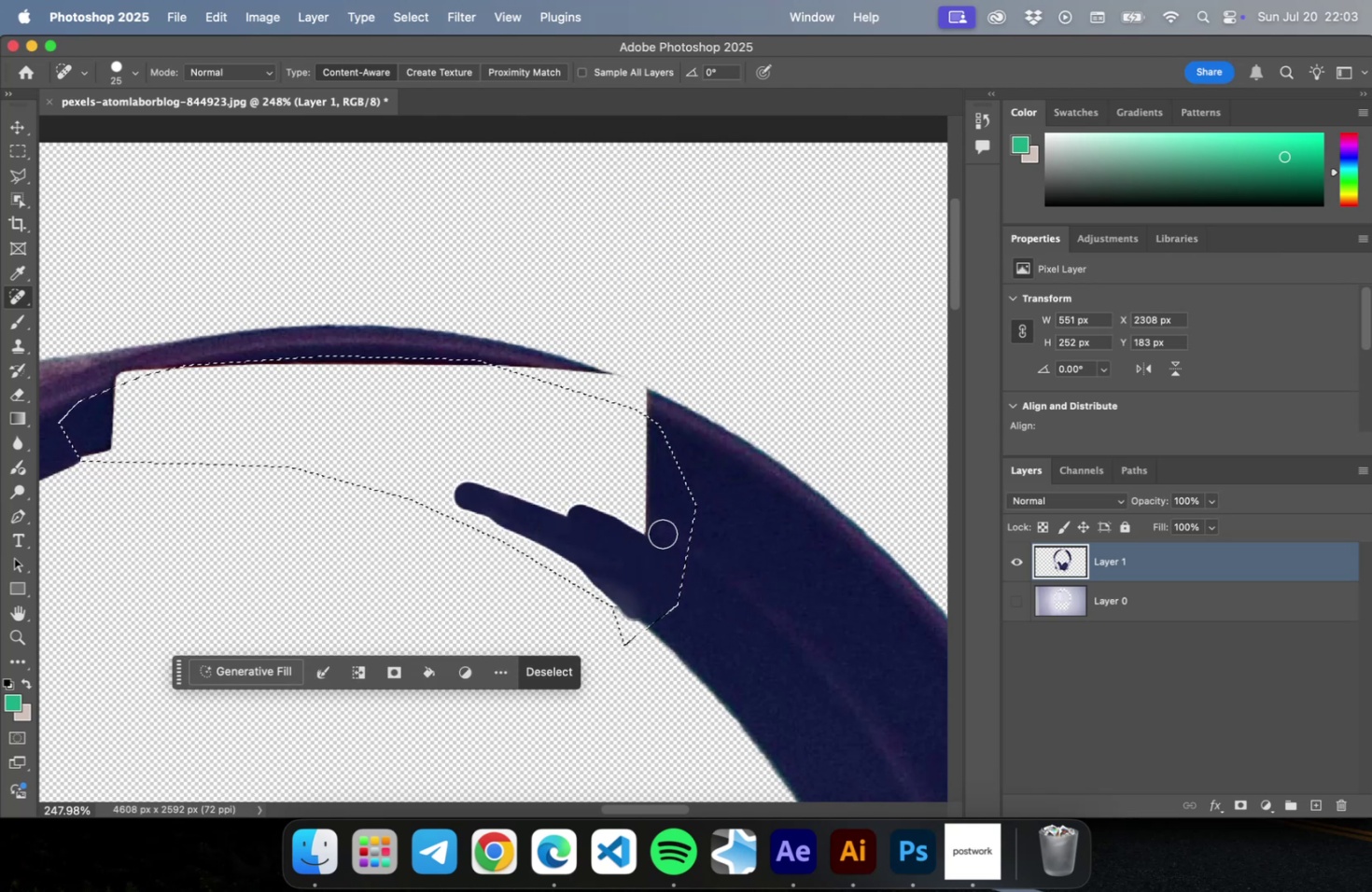 
left_click_drag(start_coordinate=[662, 534], to_coordinate=[404, 459])
 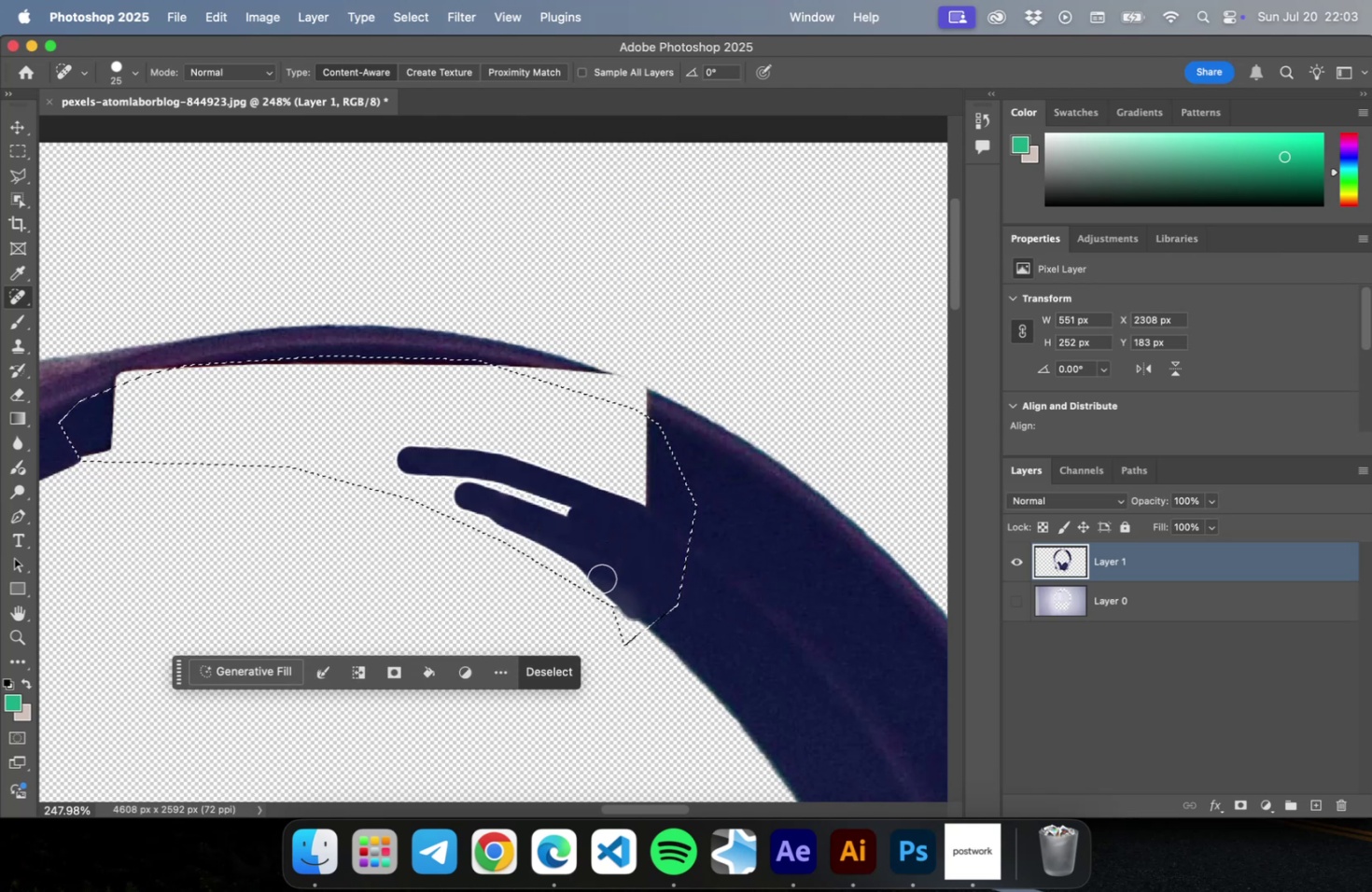 
left_click_drag(start_coordinate=[601, 578], to_coordinate=[270, 457])
 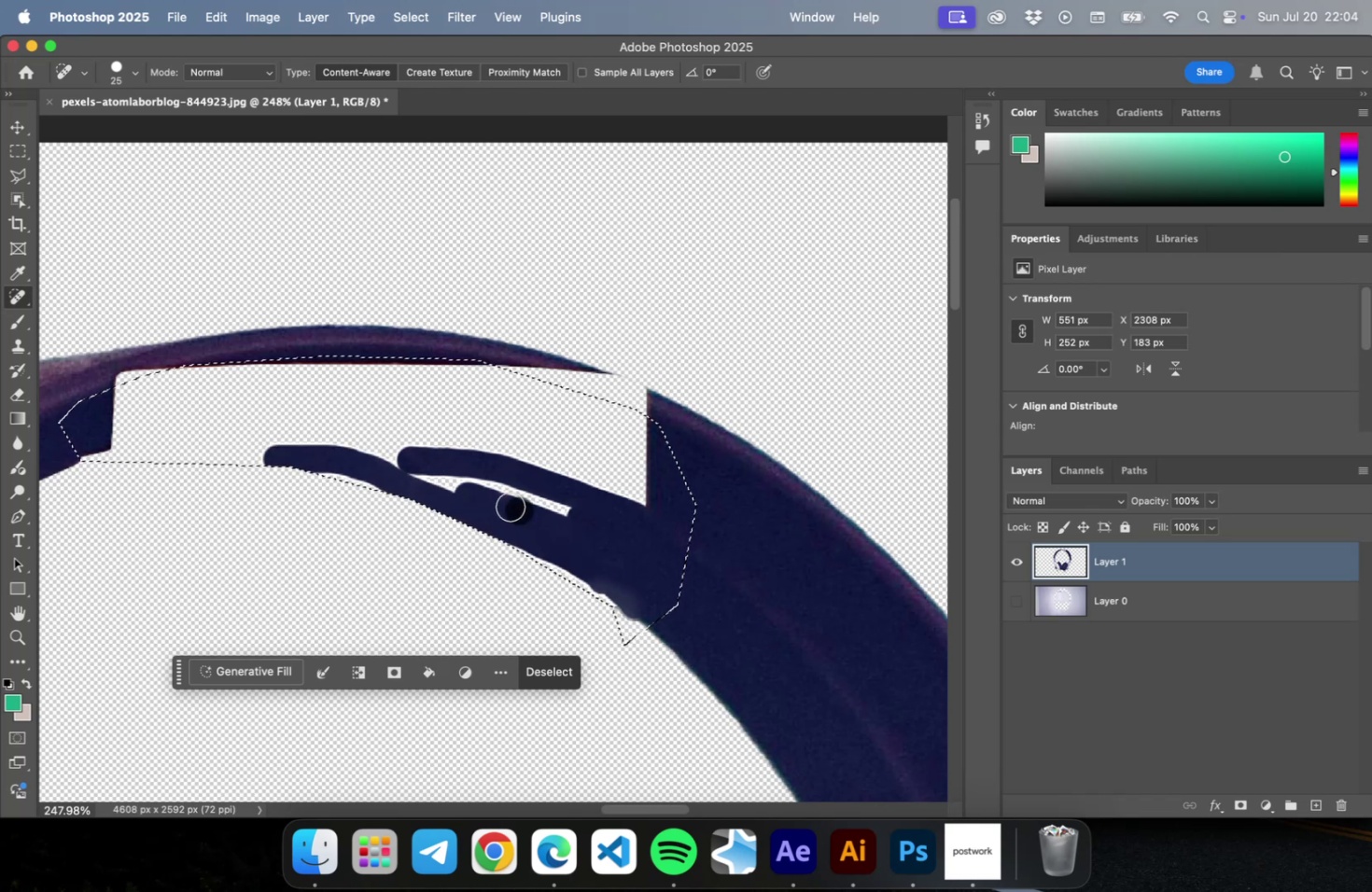 
left_click_drag(start_coordinate=[518, 509], to_coordinate=[283, 466])
 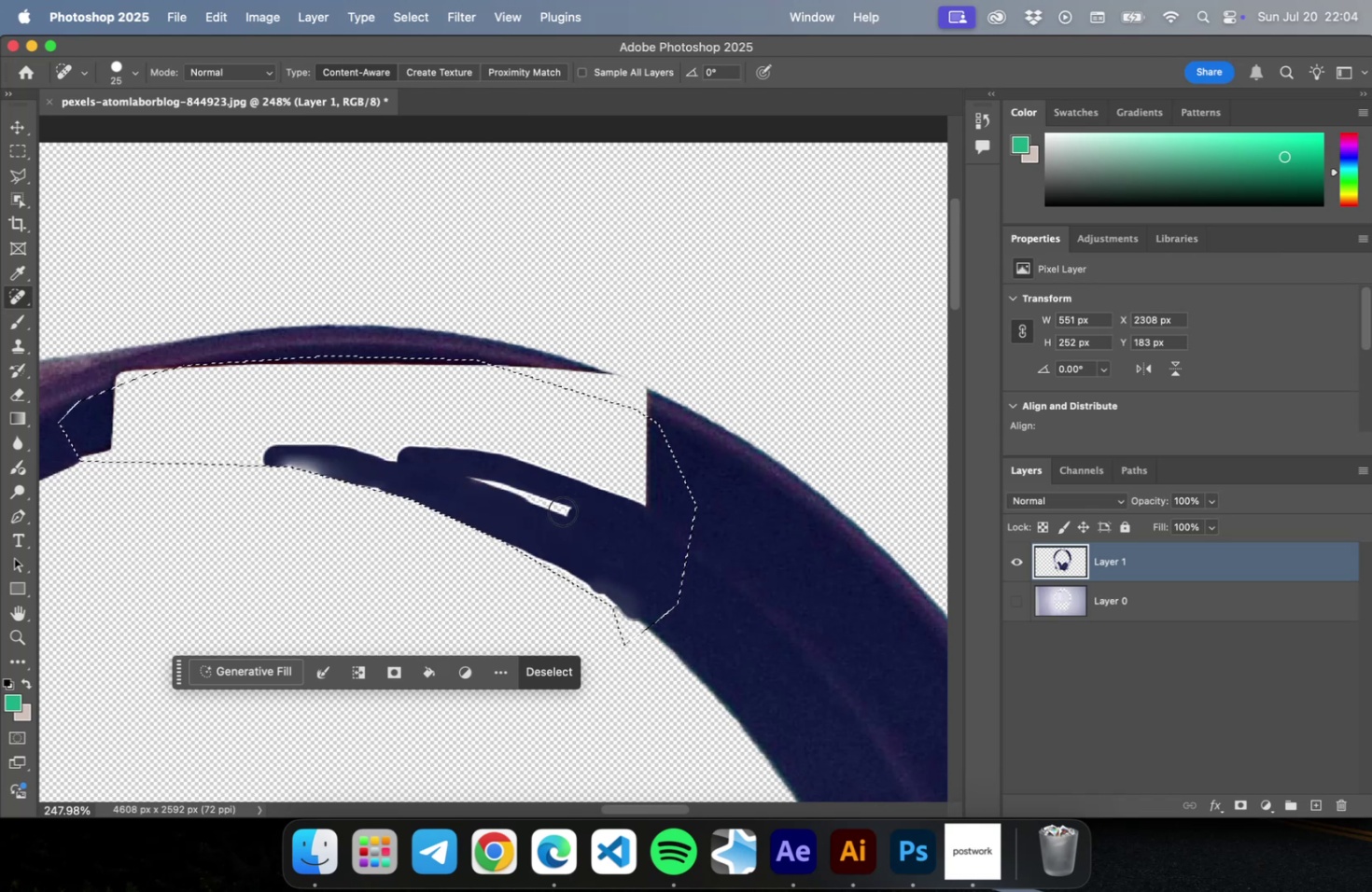 
left_click_drag(start_coordinate=[562, 509], to_coordinate=[383, 453])
 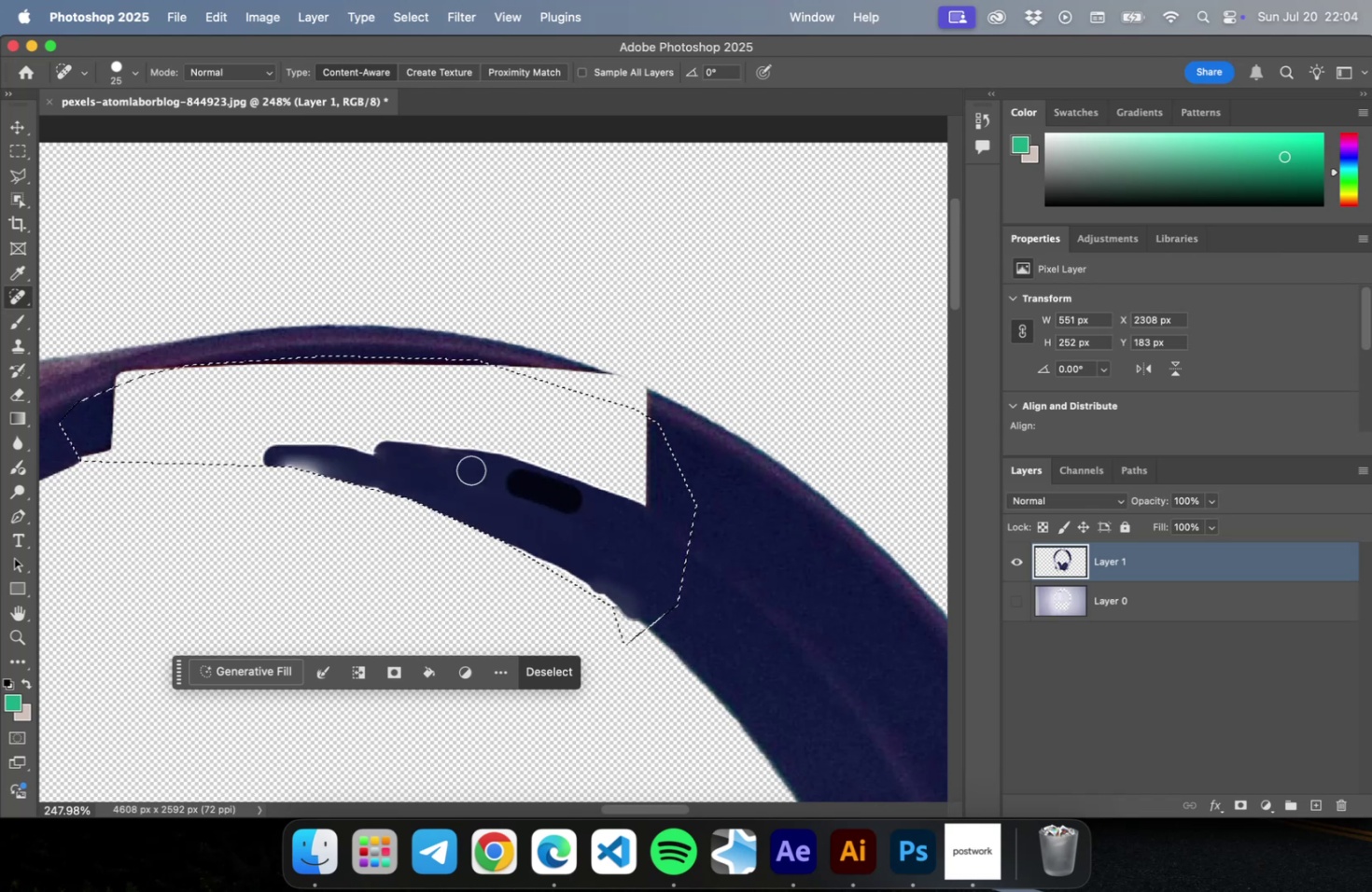 
left_click_drag(start_coordinate=[567, 498], to_coordinate=[330, 450])
 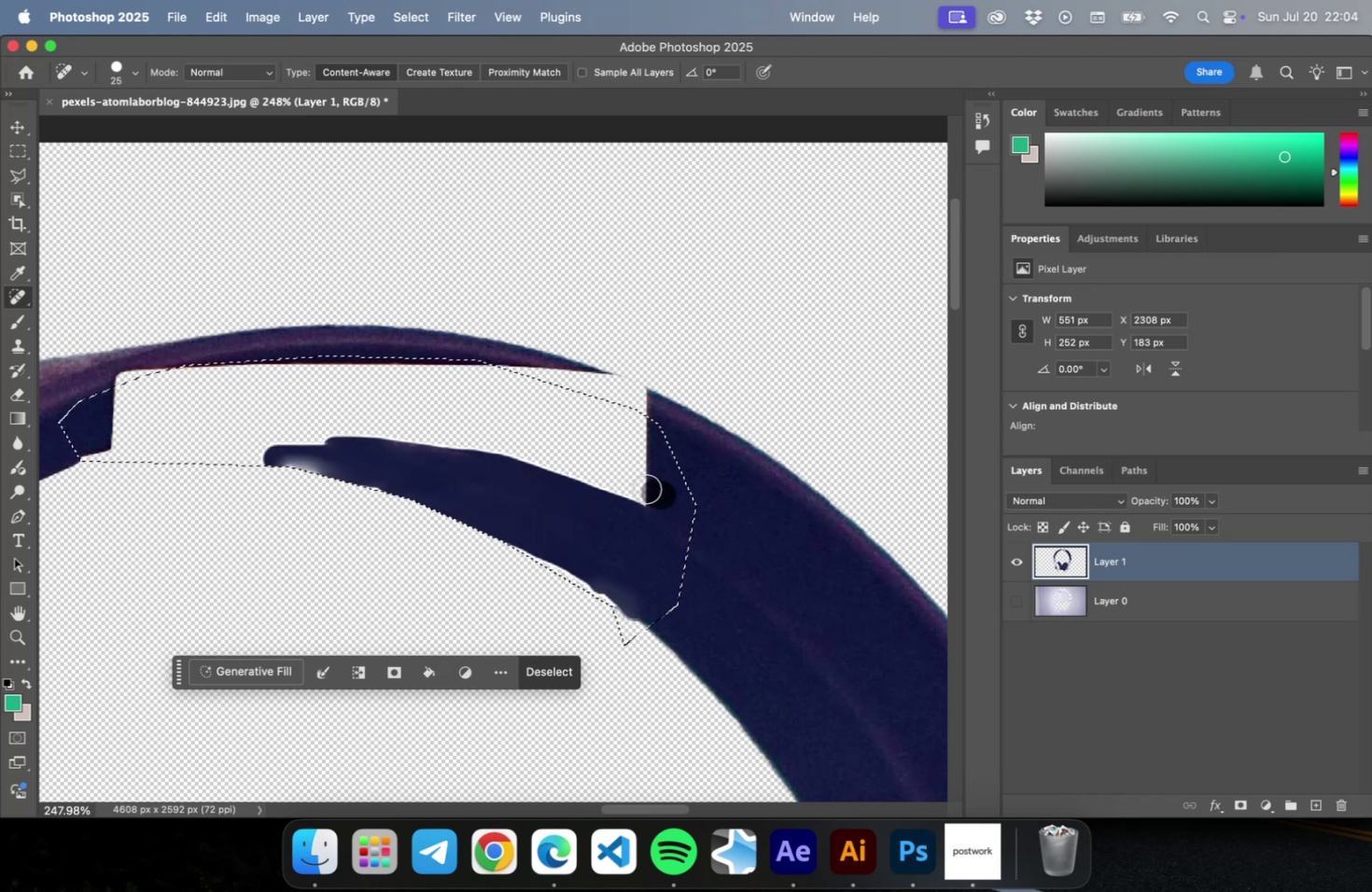 
left_click_drag(start_coordinate=[661, 495], to_coordinate=[427, 426])
 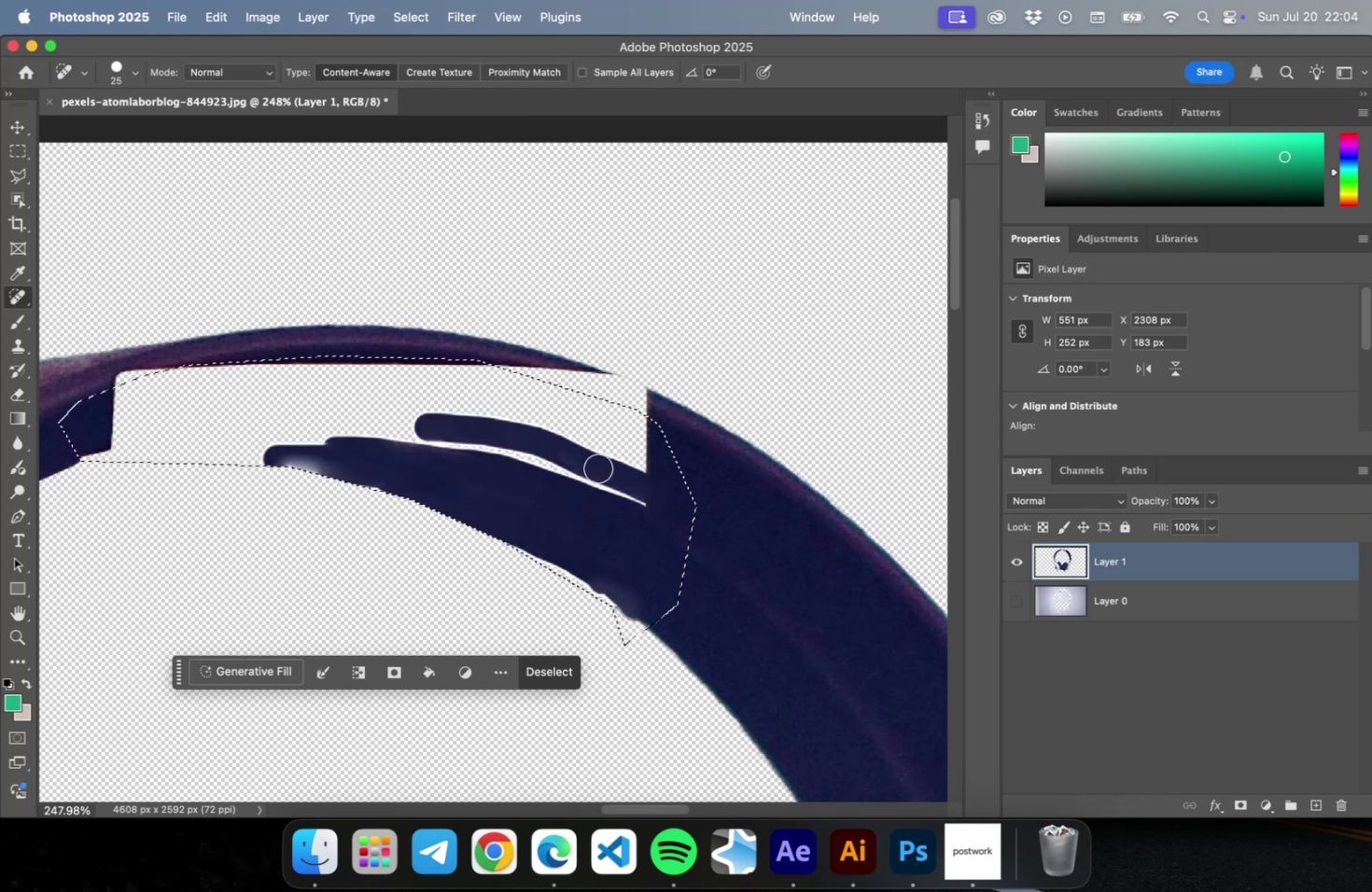 
left_click_drag(start_coordinate=[596, 467], to_coordinate=[367, 404])
 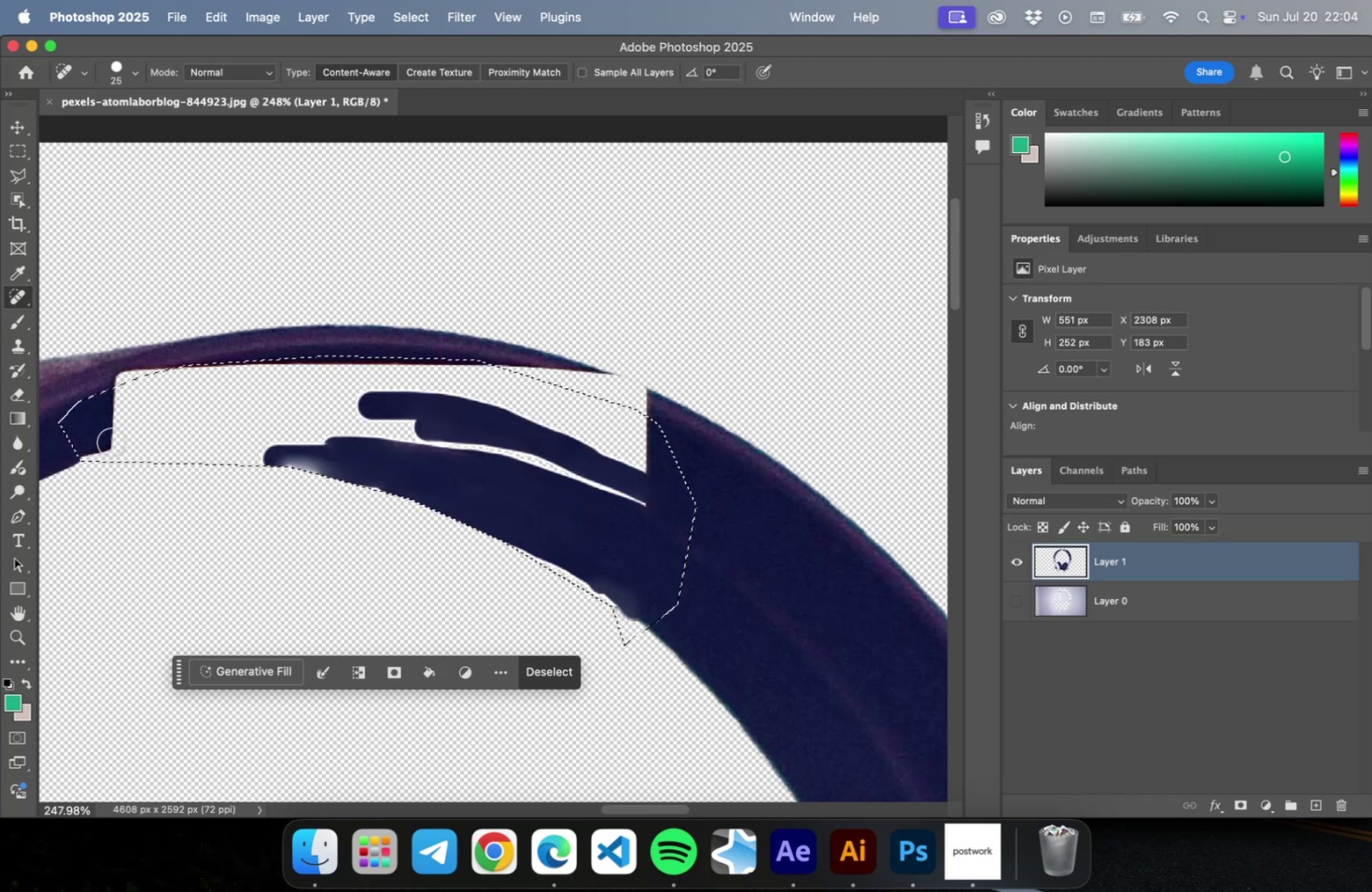 
left_click_drag(start_coordinate=[111, 440], to_coordinate=[217, 439])
 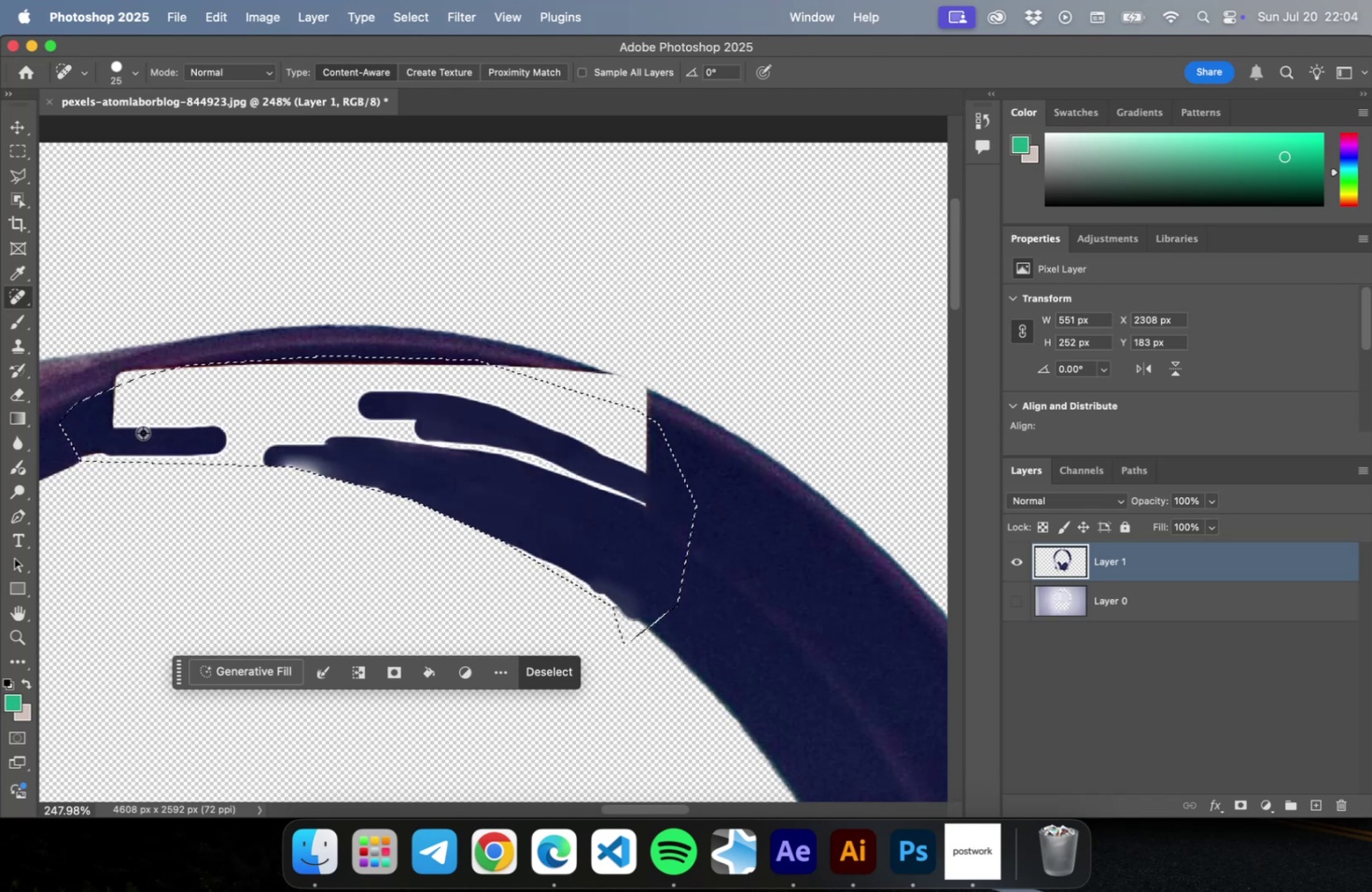 
hold_key(key=OptionLeft, duration=1.15)
 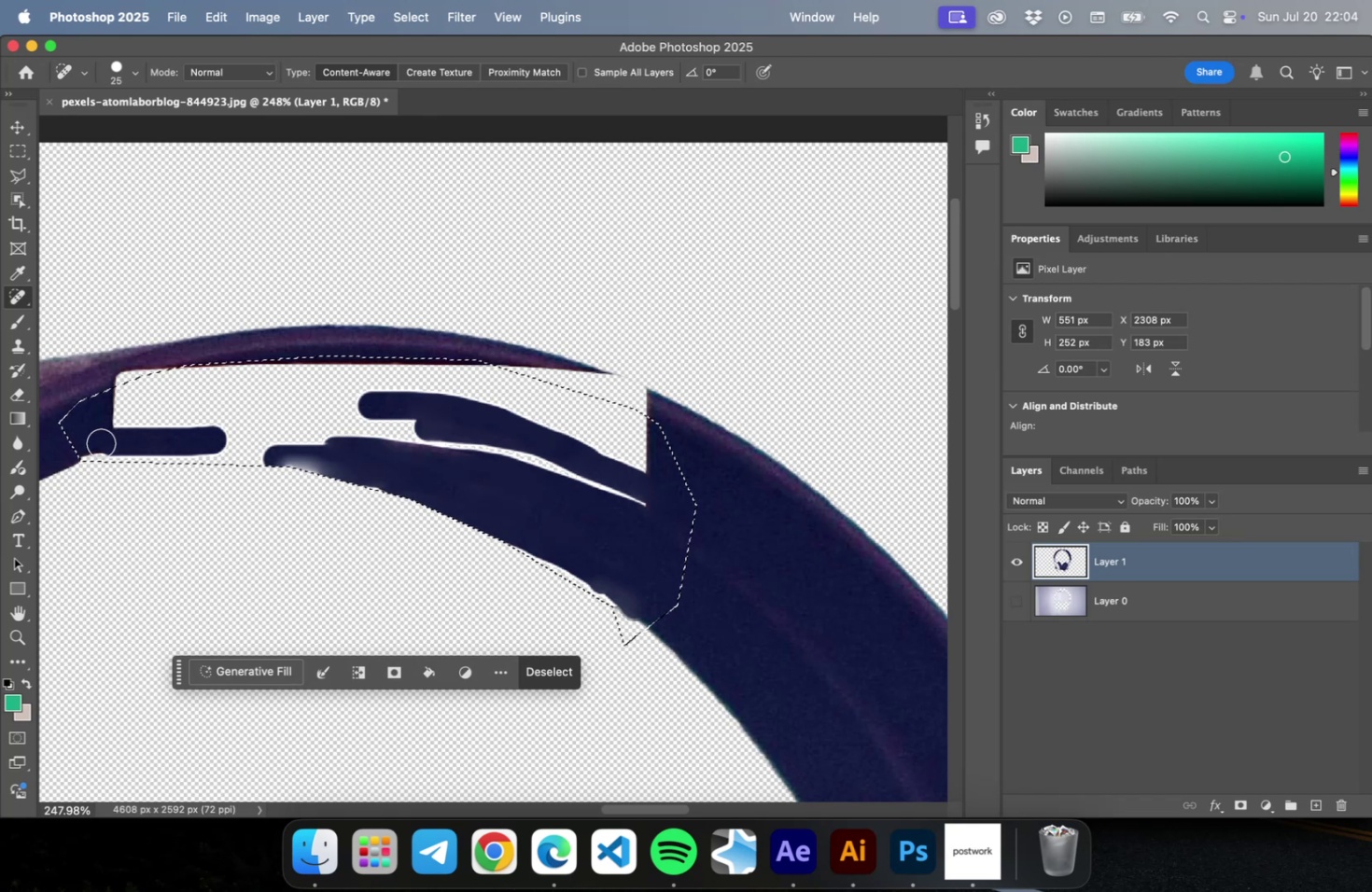 
left_click_drag(start_coordinate=[87, 450], to_coordinate=[255, 454])
 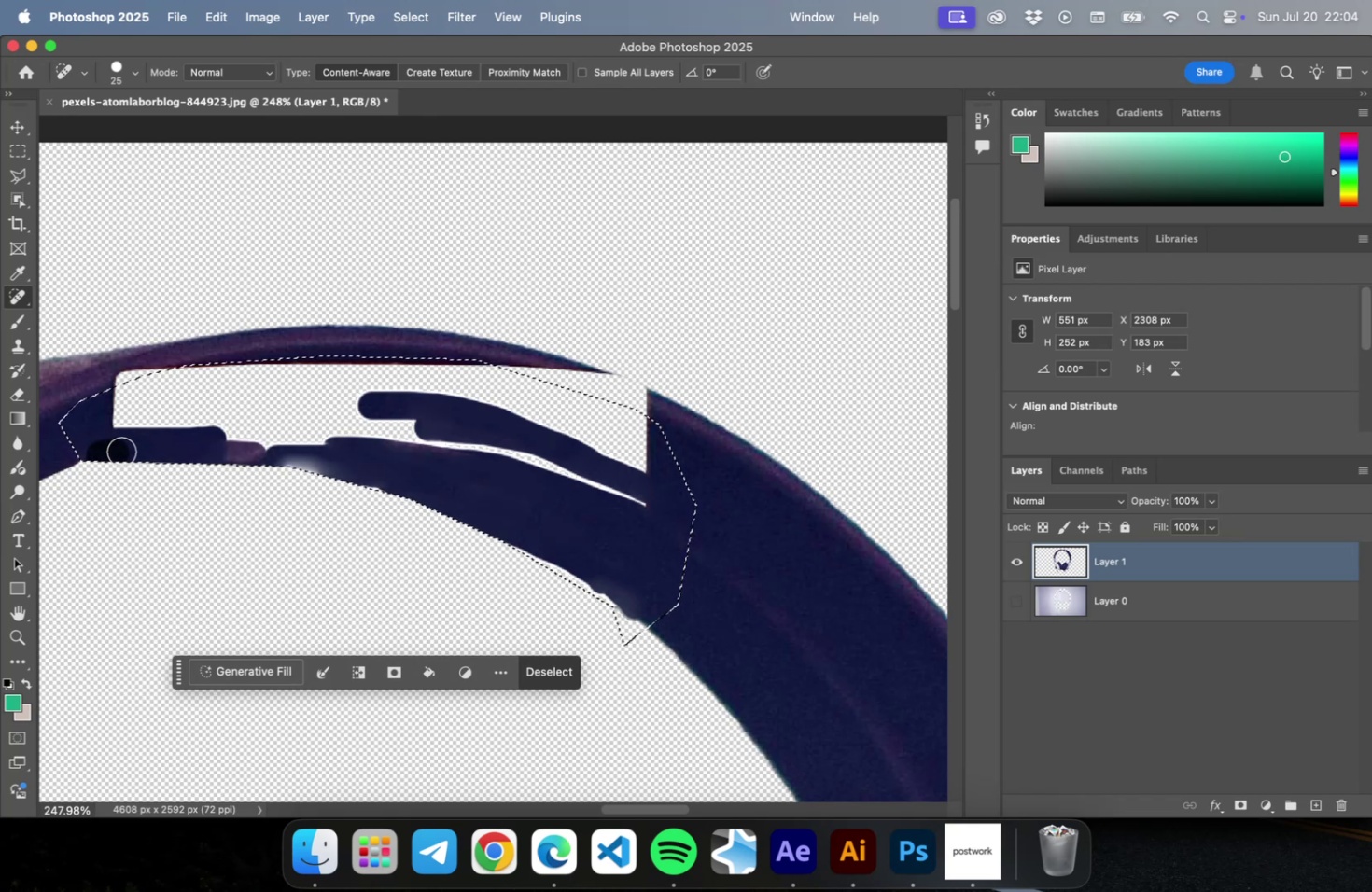 
left_click_drag(start_coordinate=[100, 454], to_coordinate=[385, 467])
 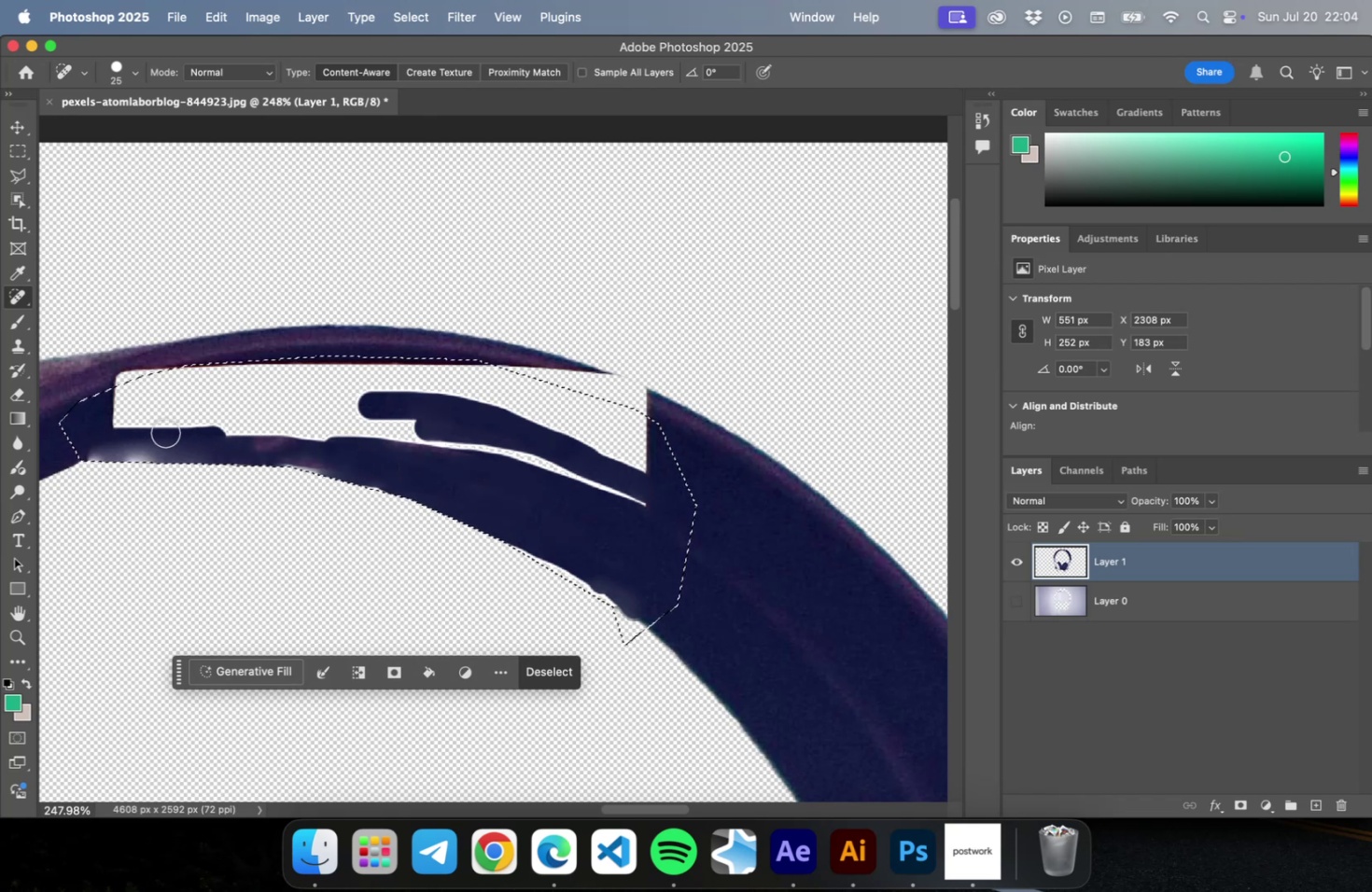 
key(Meta+CommandLeft)
 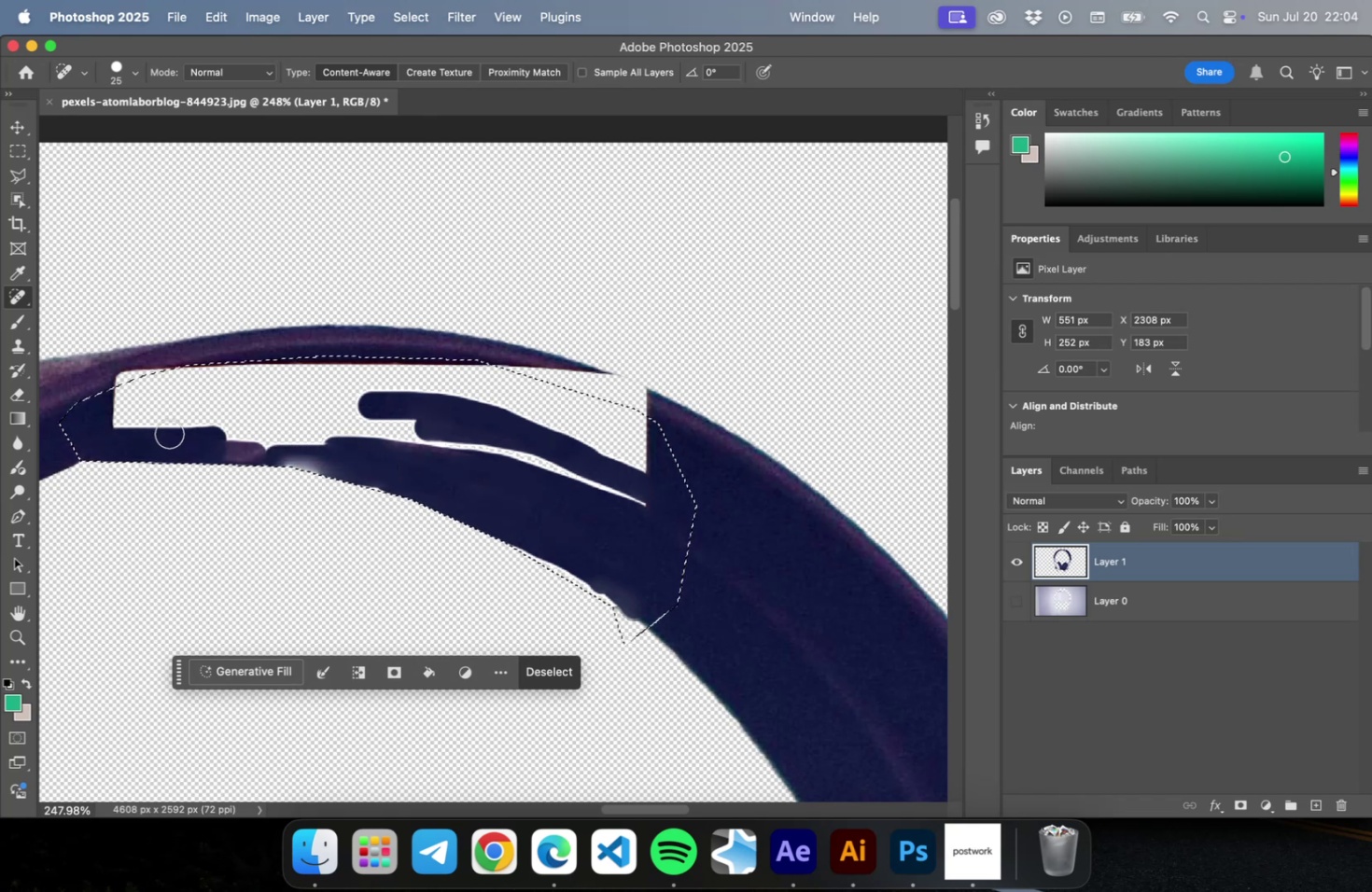 
key(Meta+Z)
 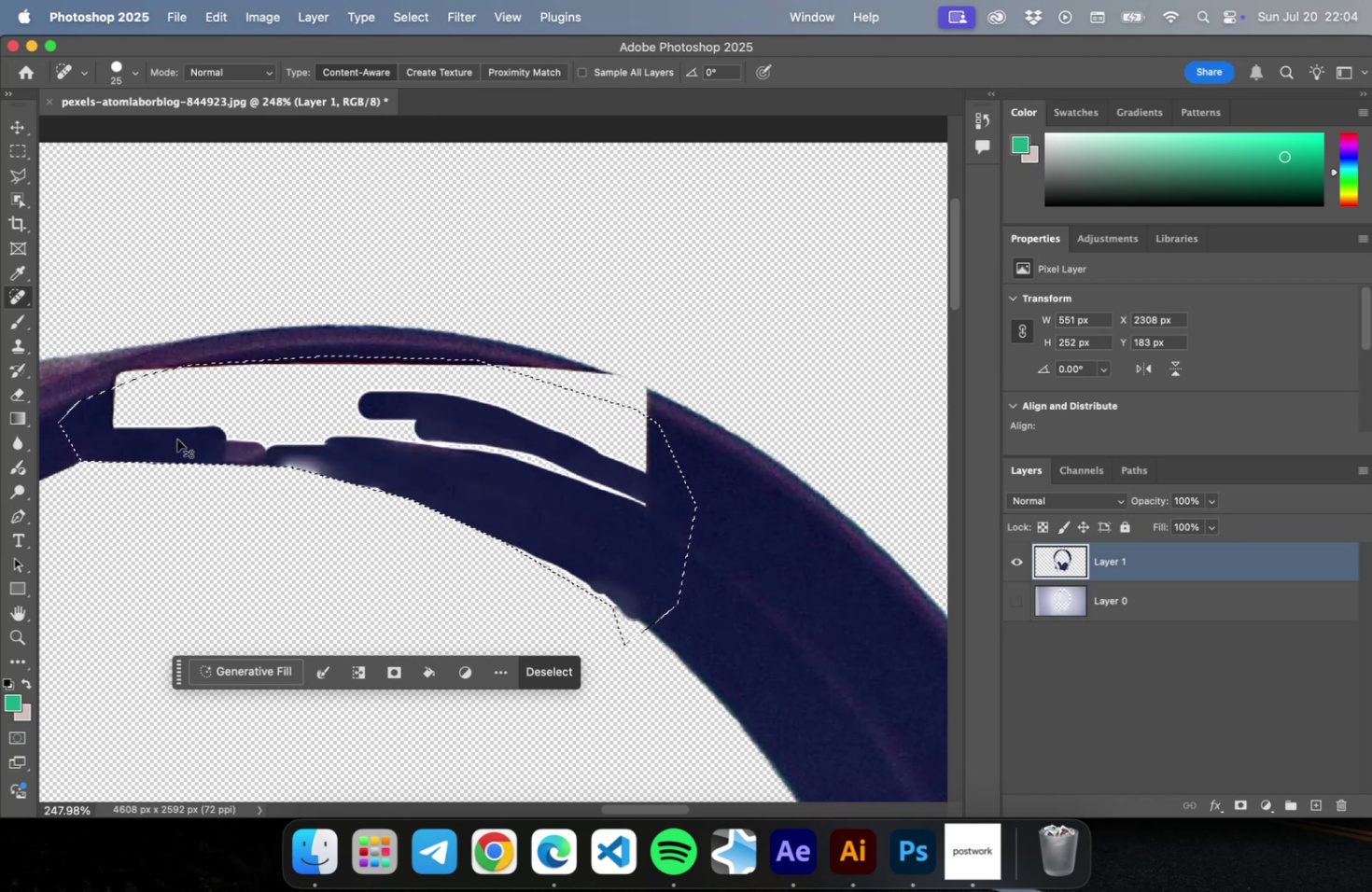 
key(Meta+CommandLeft)
 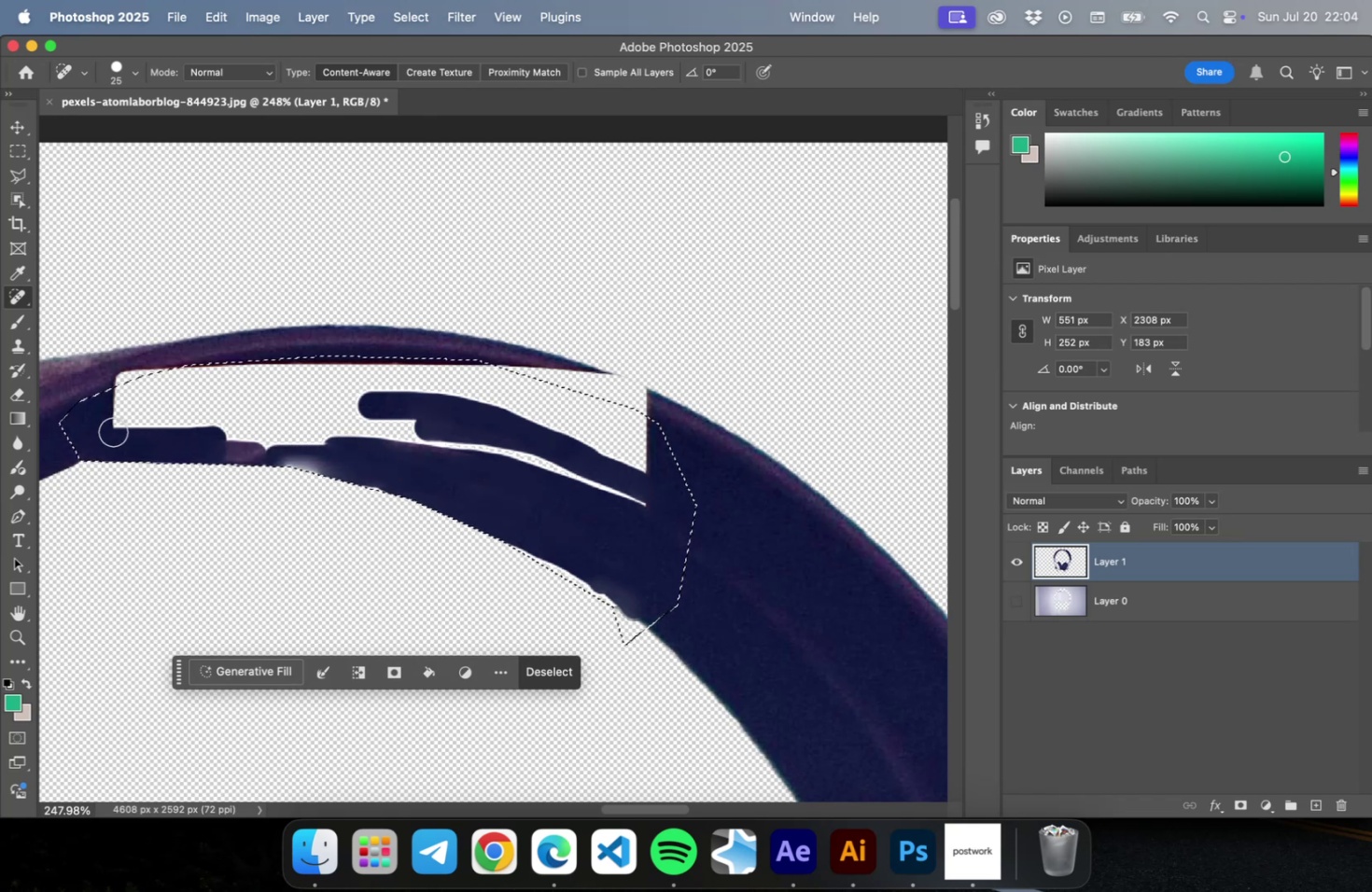 
left_click_drag(start_coordinate=[113, 431], to_coordinate=[321, 427])
 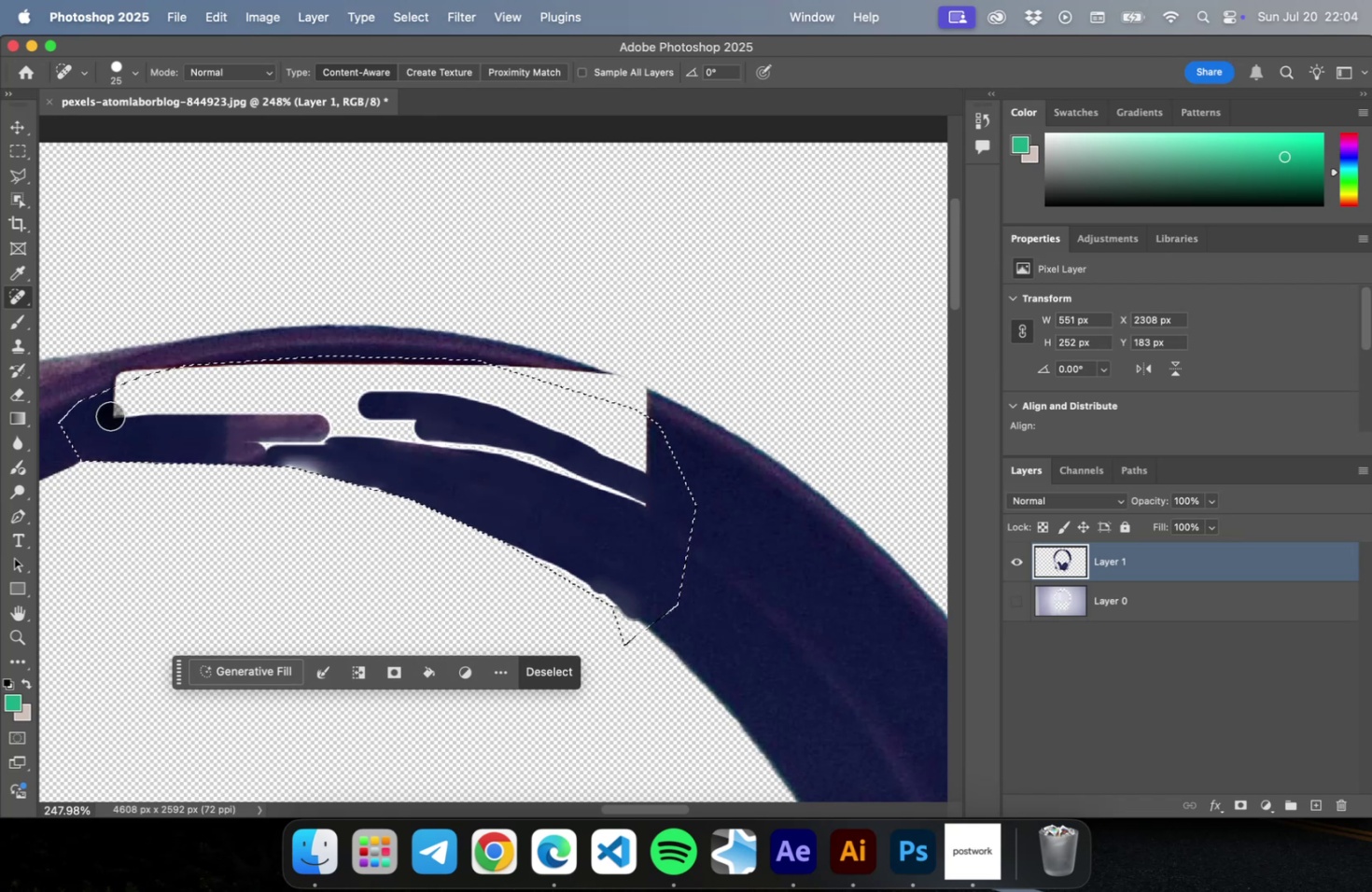 
left_click_drag(start_coordinate=[109, 415], to_coordinate=[399, 417])
 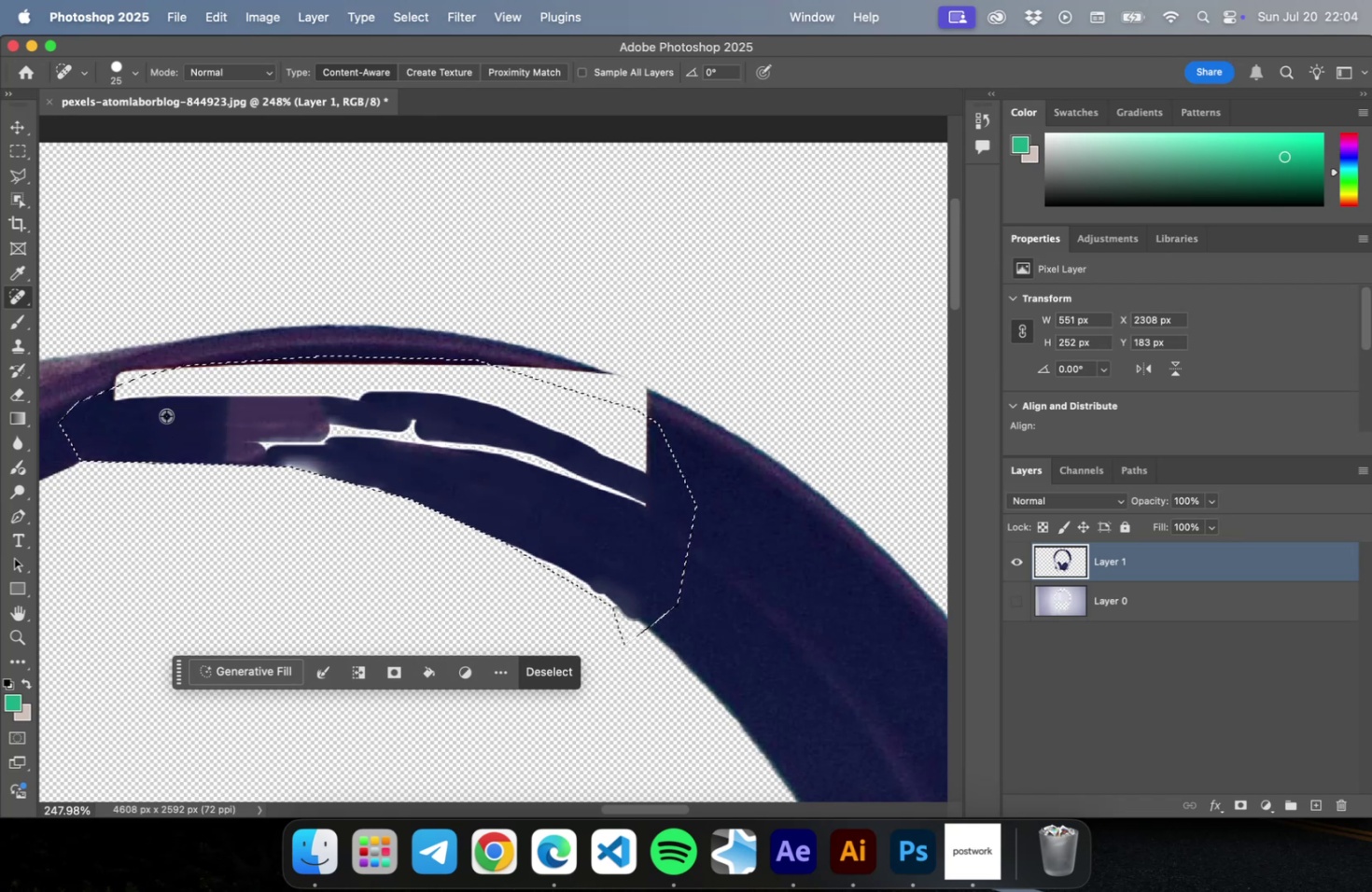 
hold_key(key=OptionLeft, duration=0.7)
left_click([153, 421])
 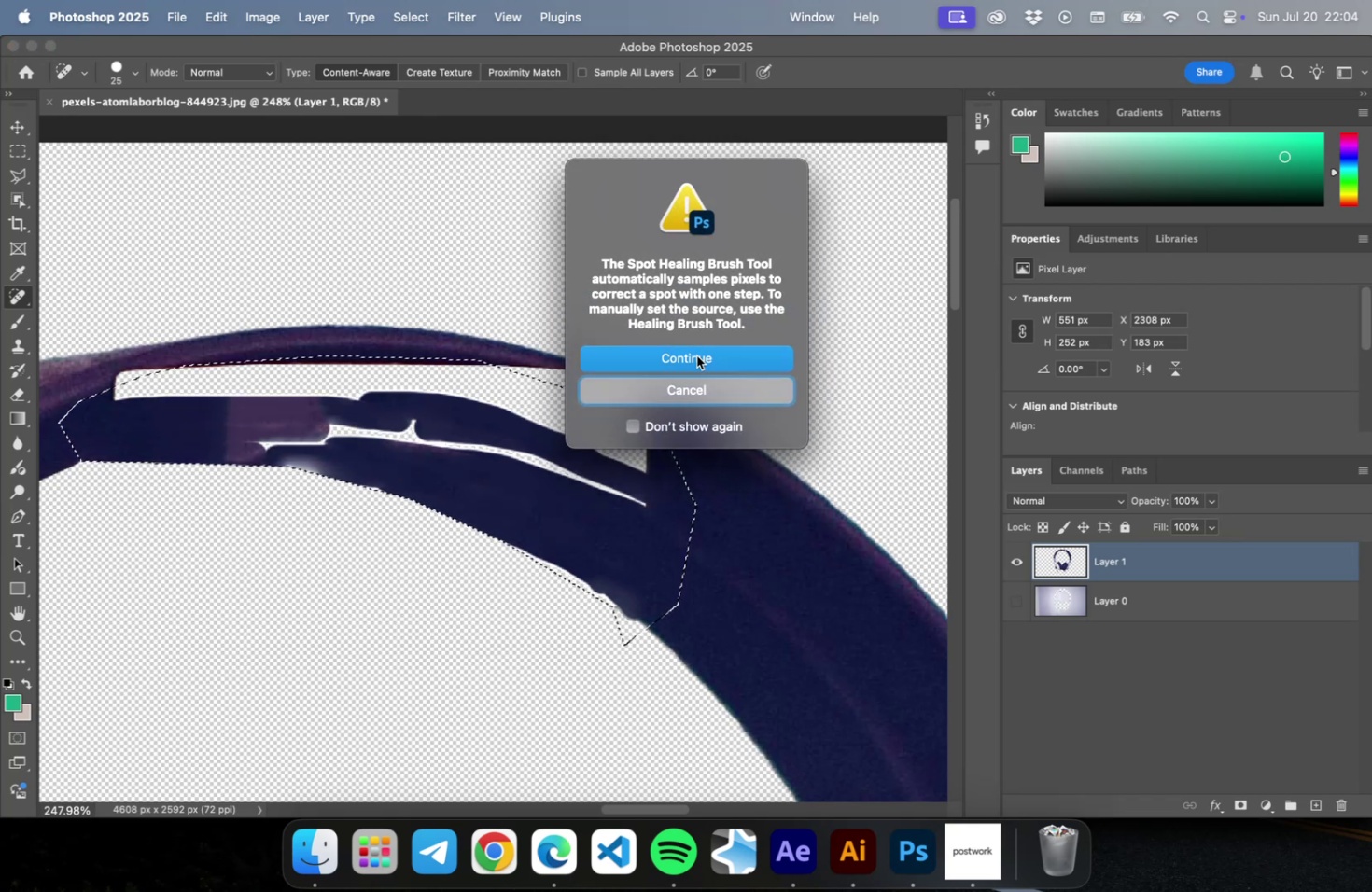 
left_click([696, 355])
 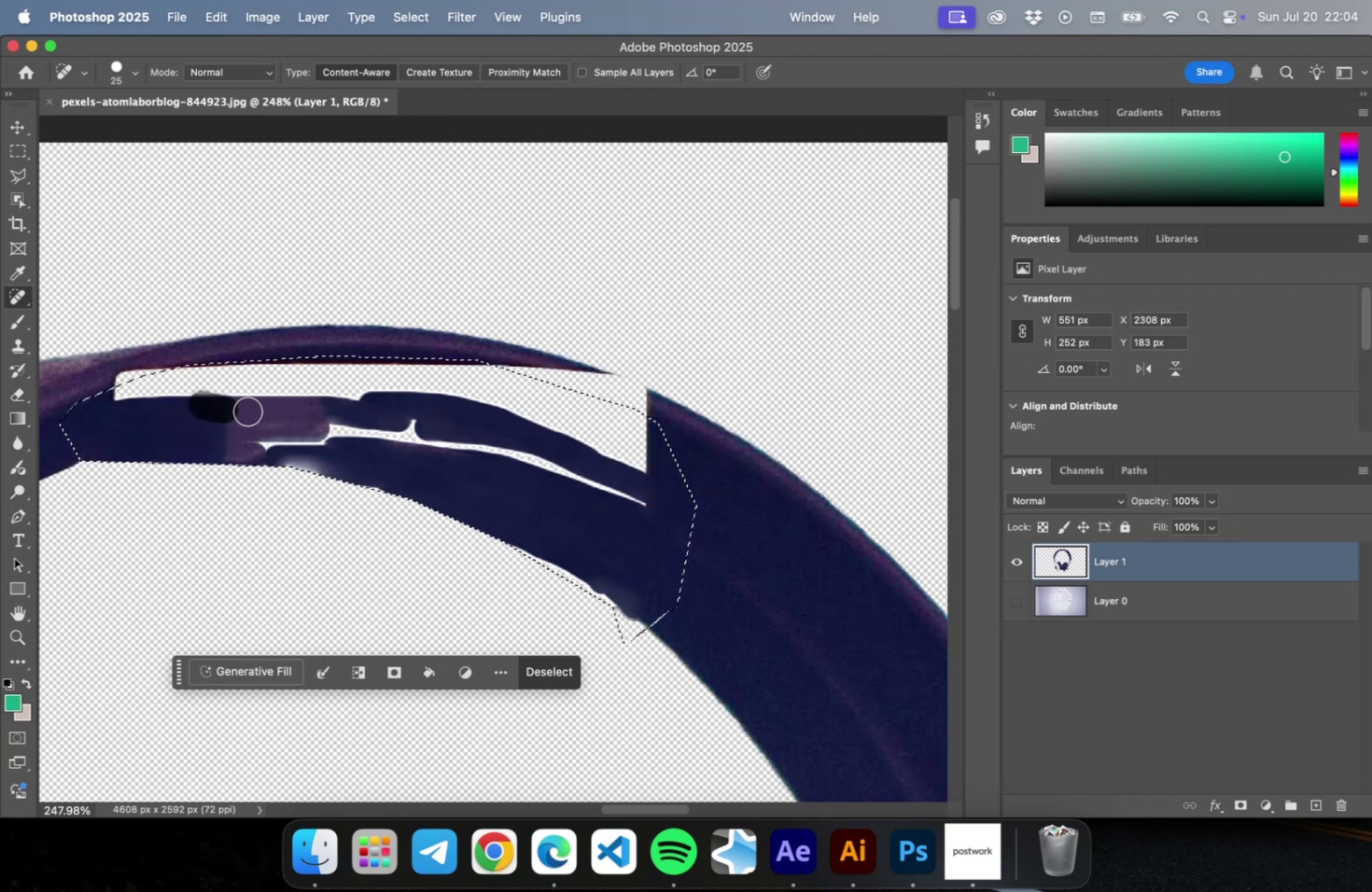 
left_click_drag(start_coordinate=[202, 403], to_coordinate=[350, 418])
 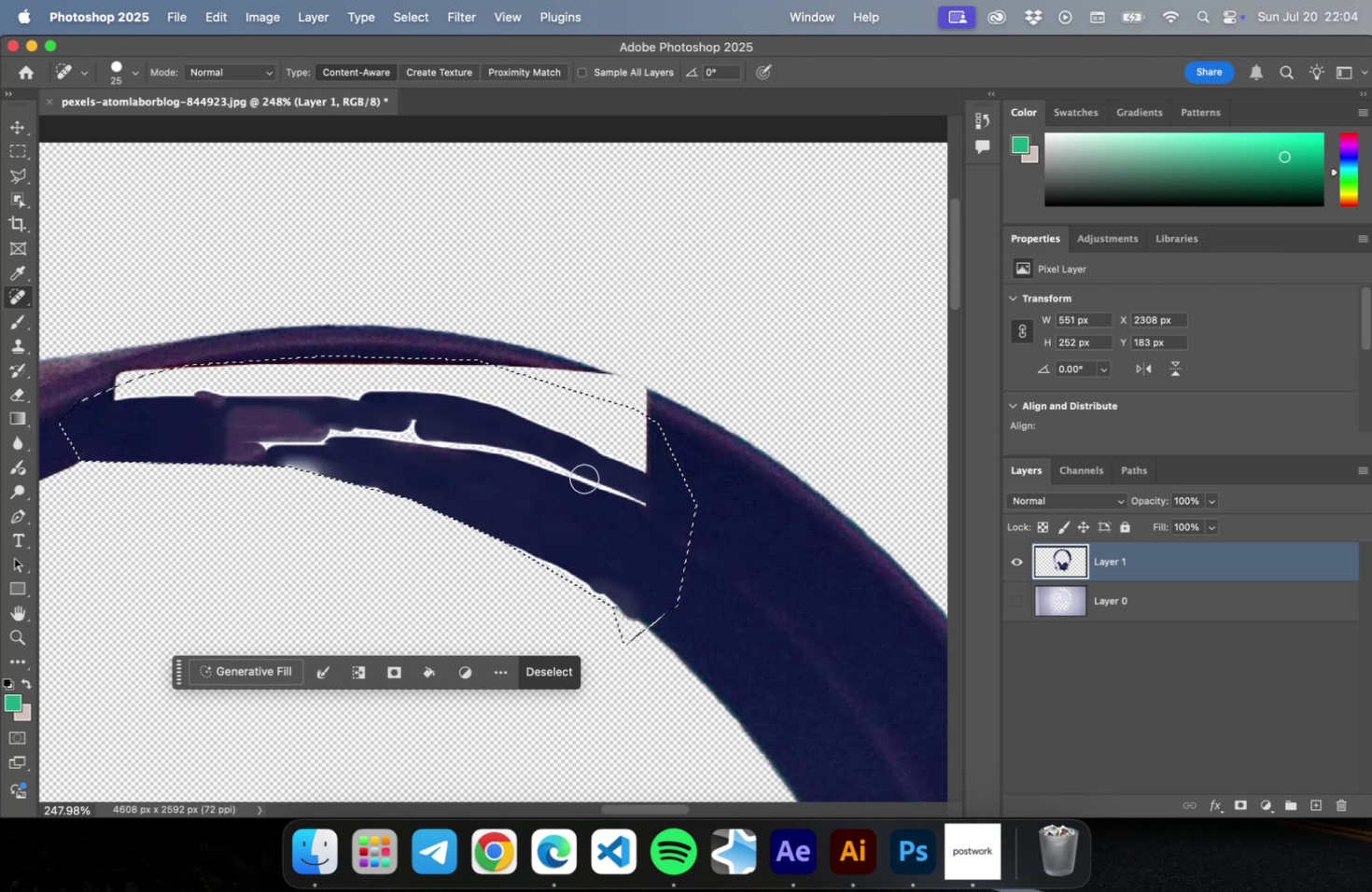 
hold_key(key=OptionLeft, duration=0.66)
left_click([626, 521])
 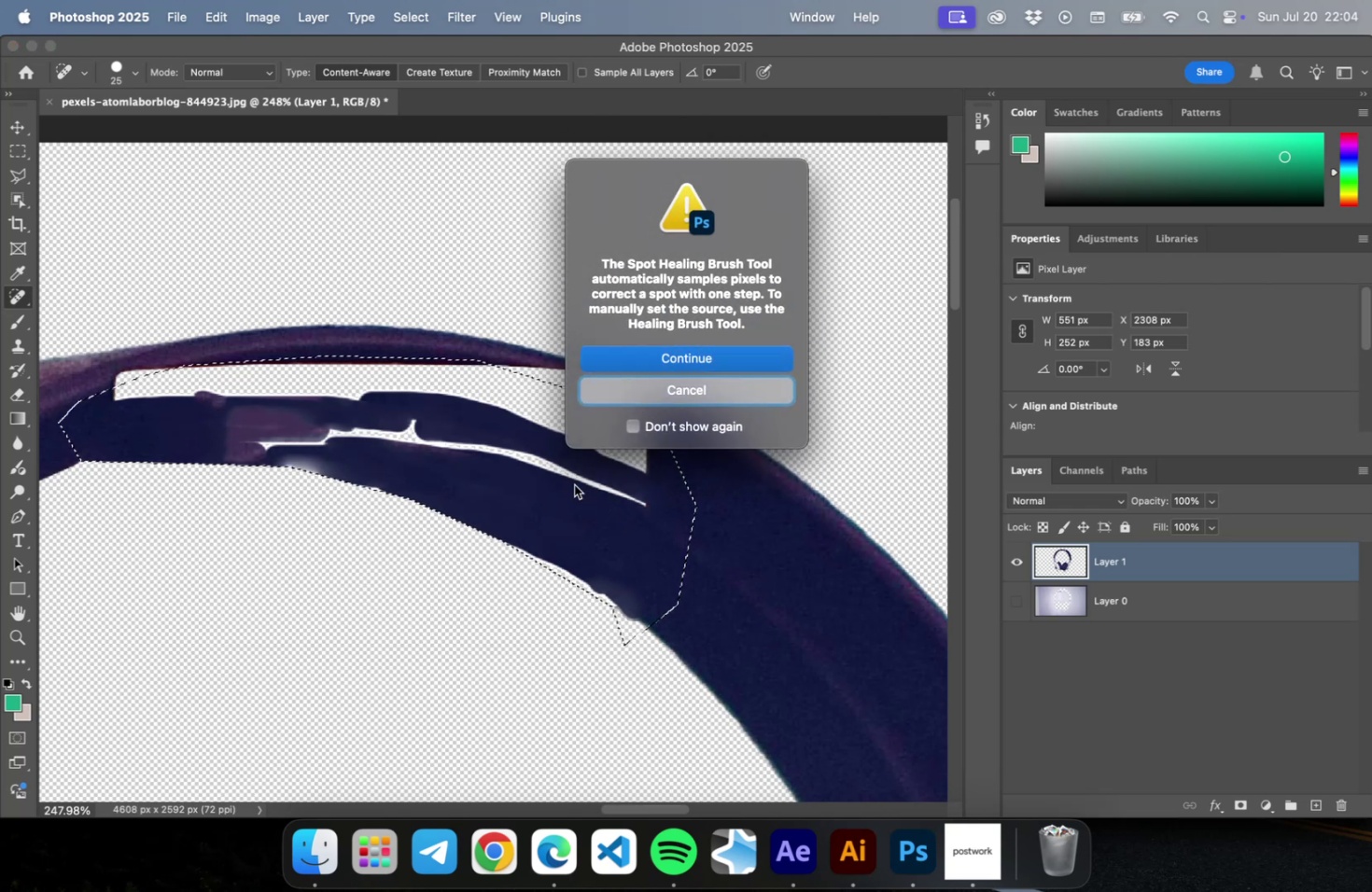 
left_click_drag(start_coordinate=[614, 512], to_coordinate=[573, 484])
 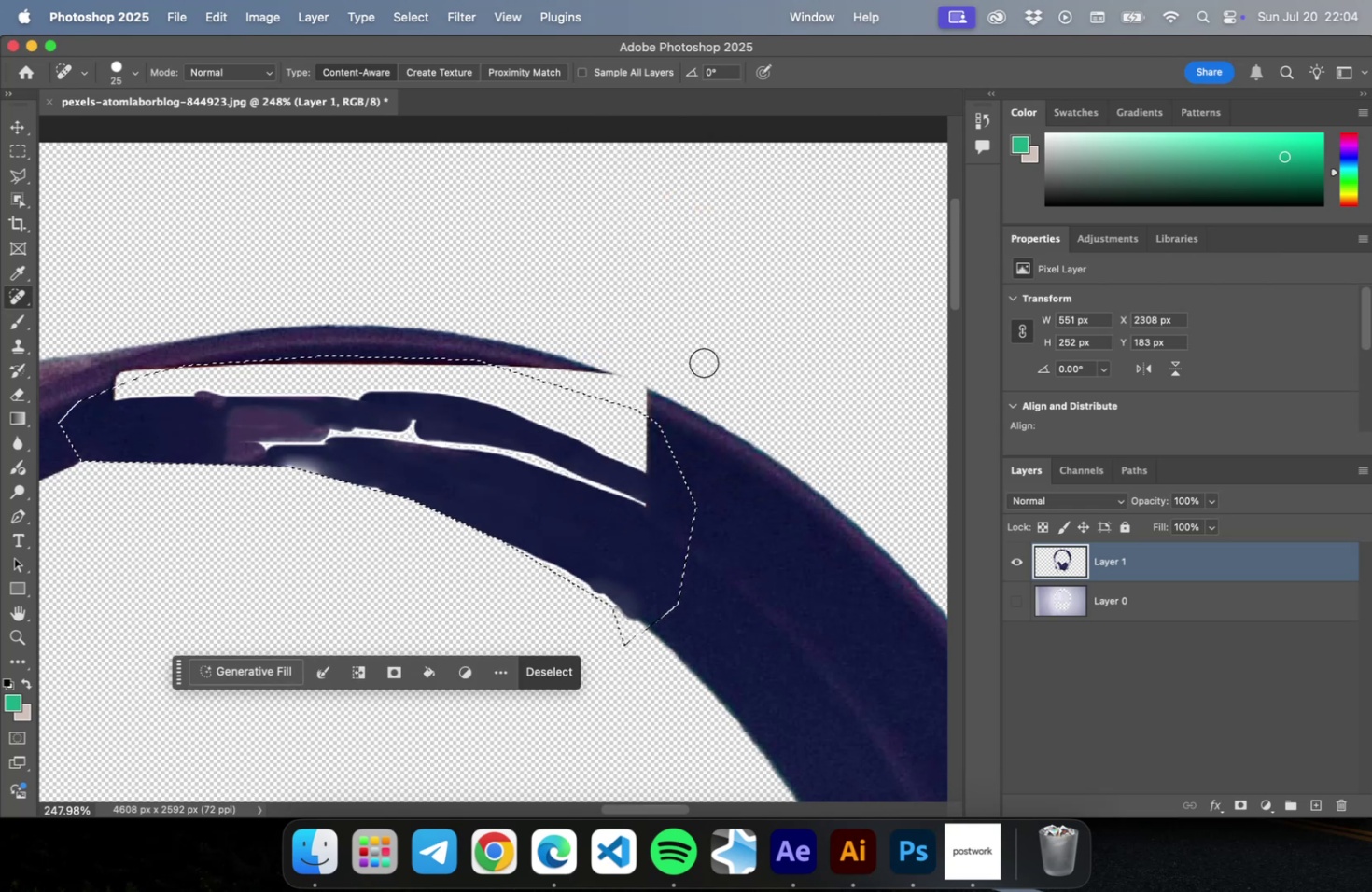 
left_click([703, 360])
 